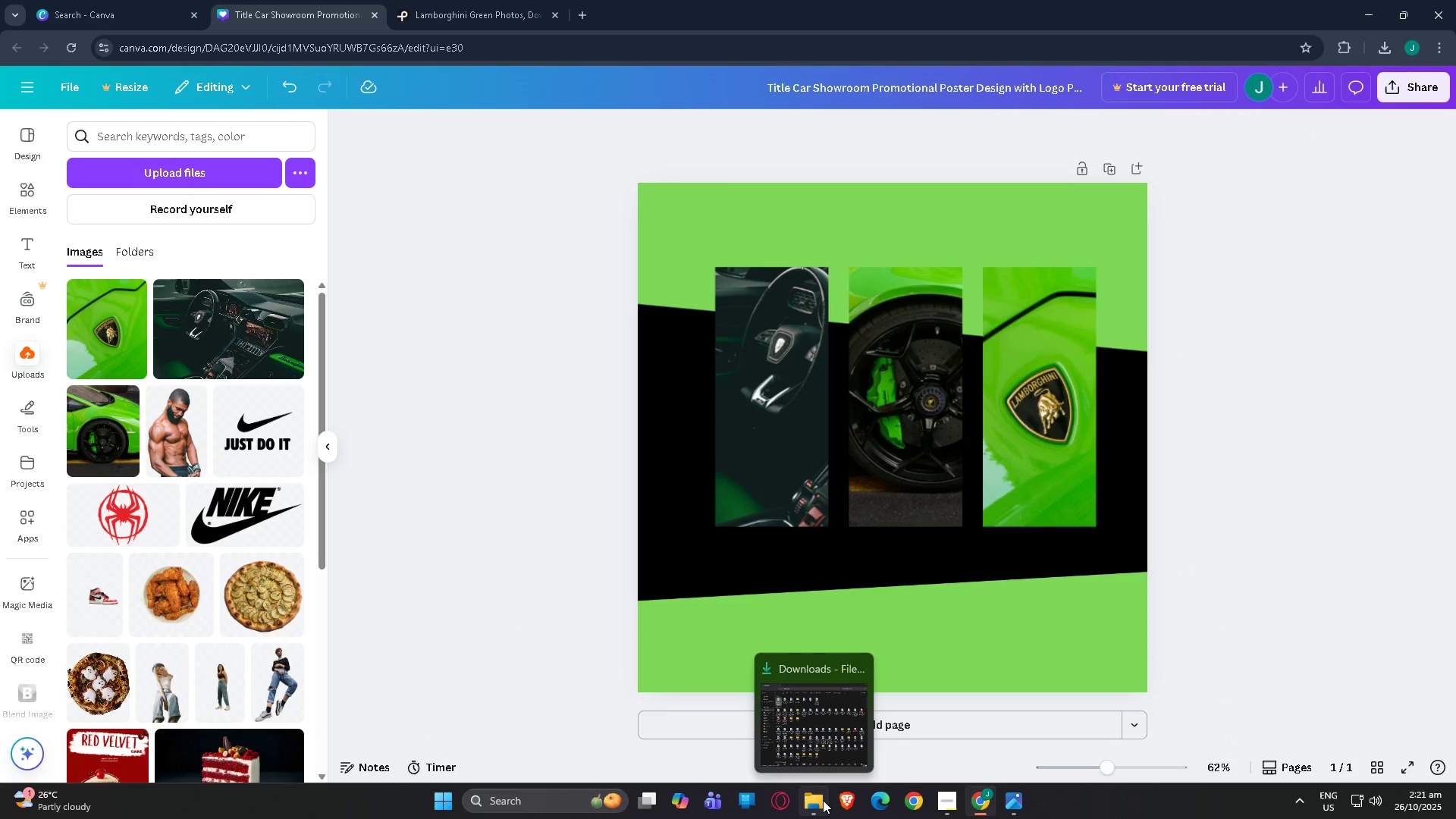 
left_click([140, 180])
 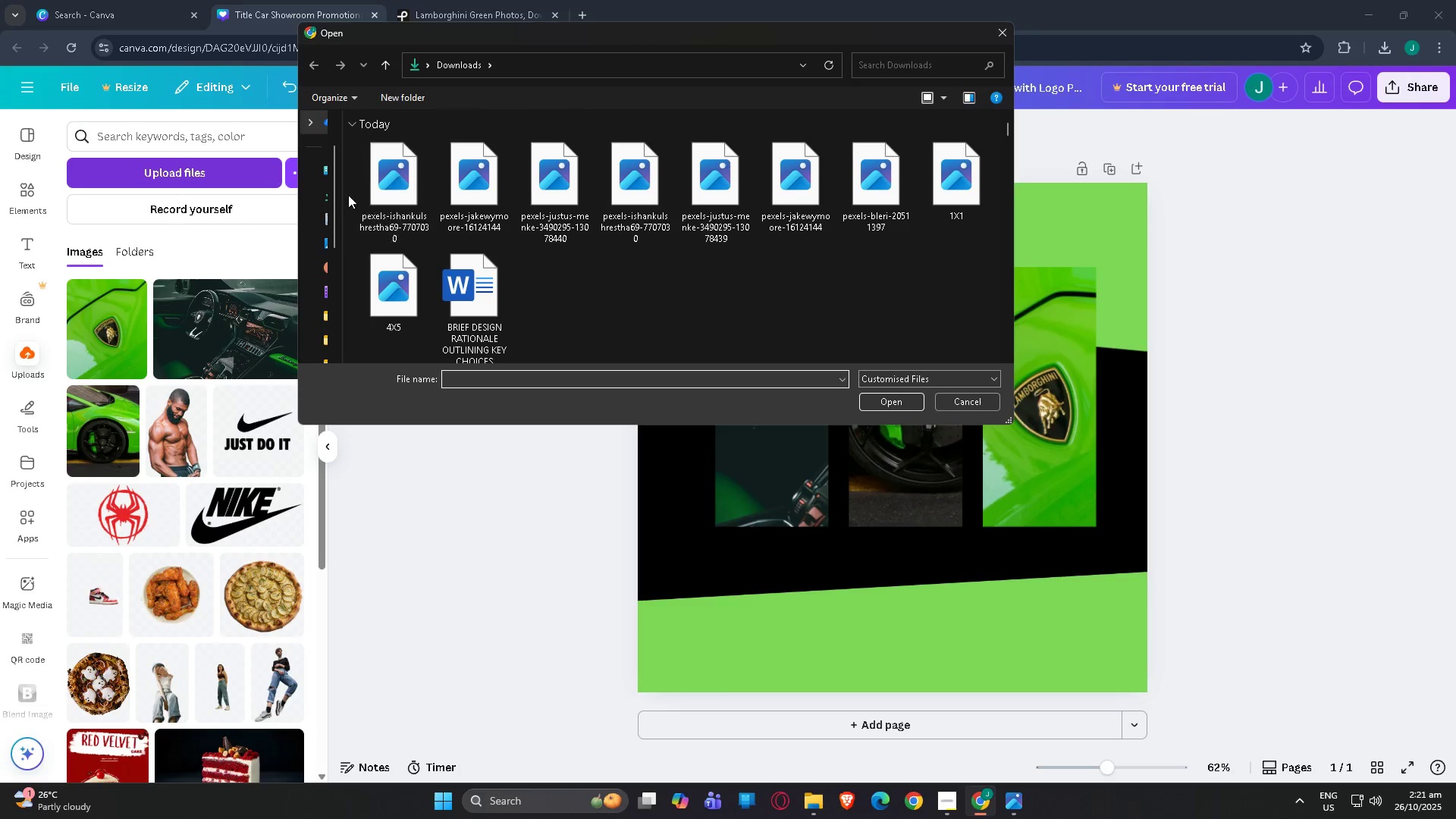 
left_click_drag(start_coordinate=[346, 196], to_coordinate=[468, 195])
 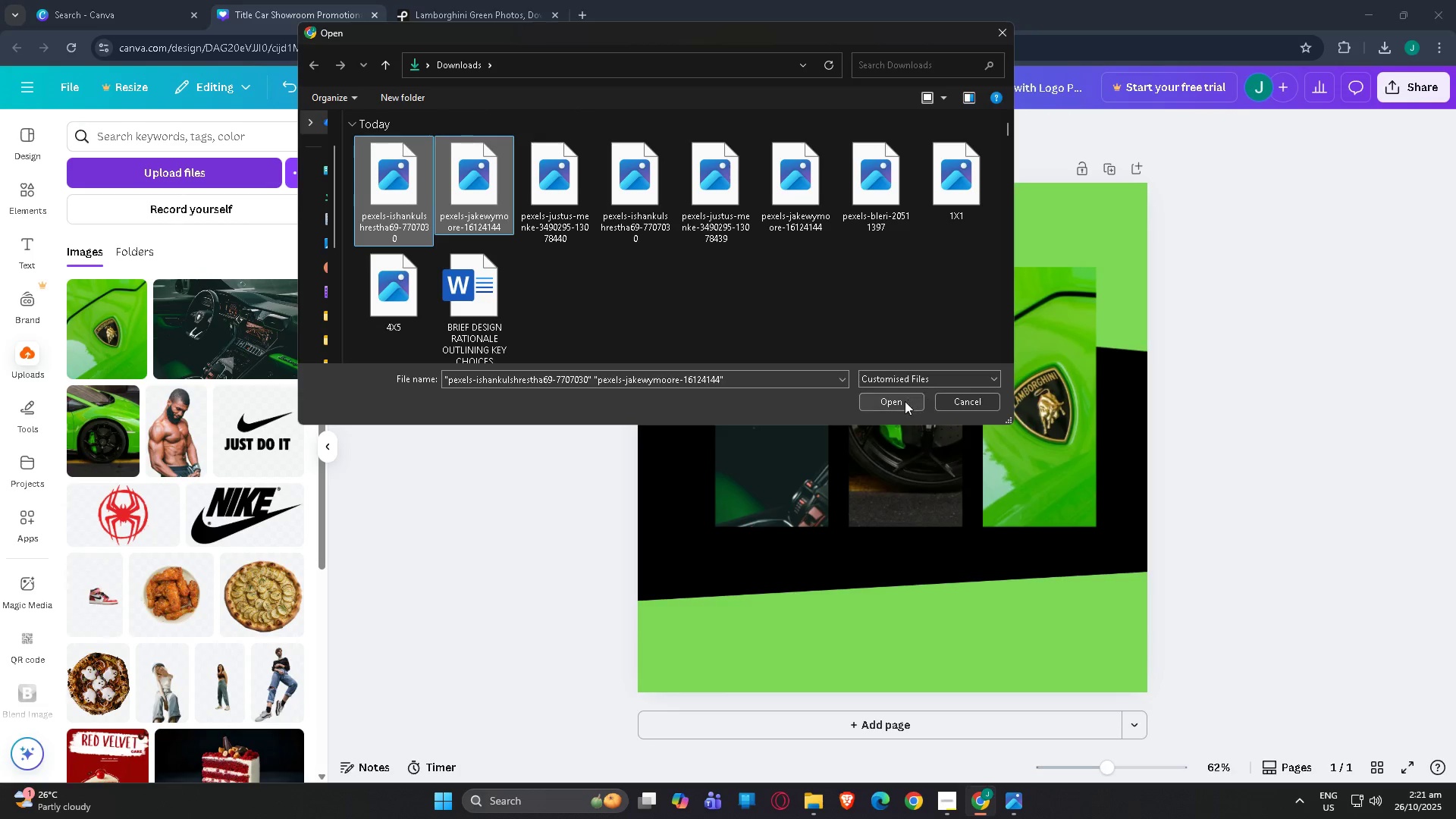 
left_click([904, 401])
 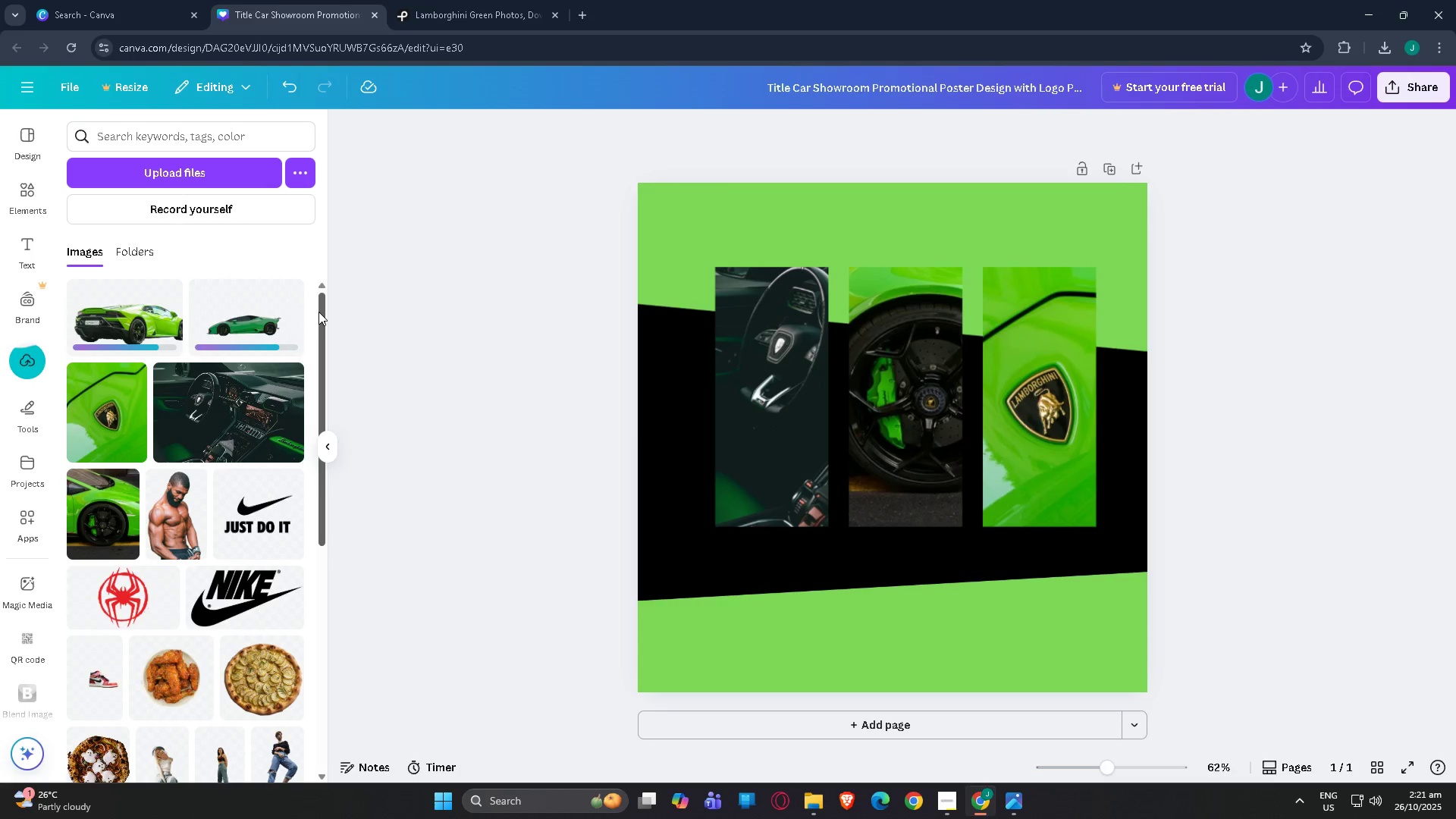 
wait(6.63)
 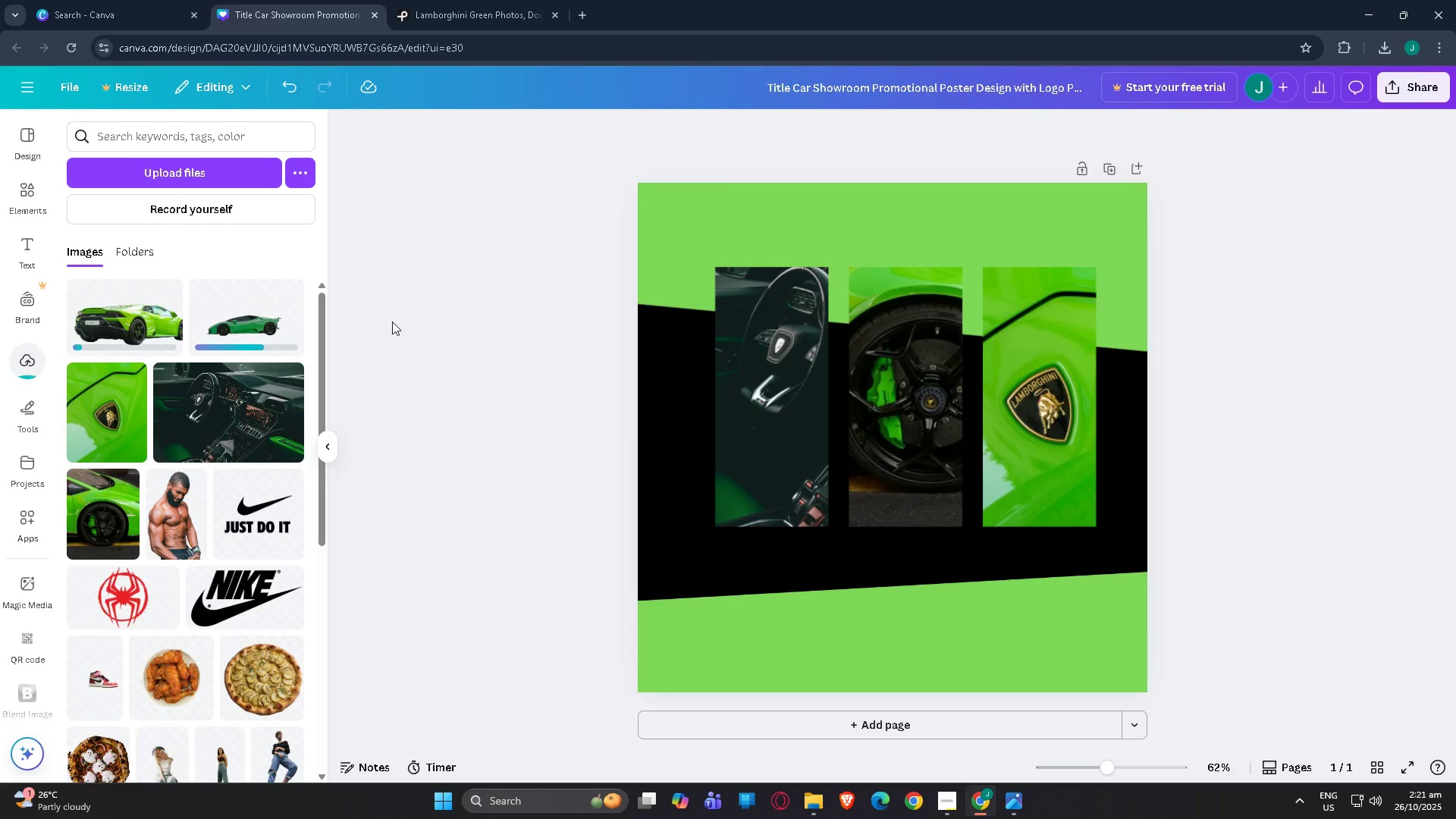 
mouse_move([239, 328])
 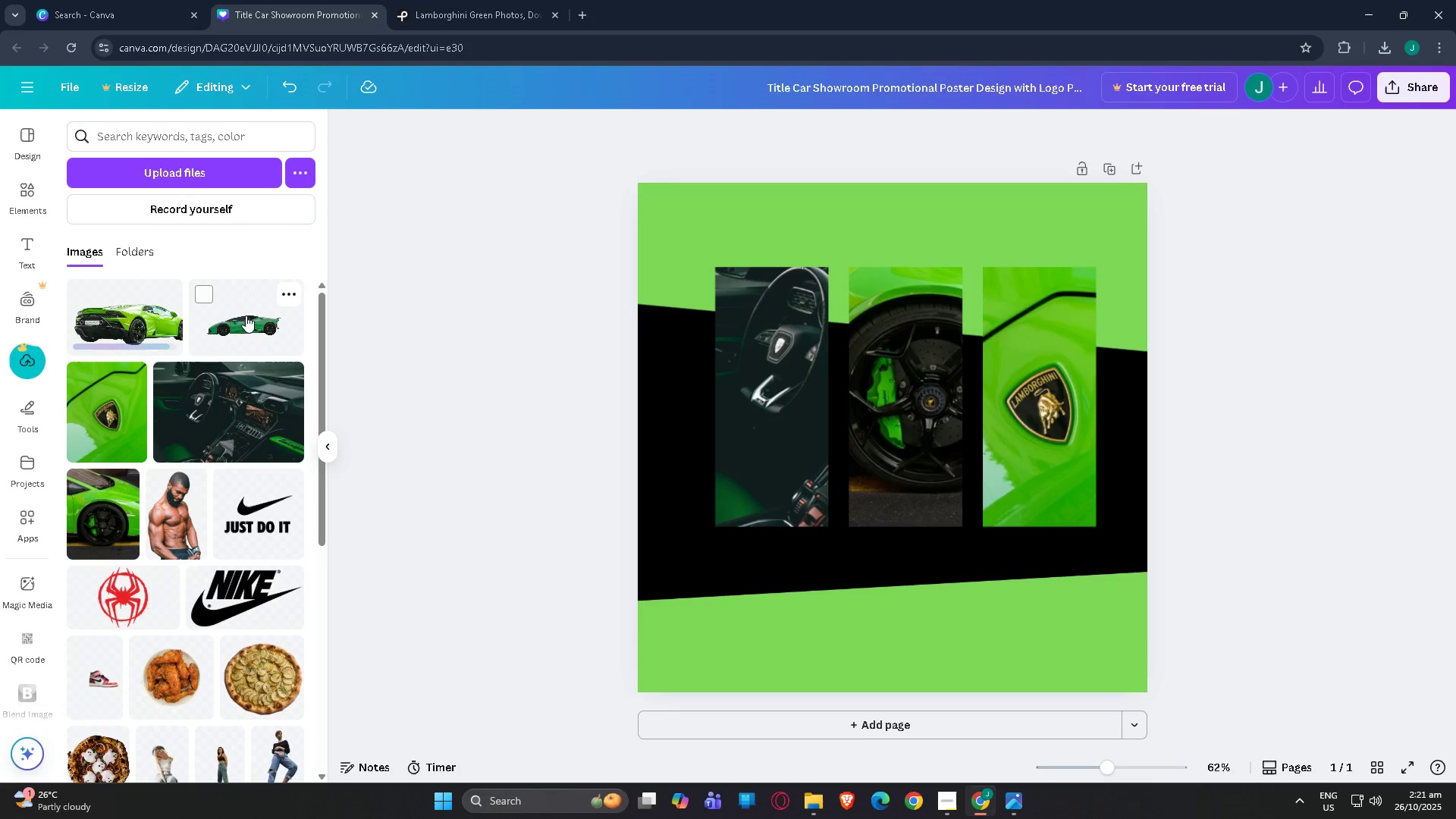 
left_click([246, 315])
 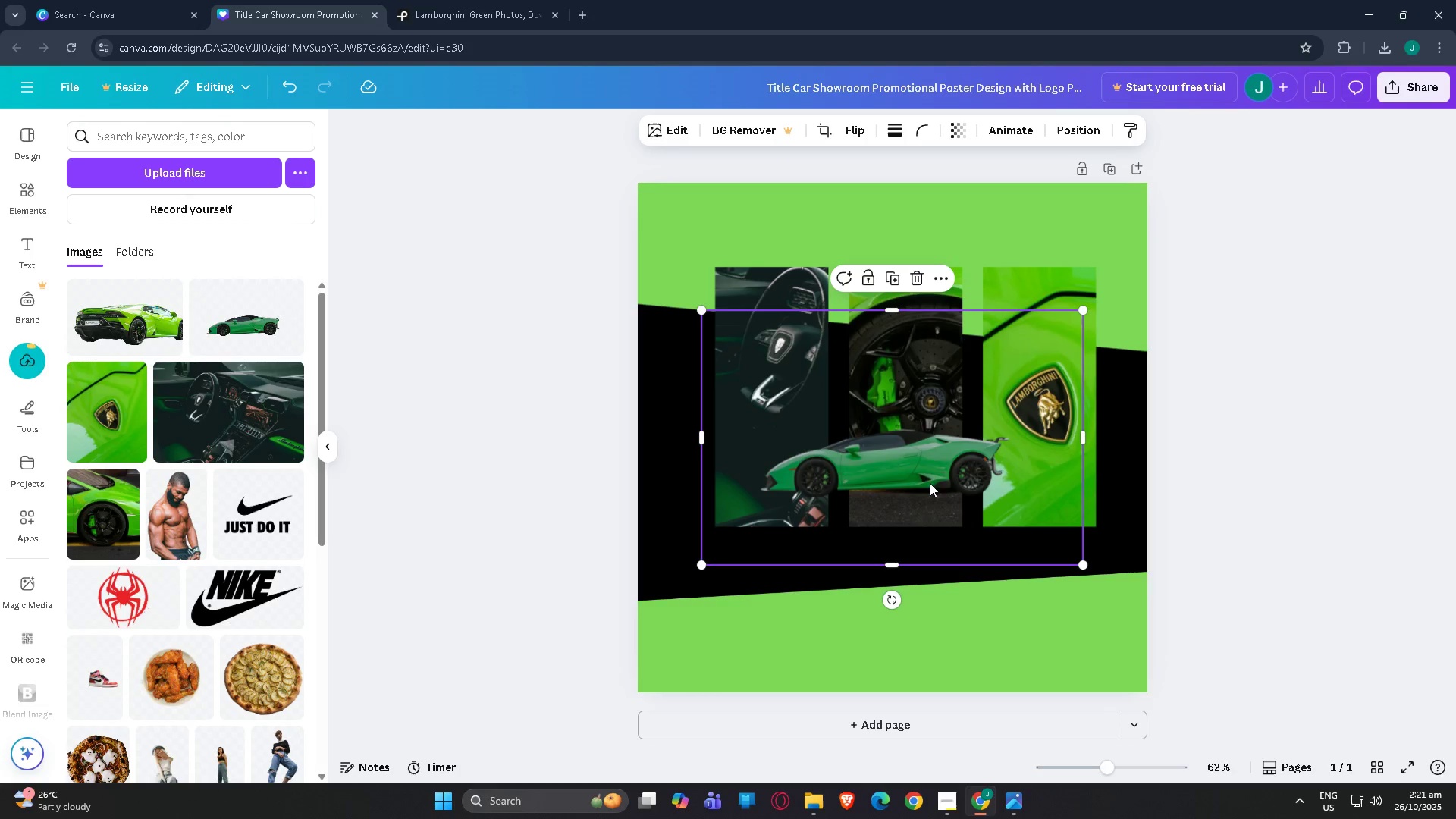 
left_click_drag(start_coordinate=[909, 472], to_coordinate=[931, 566])
 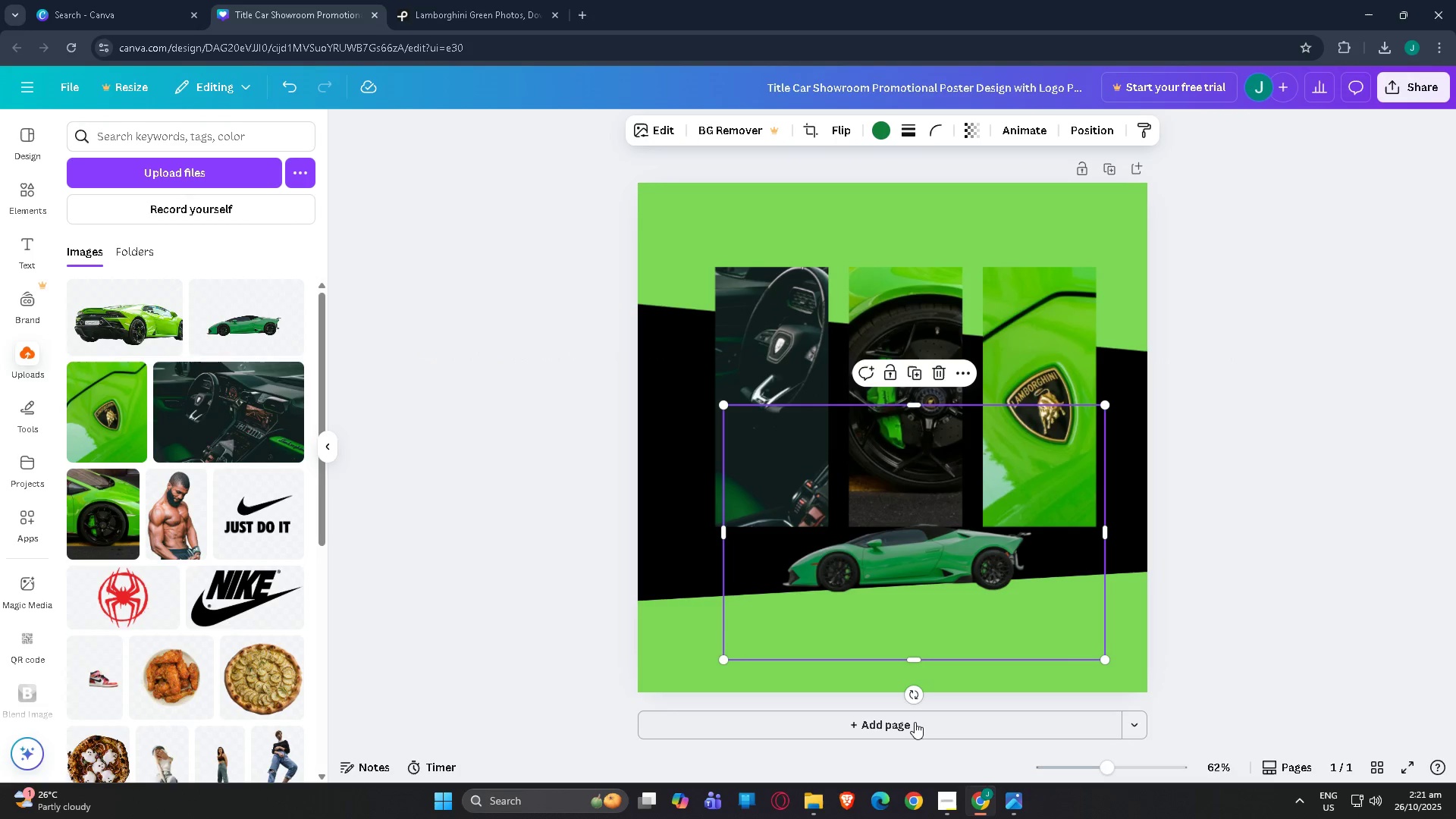 
left_click_drag(start_coordinate=[915, 698], to_coordinate=[922, 699])
 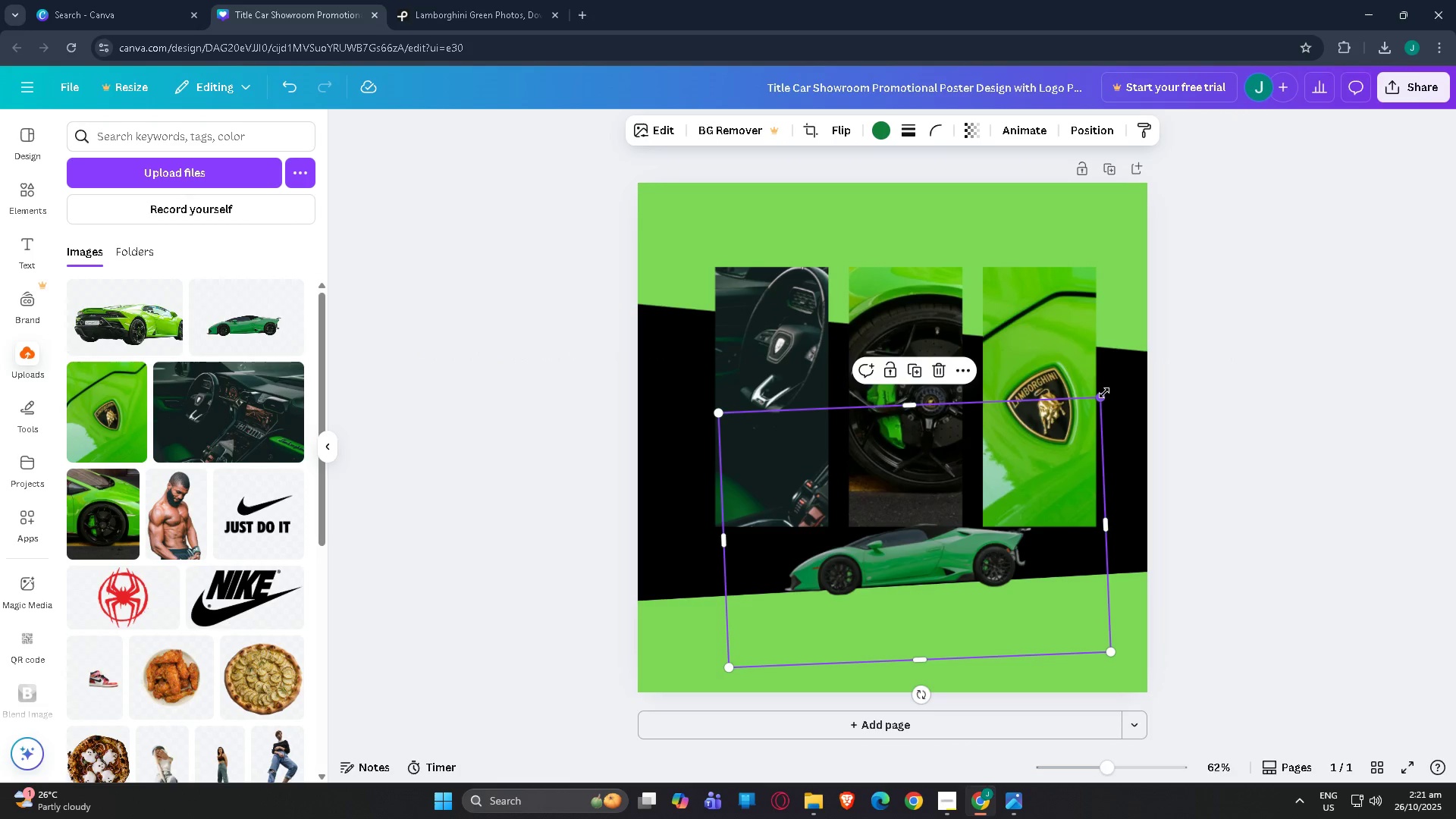 
left_click_drag(start_coordinate=[1104, 397], to_coordinate=[1298, 249])
 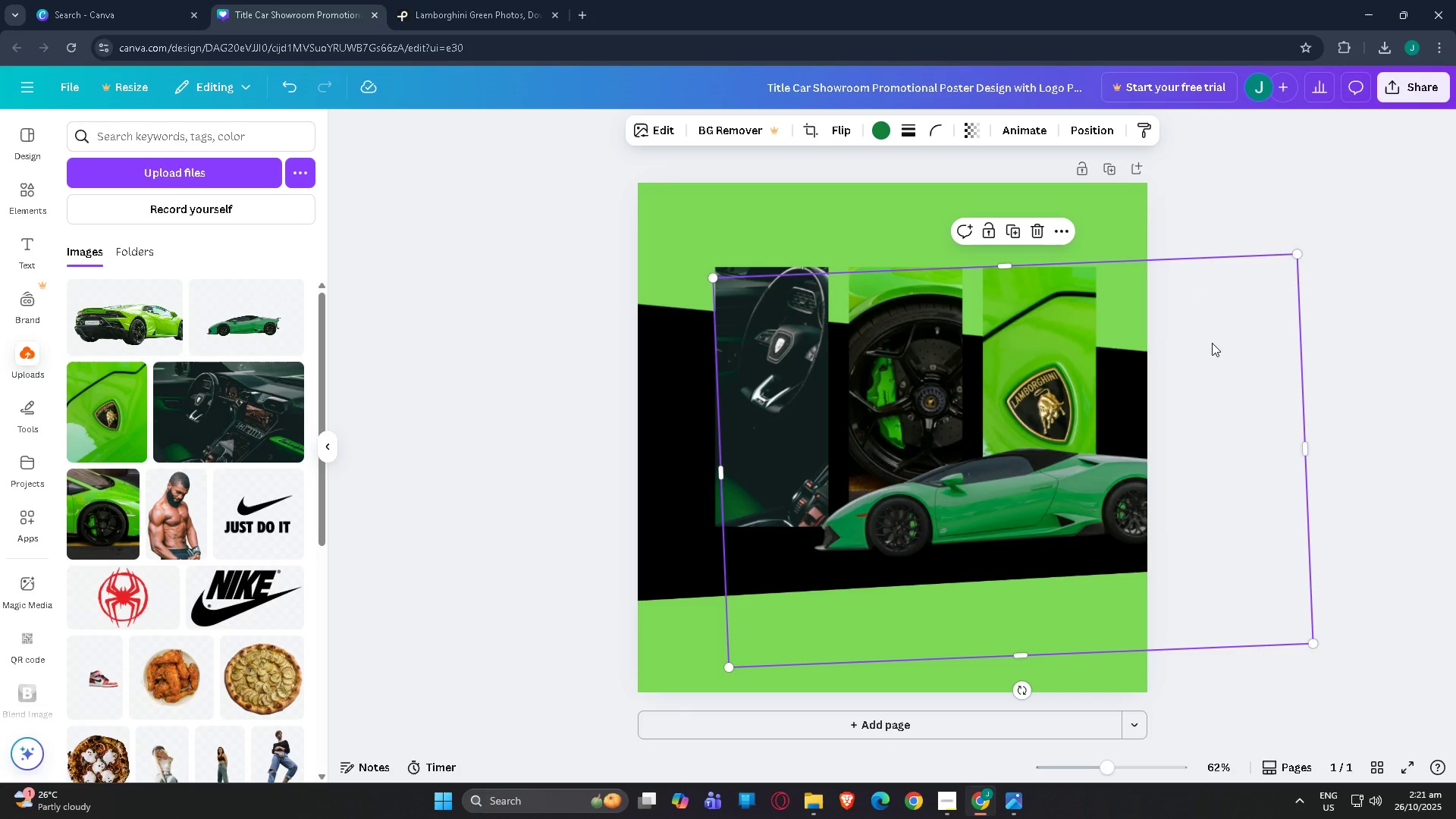 
left_click_drag(start_coordinate=[1212, 344], to_coordinate=[1114, 384])
 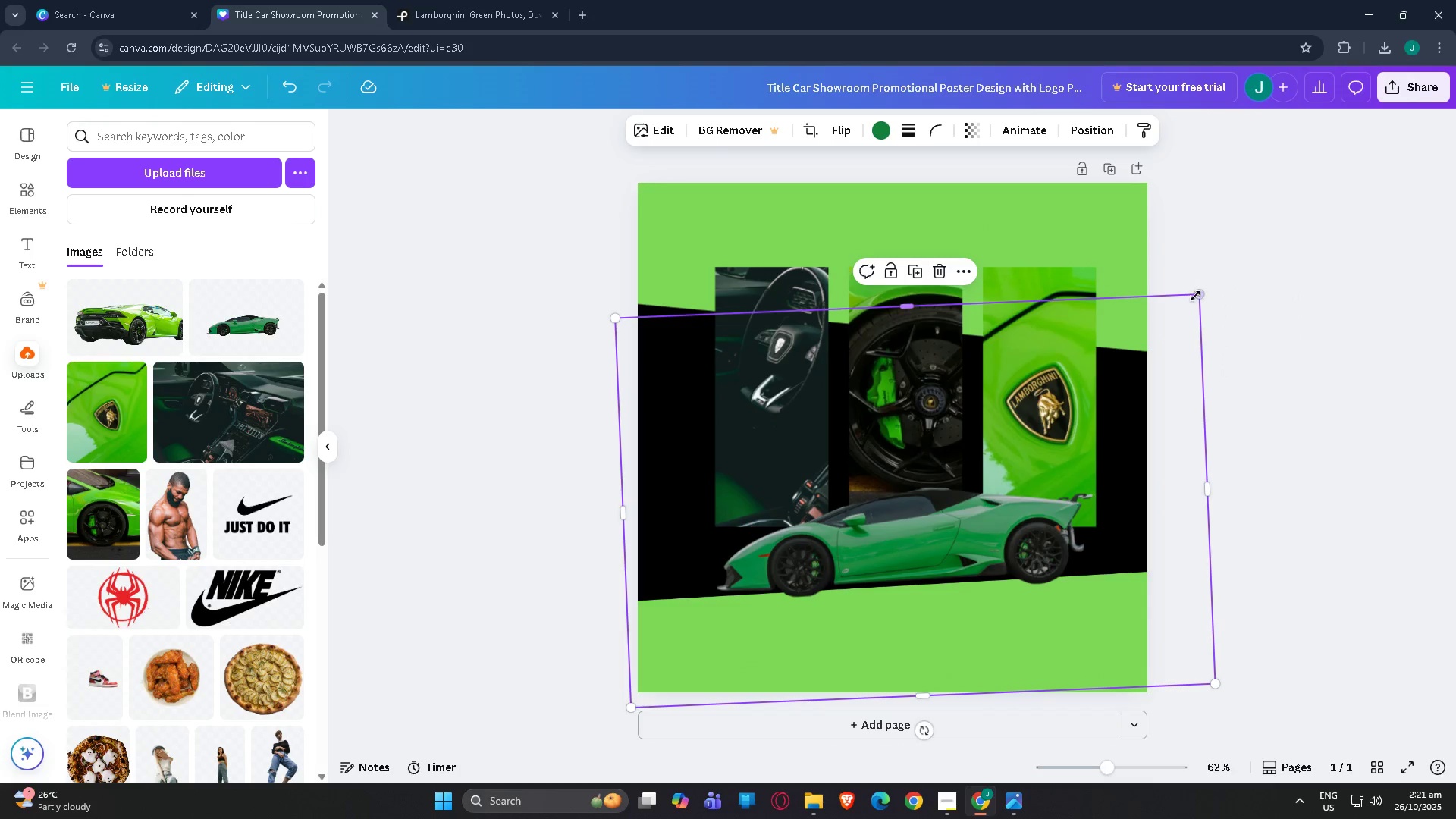 
left_click_drag(start_coordinate=[1197, 296], to_coordinate=[1244, 232])
 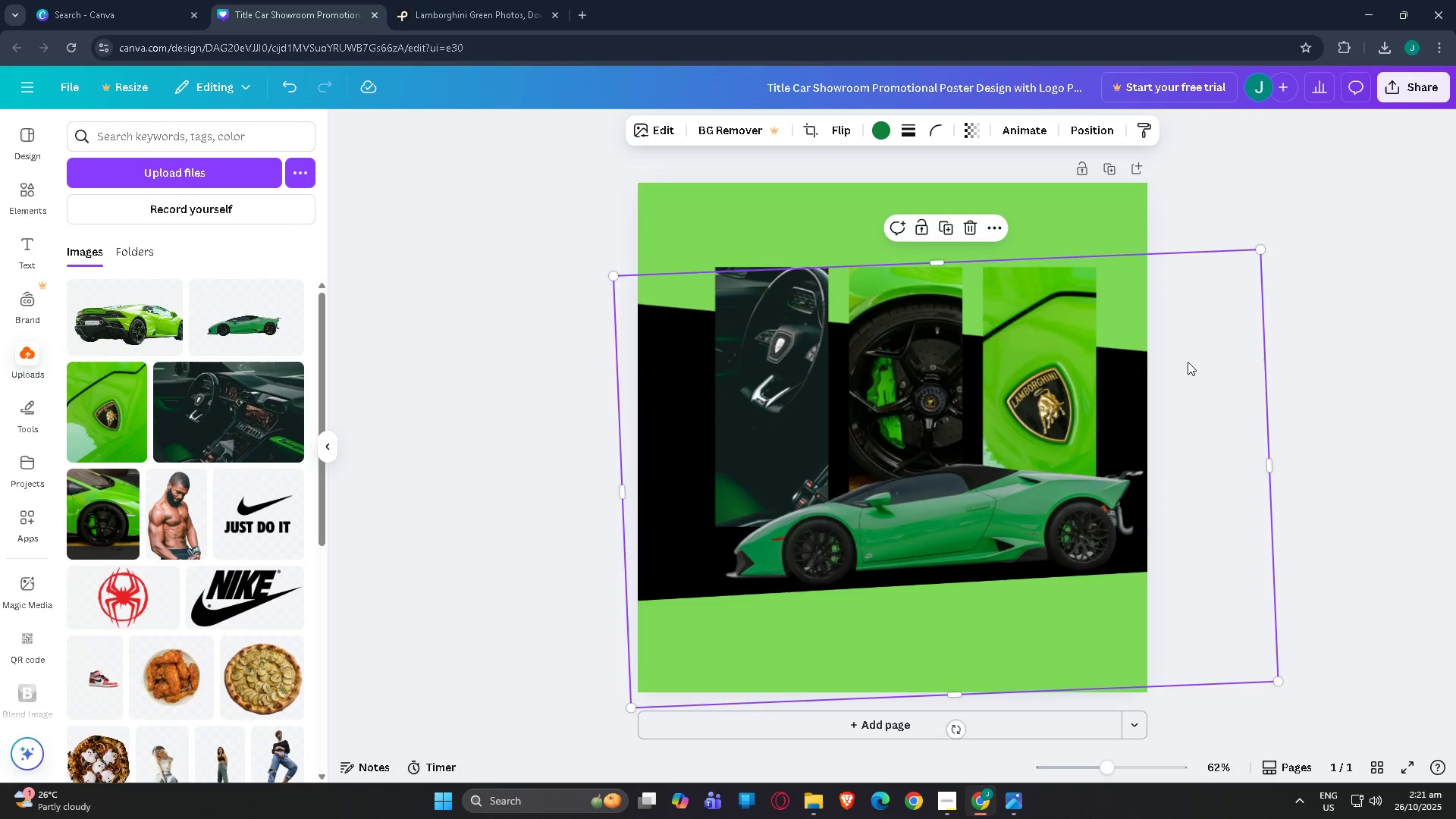 
left_click_drag(start_coordinate=[1188, 362], to_coordinate=[1150, 380])
 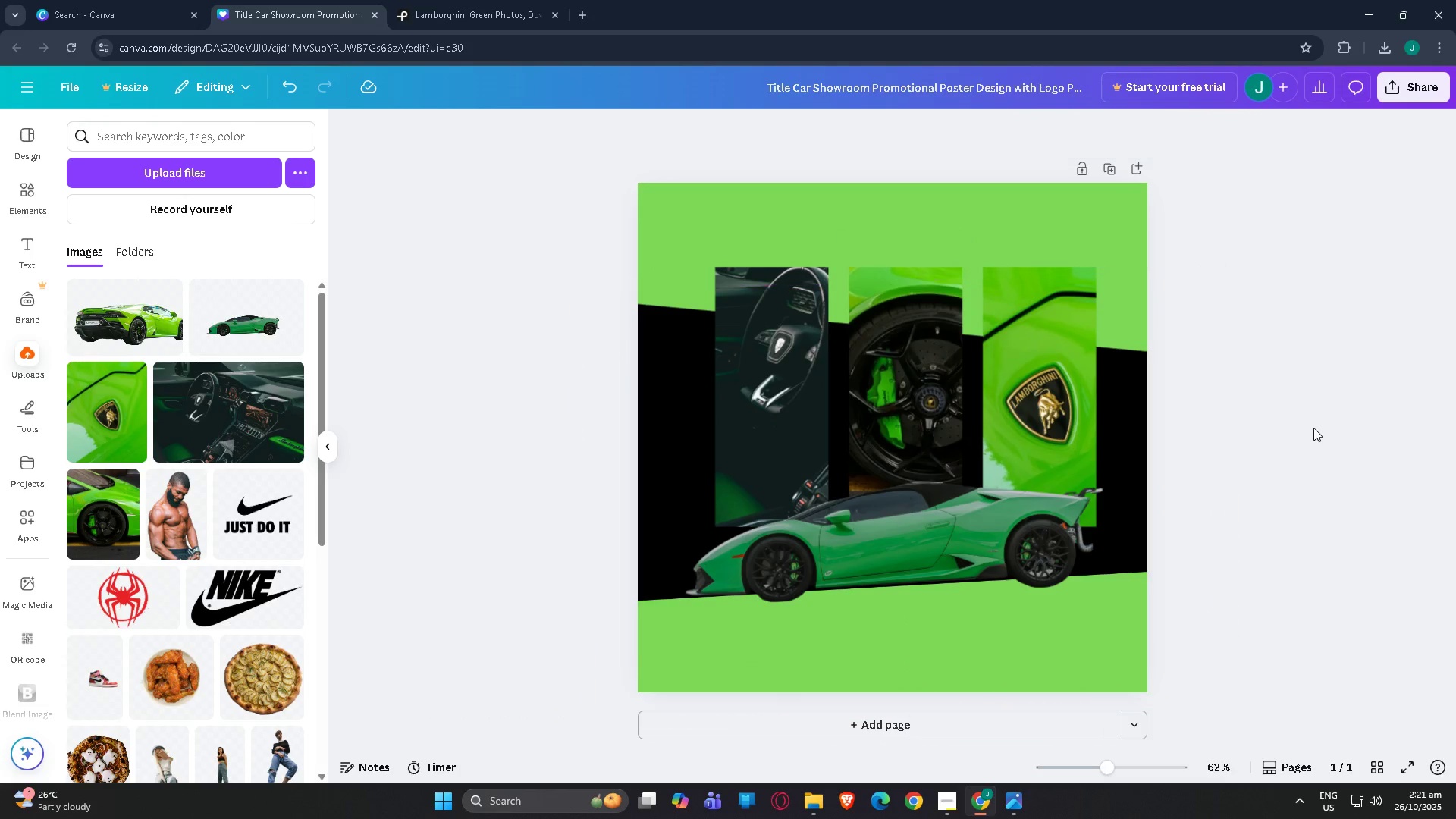 
left_click([1313, 428])
 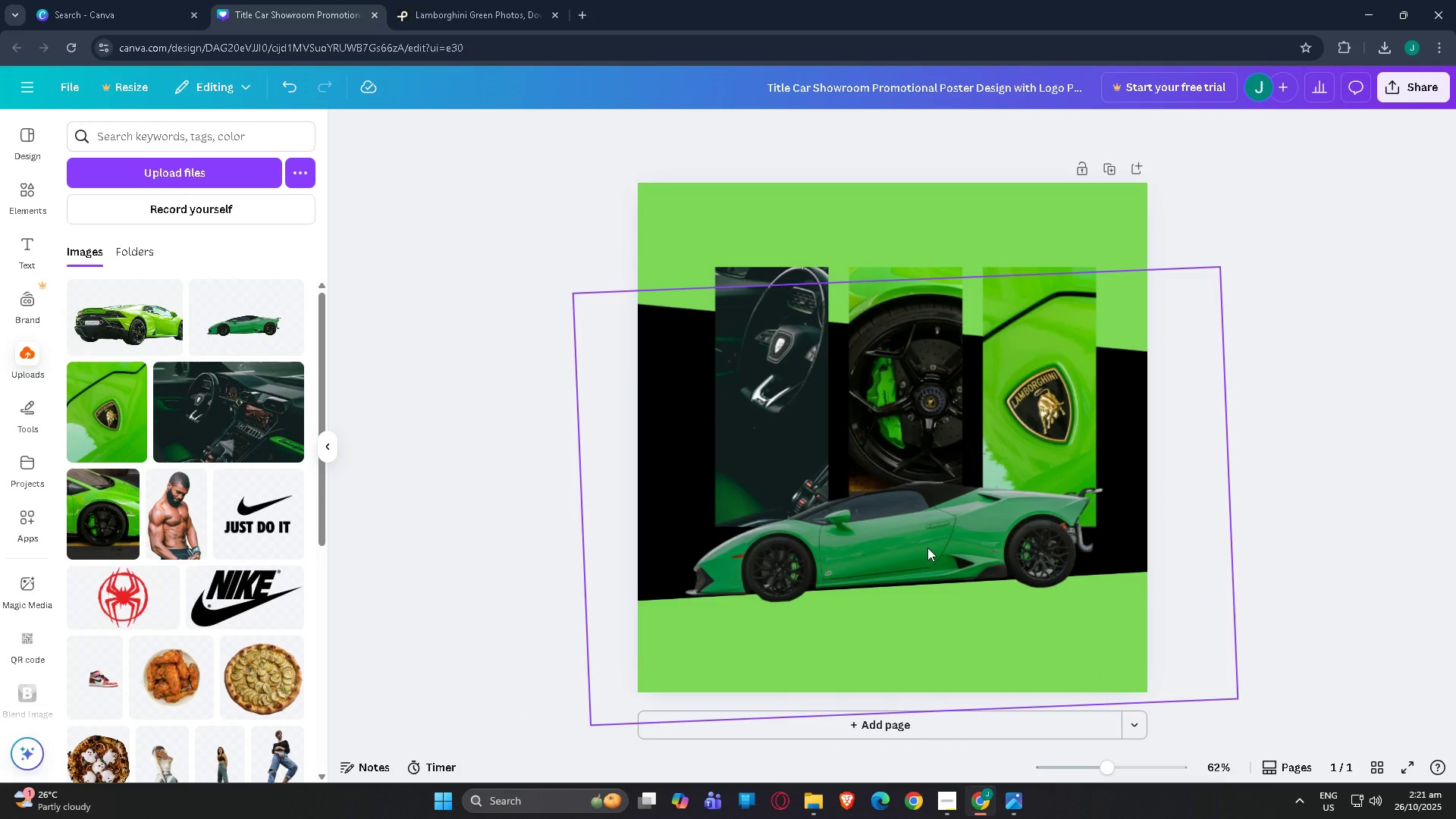 
left_click([927, 548])
 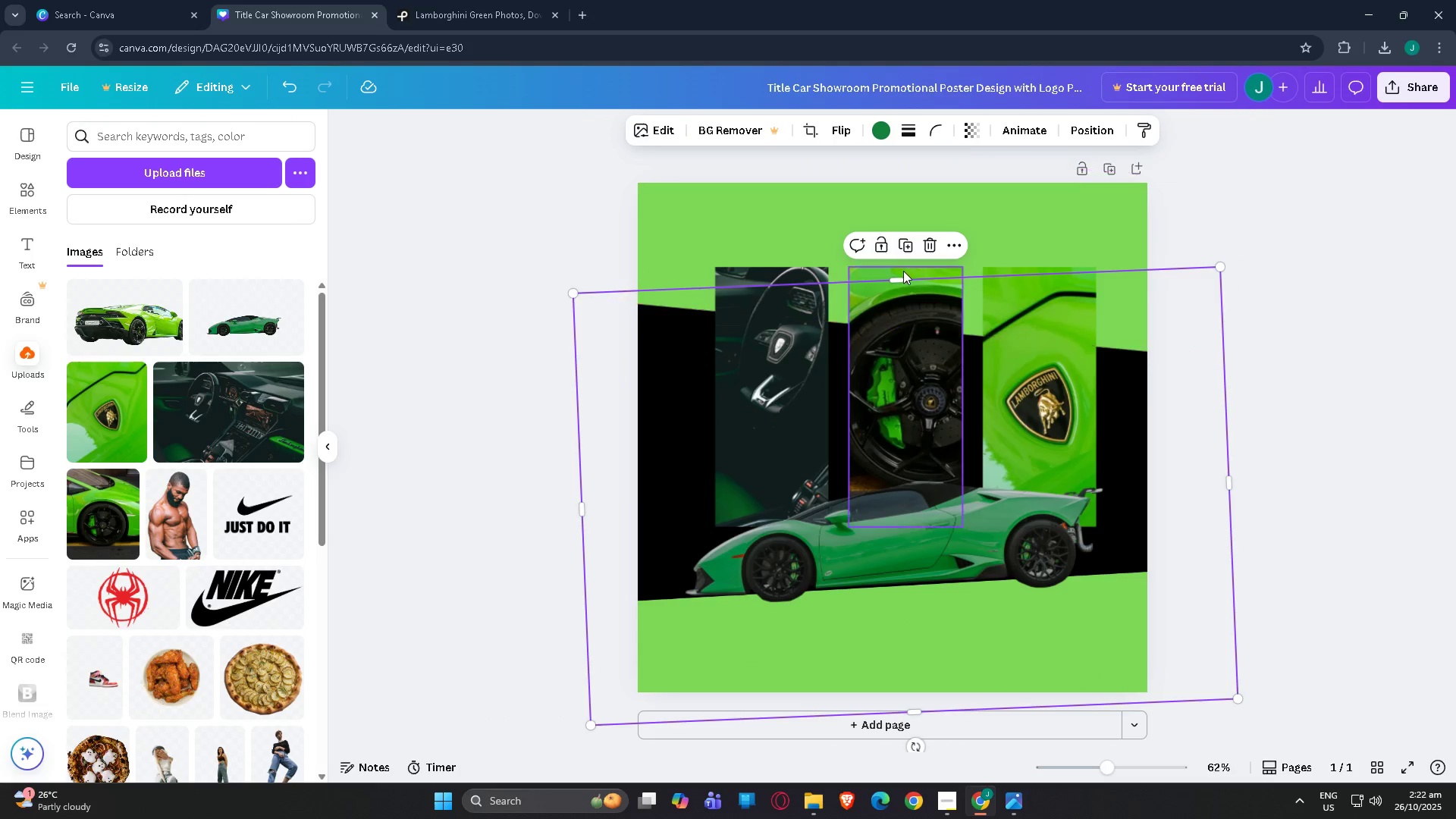 
left_click_drag(start_coordinate=[899, 284], to_coordinate=[922, 469])
 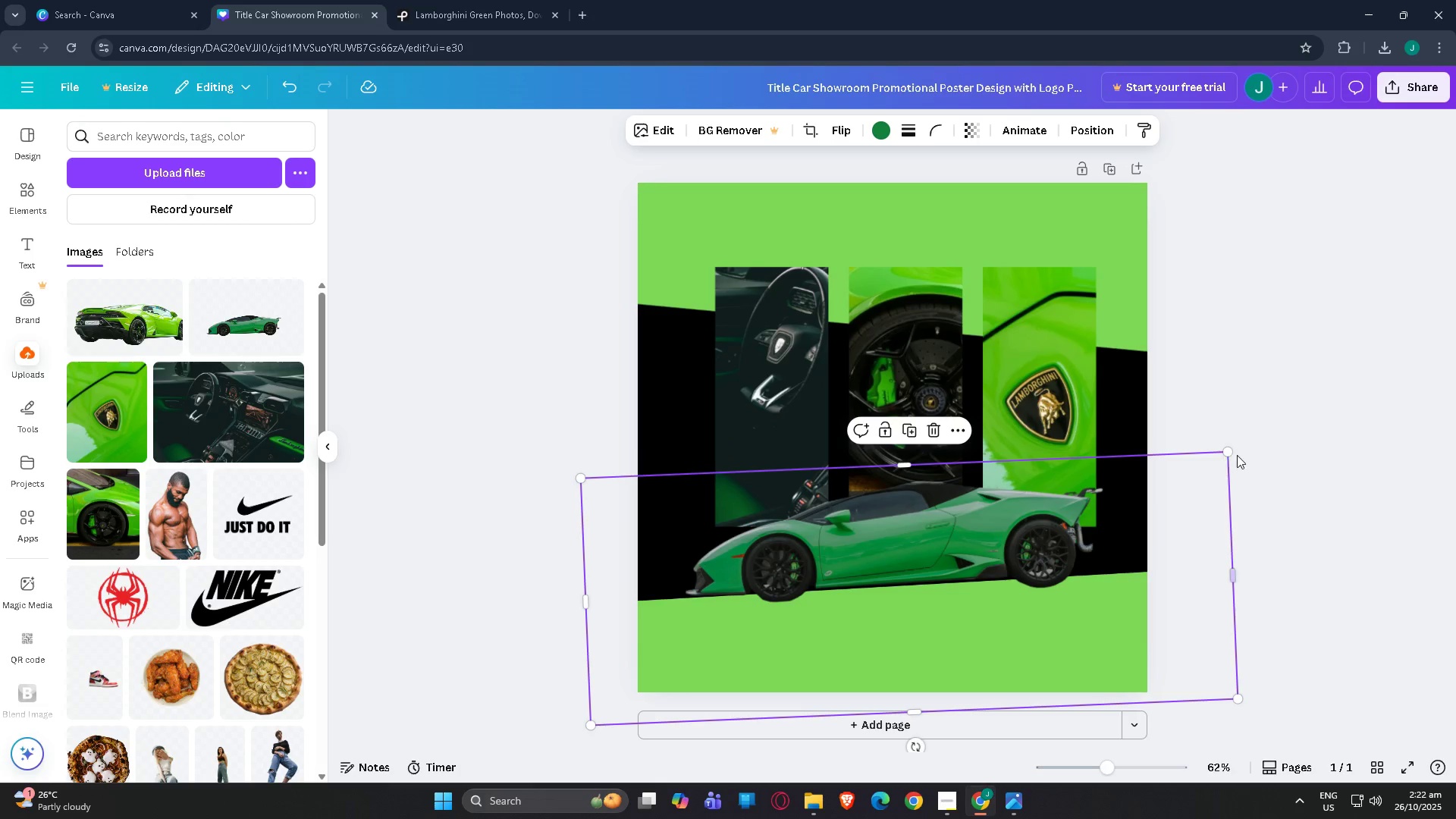 
left_click([1237, 455])
 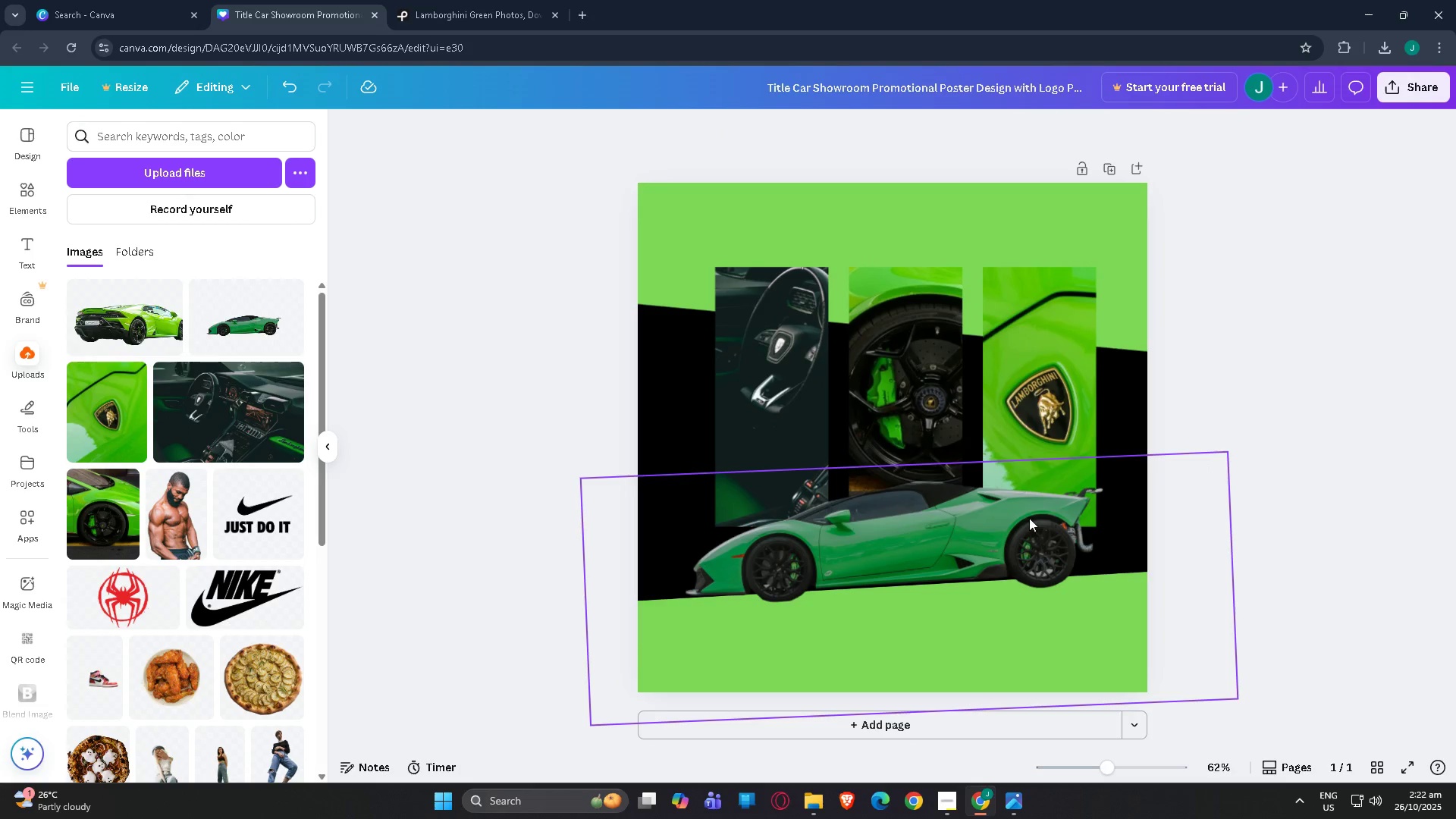 
left_click([1027, 519])
 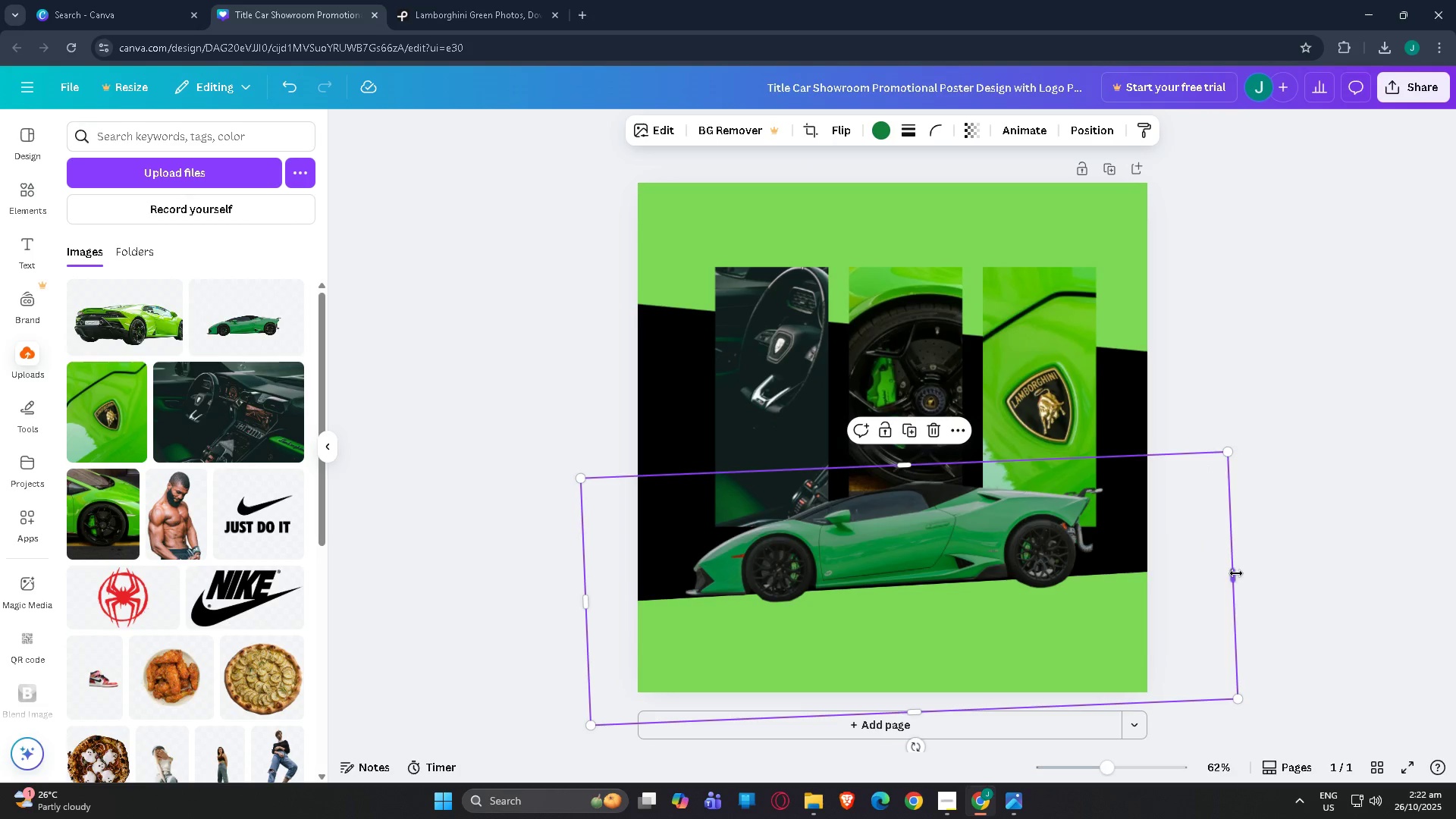 
left_click_drag(start_coordinate=[1235, 578], to_coordinate=[1115, 572])
 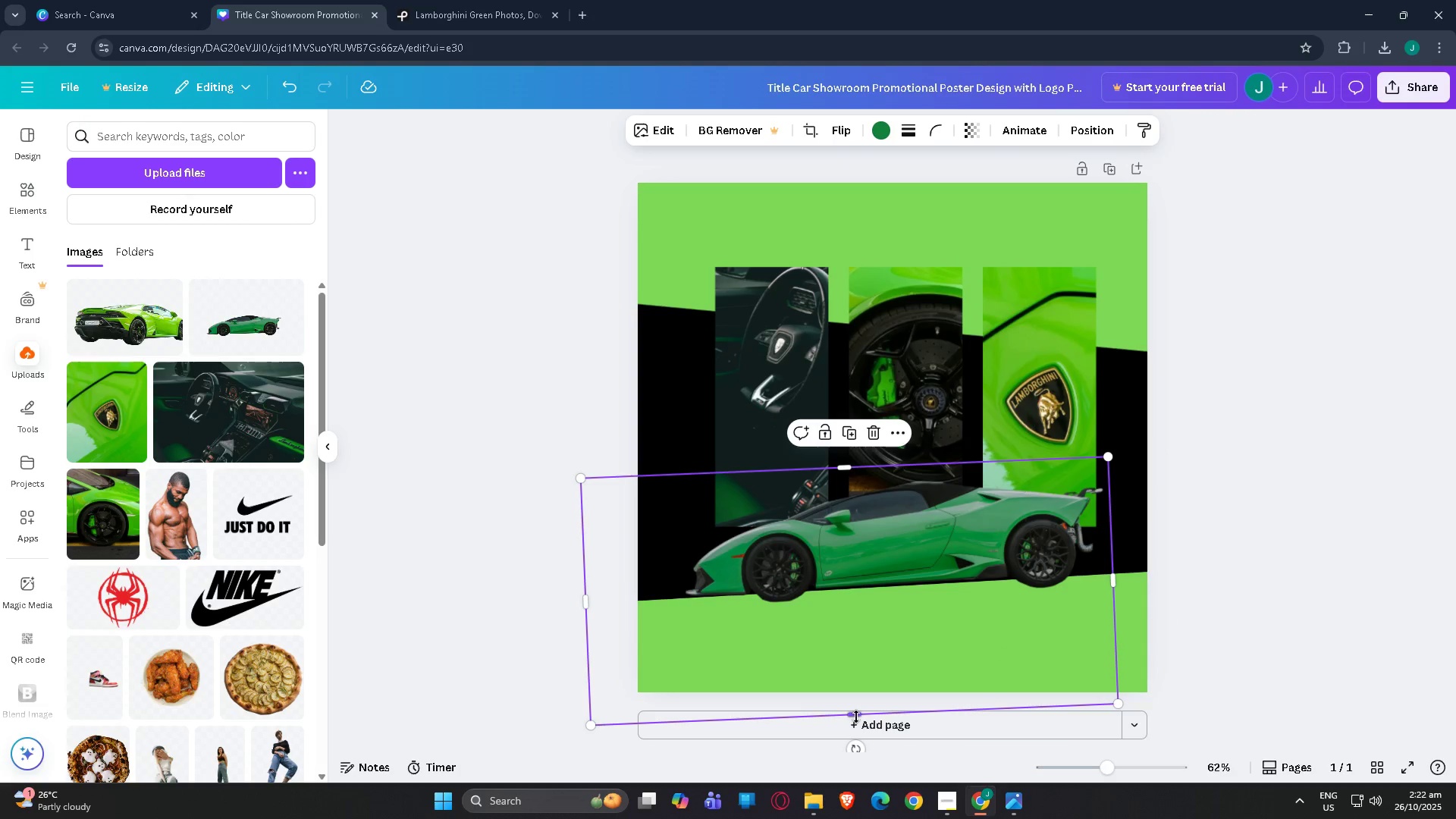 
left_click_drag(start_coordinate=[856, 717], to_coordinate=[875, 635])
 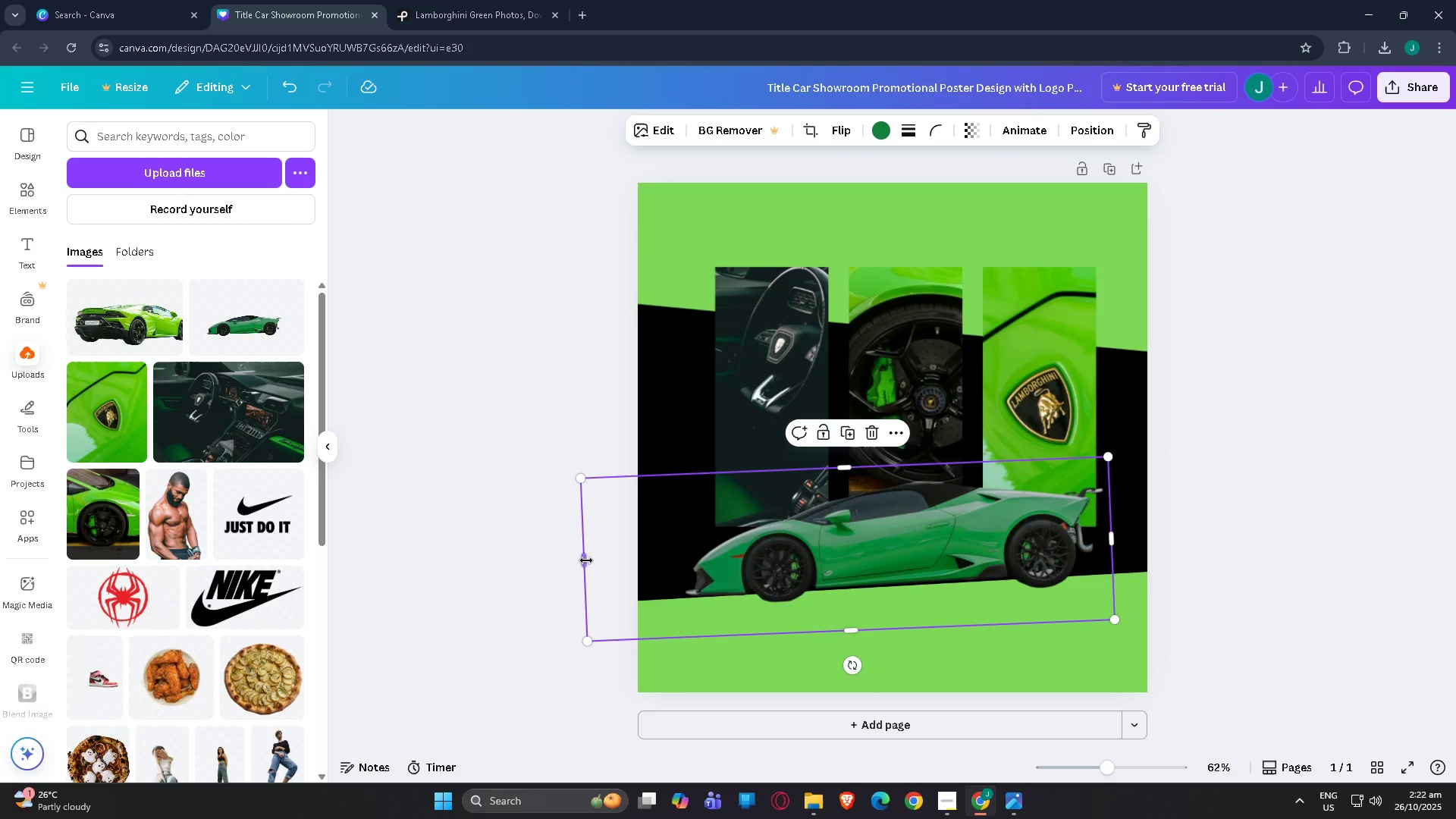 
left_click_drag(start_coordinate=[587, 560], to_coordinate=[645, 560])
 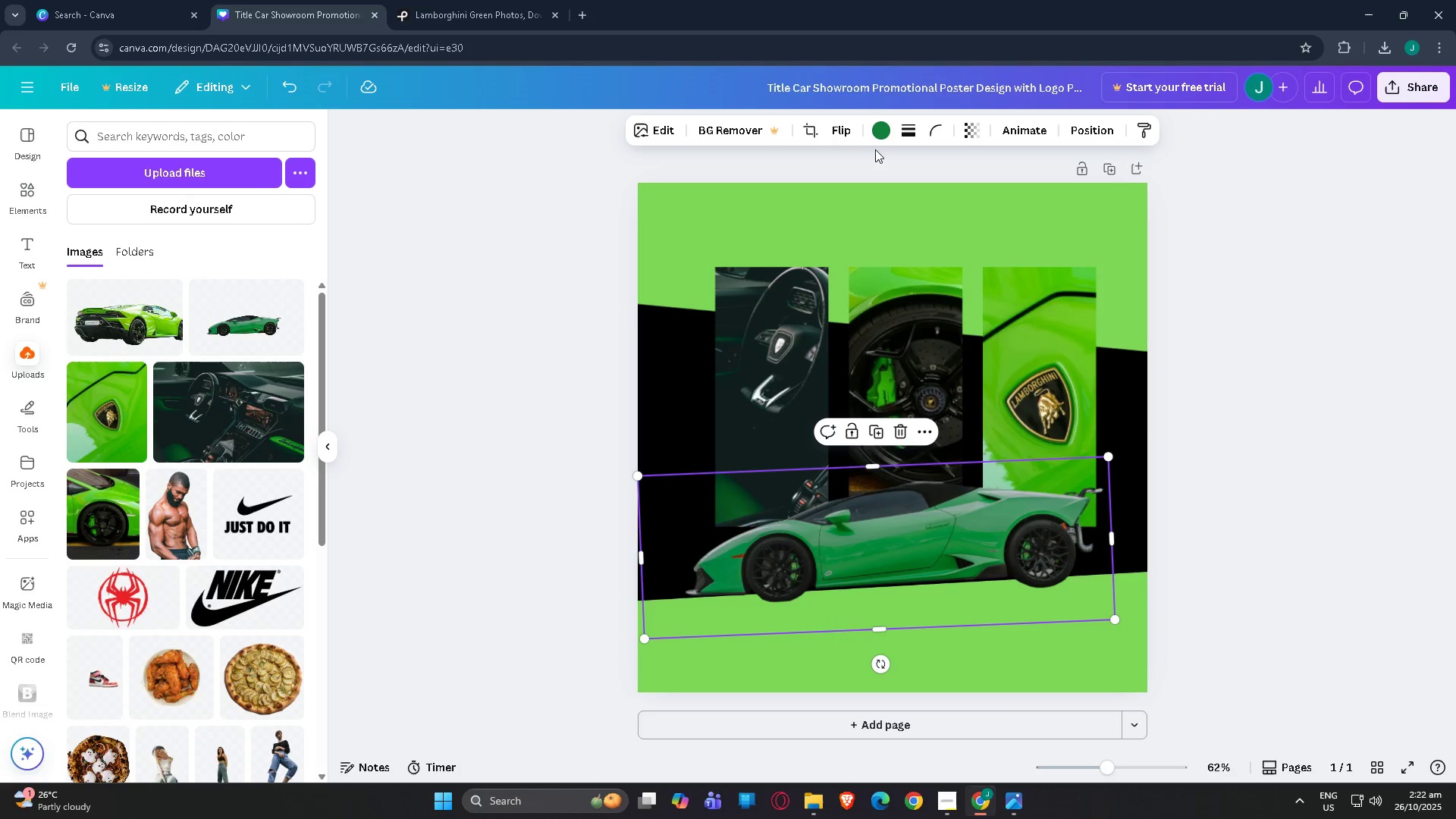 
left_click([880, 134])
 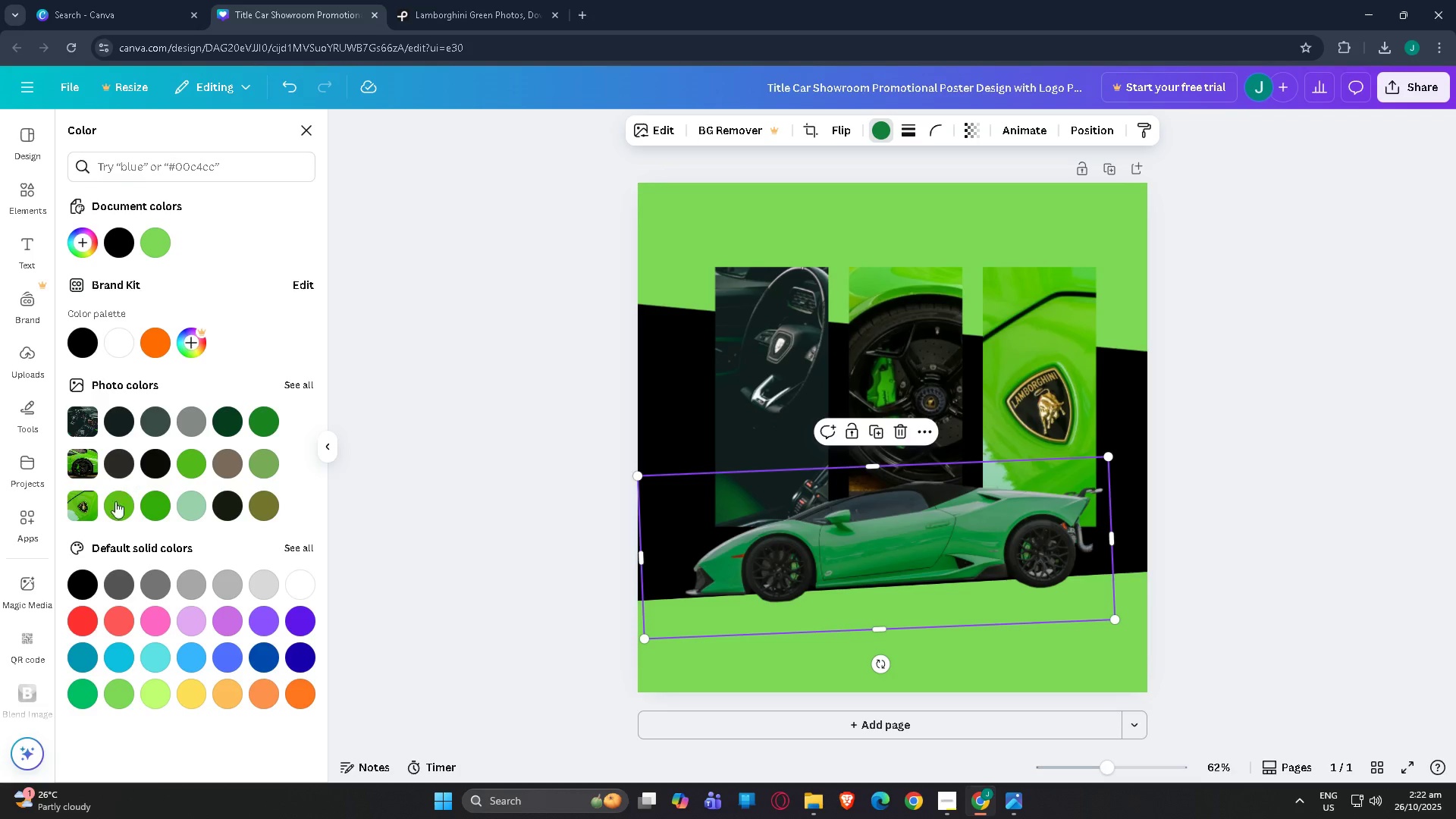 
left_click([112, 513])
 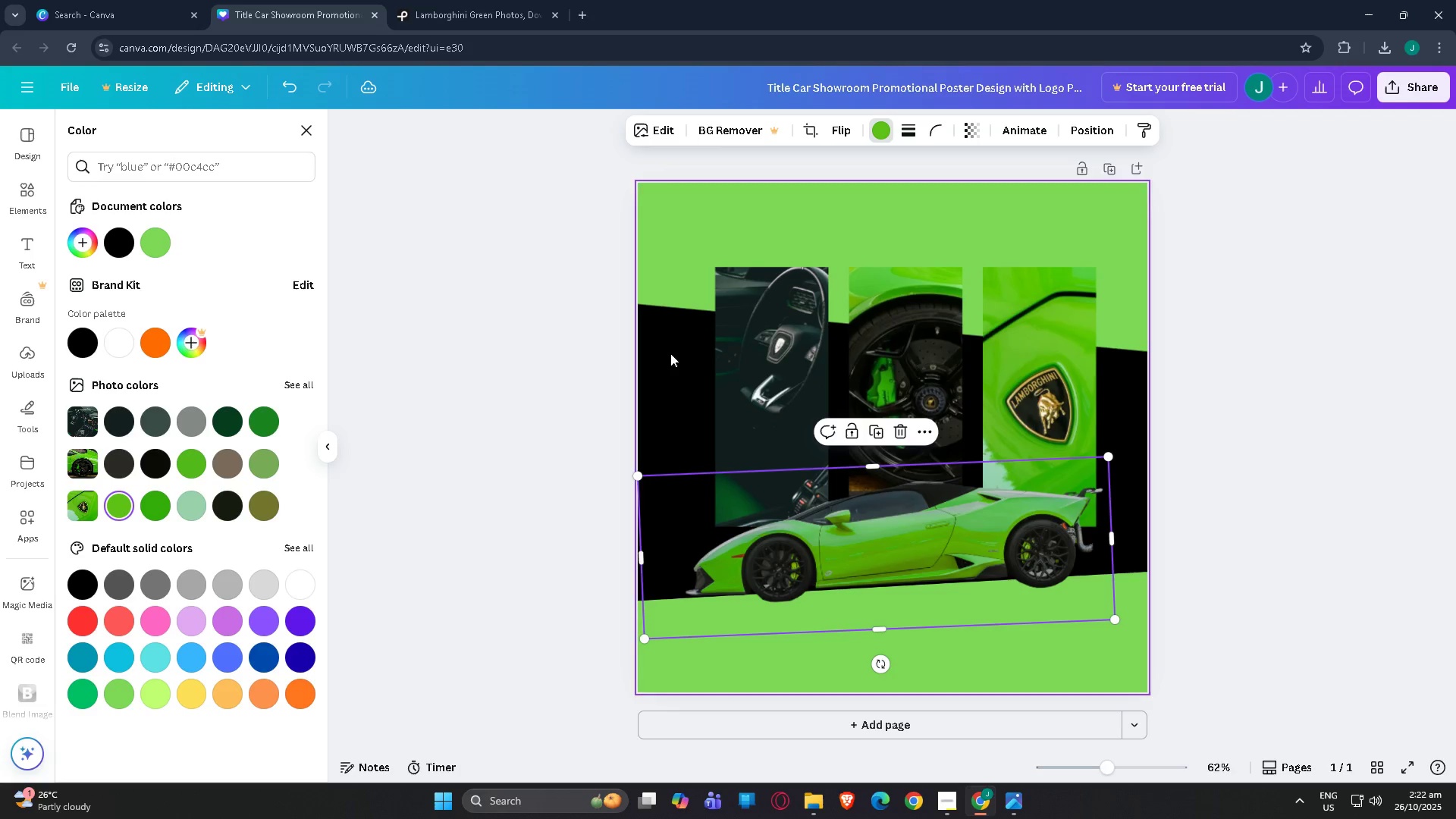 
left_click([543, 350])
 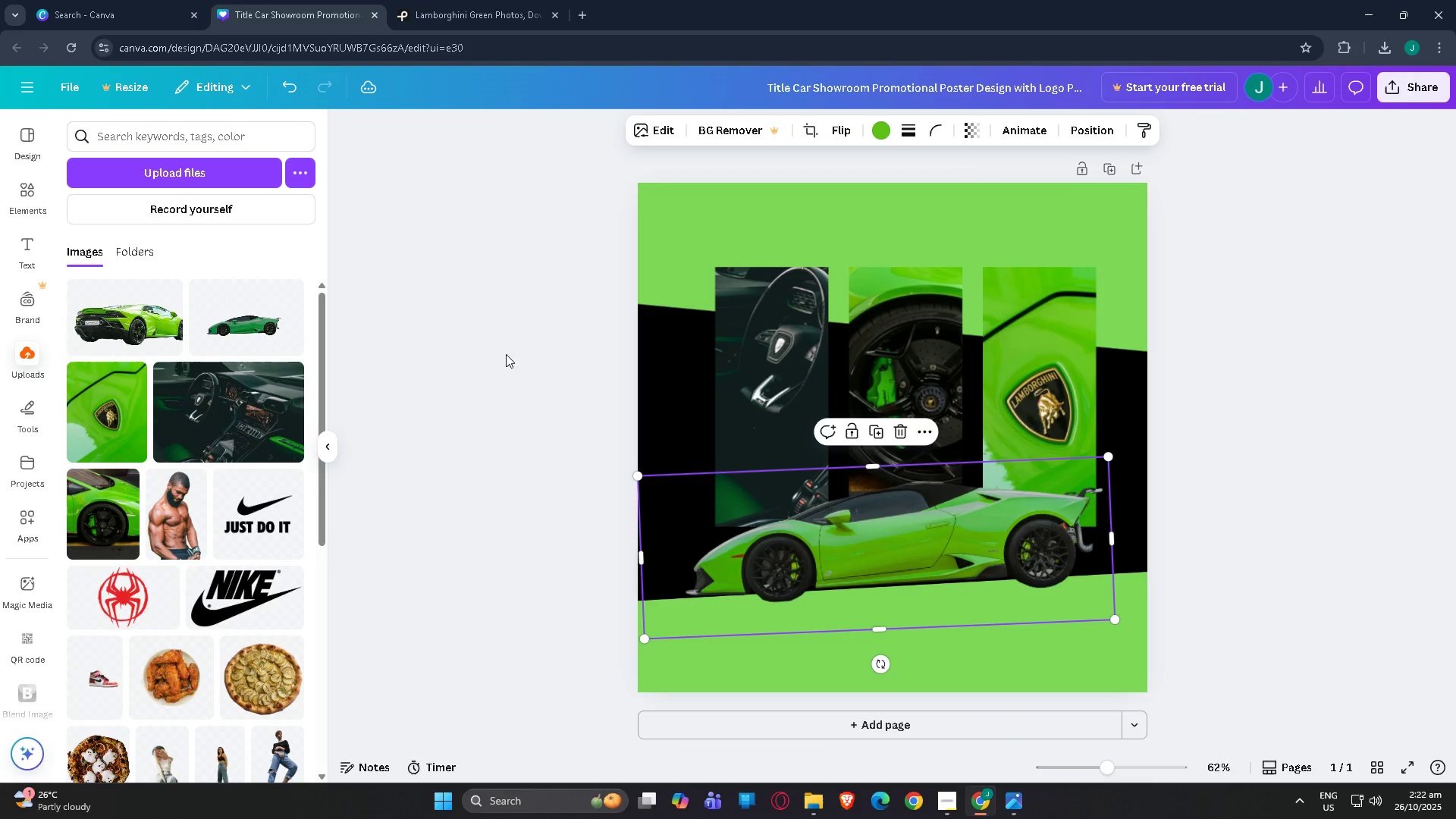 
left_click_drag(start_coordinate=[506, 354], to_coordinate=[500, 352])
 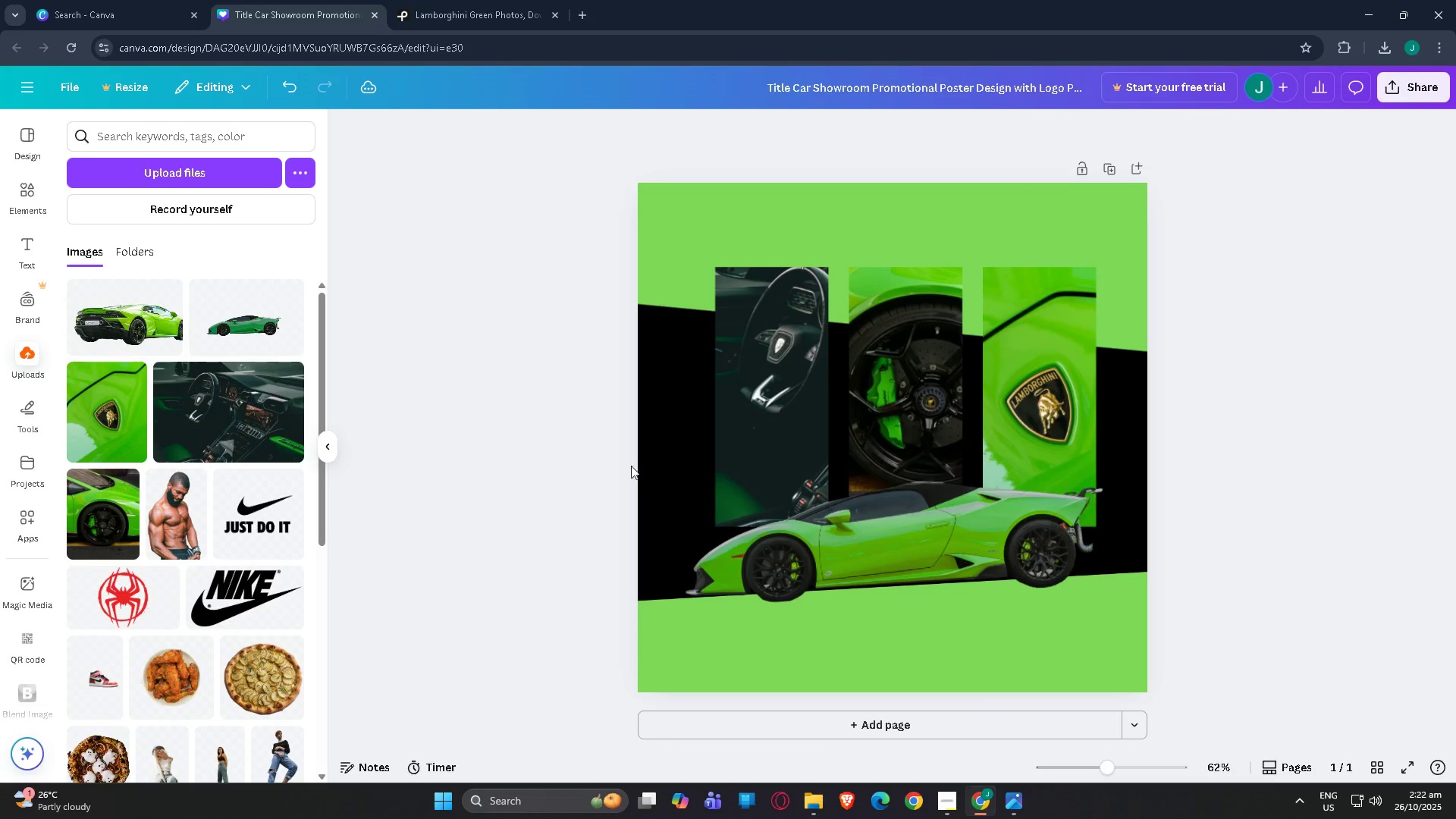 
left_click([811, 553])
 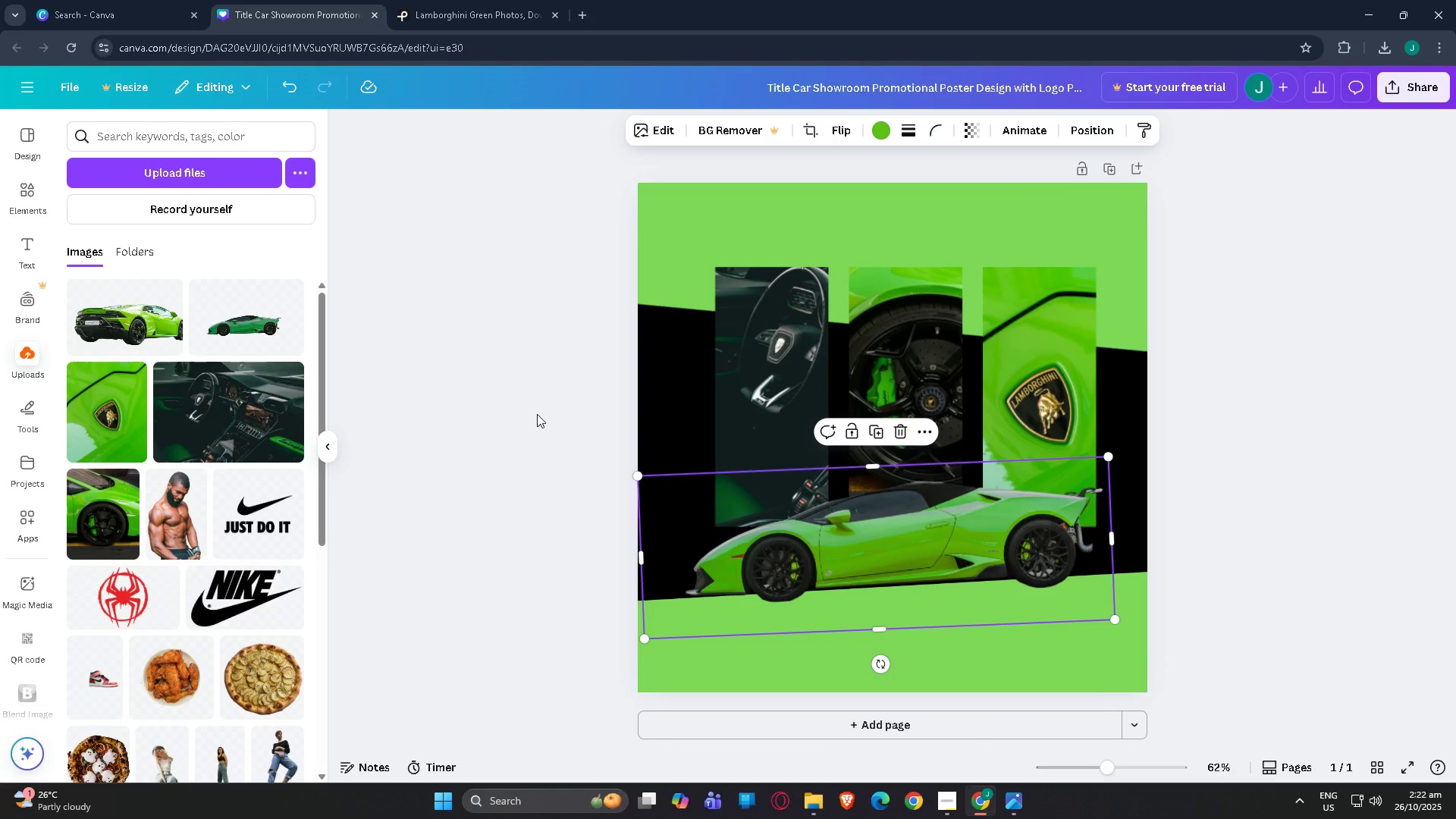 
left_click([537, 414])
 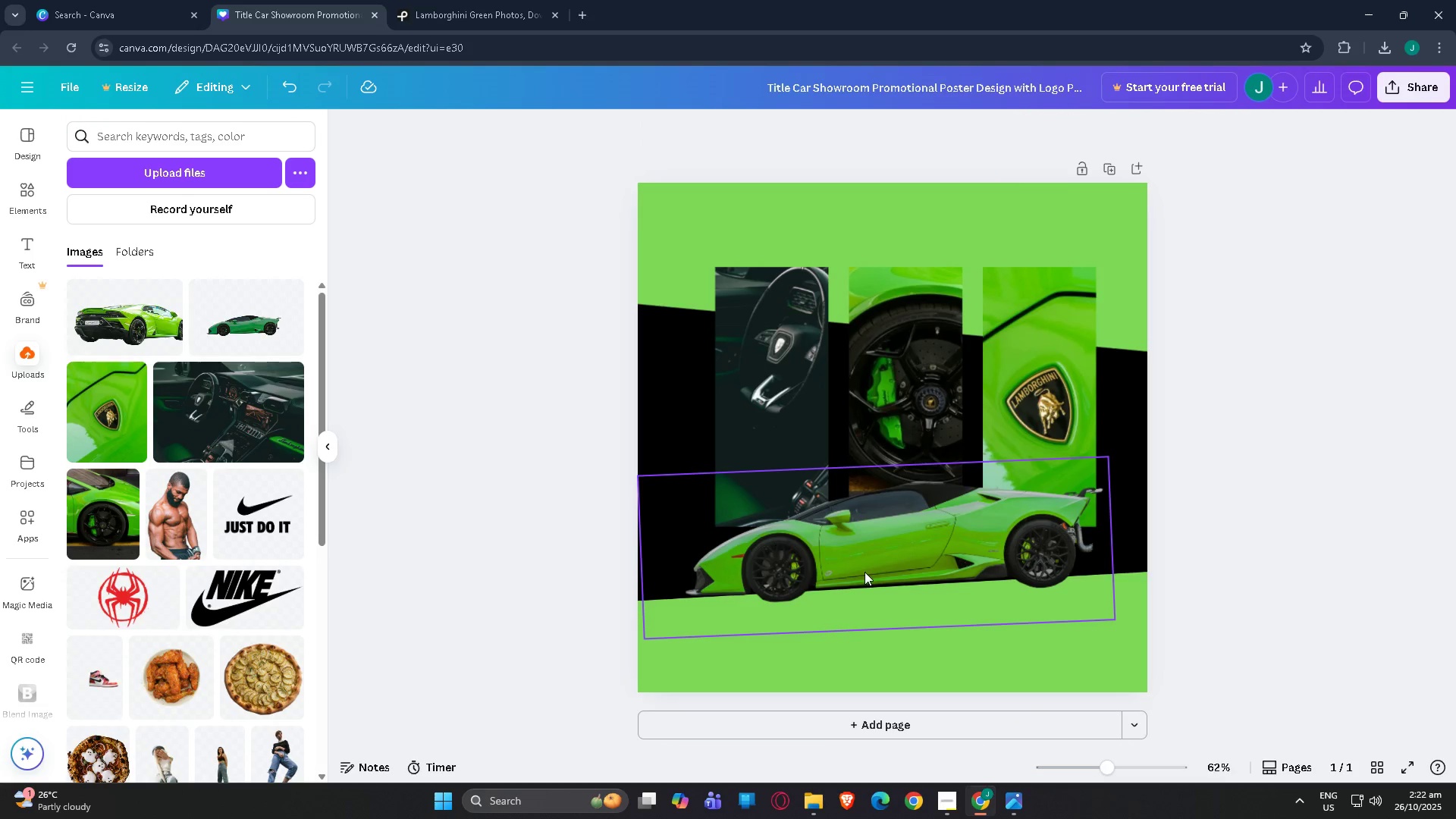 
left_click([864, 572])
 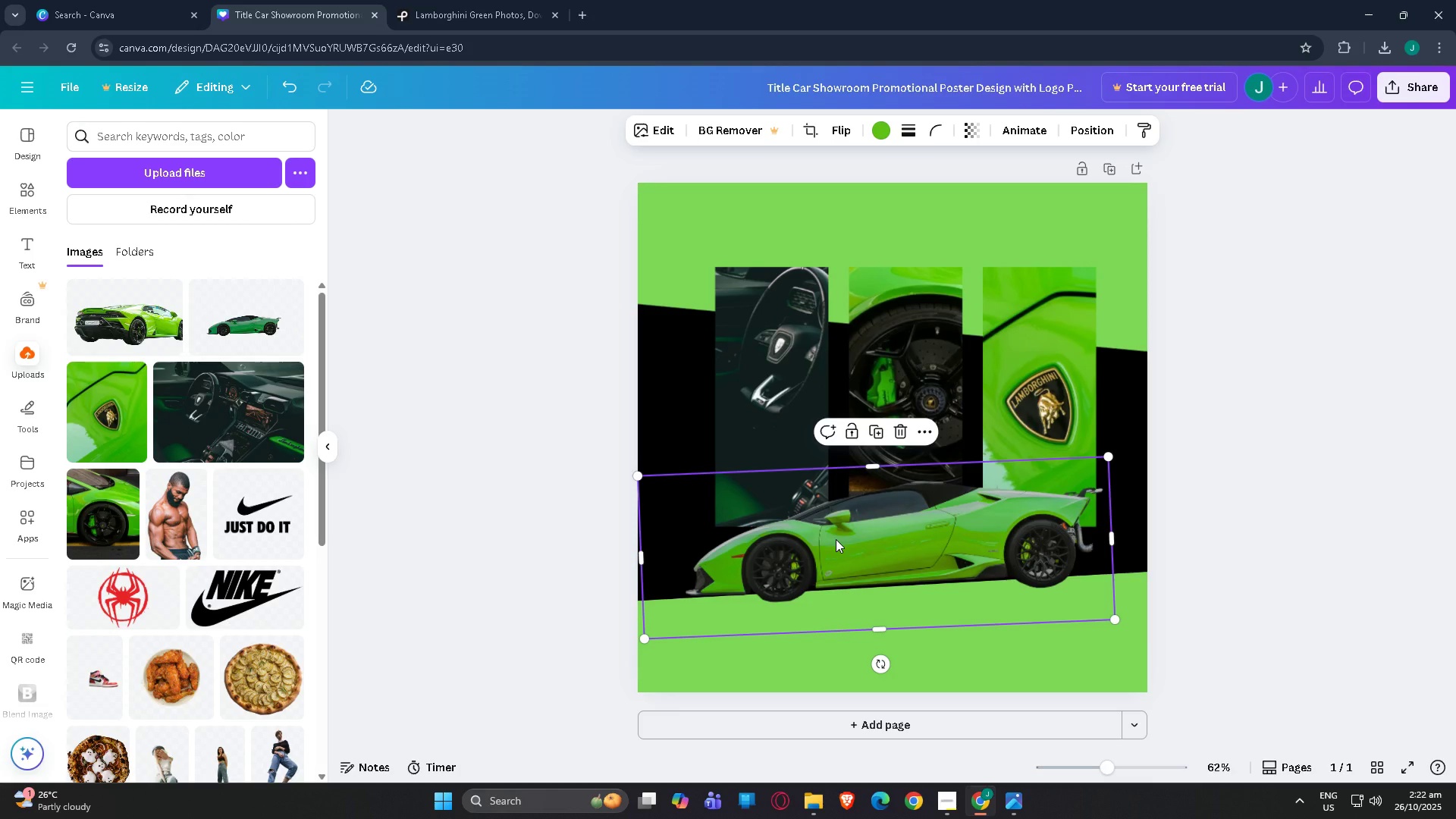 
key(Control+C)
 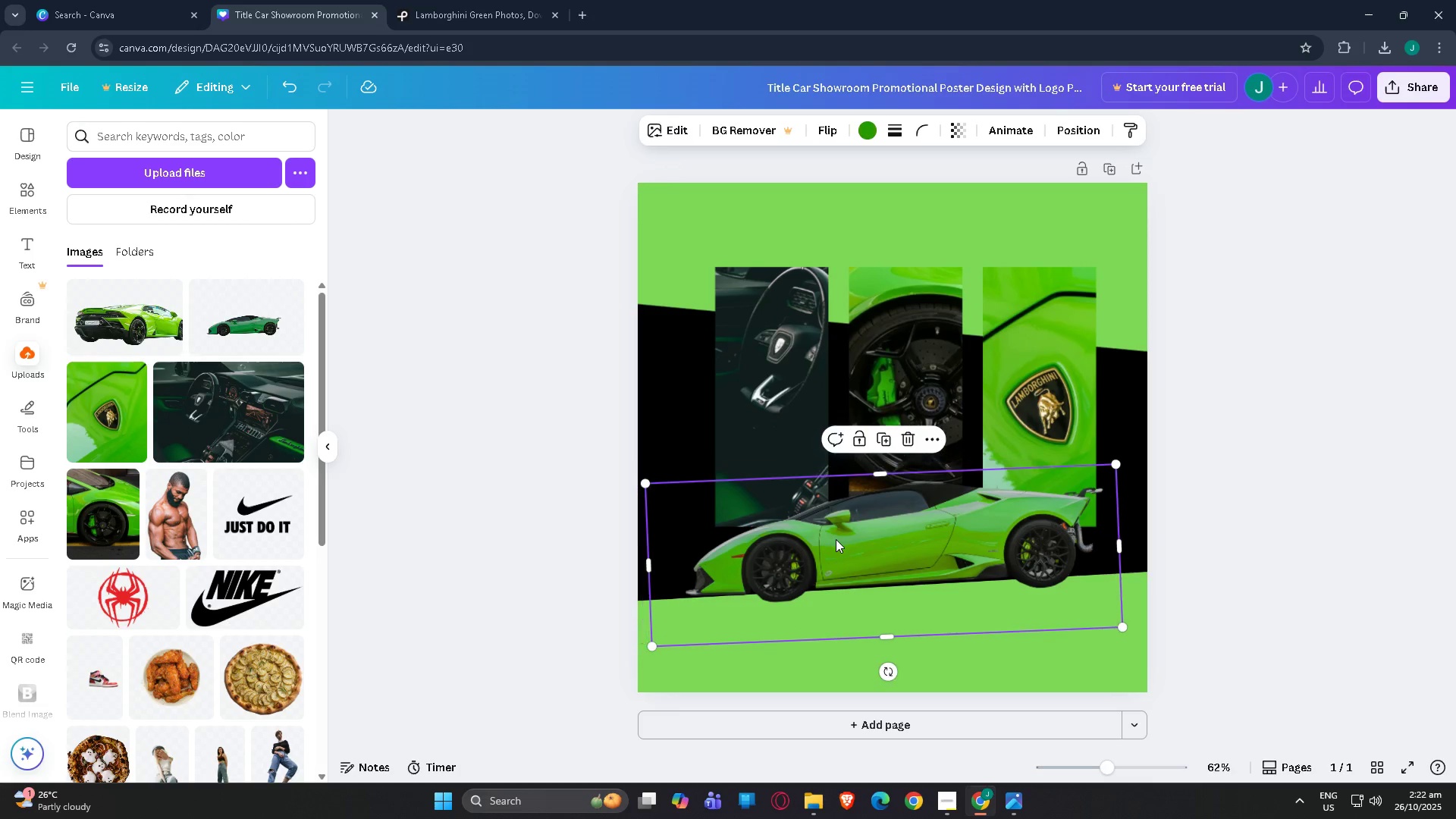 
key(Control+V)
 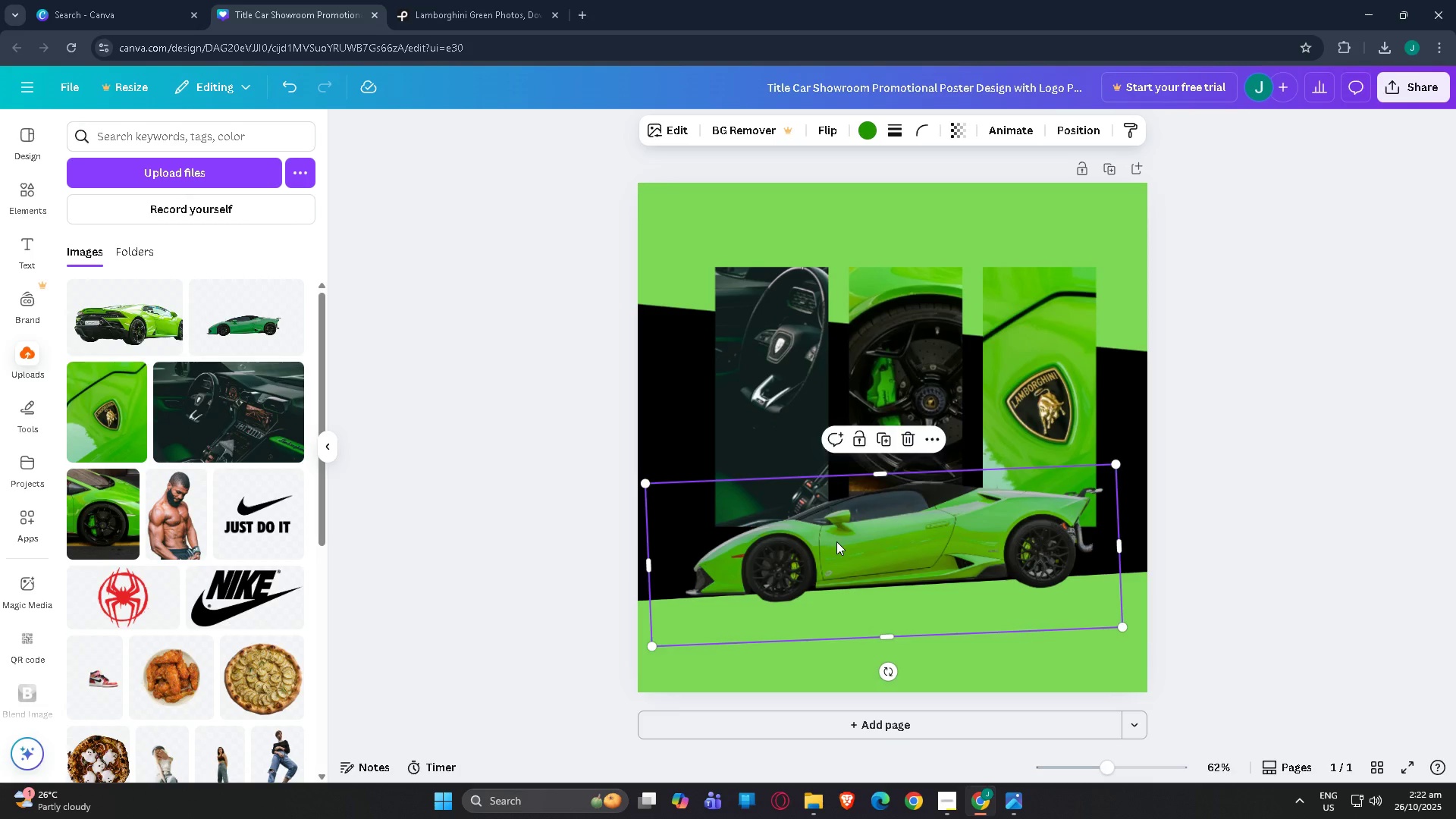 
left_click_drag(start_coordinate=[836, 540], to_coordinate=[831, 592])
 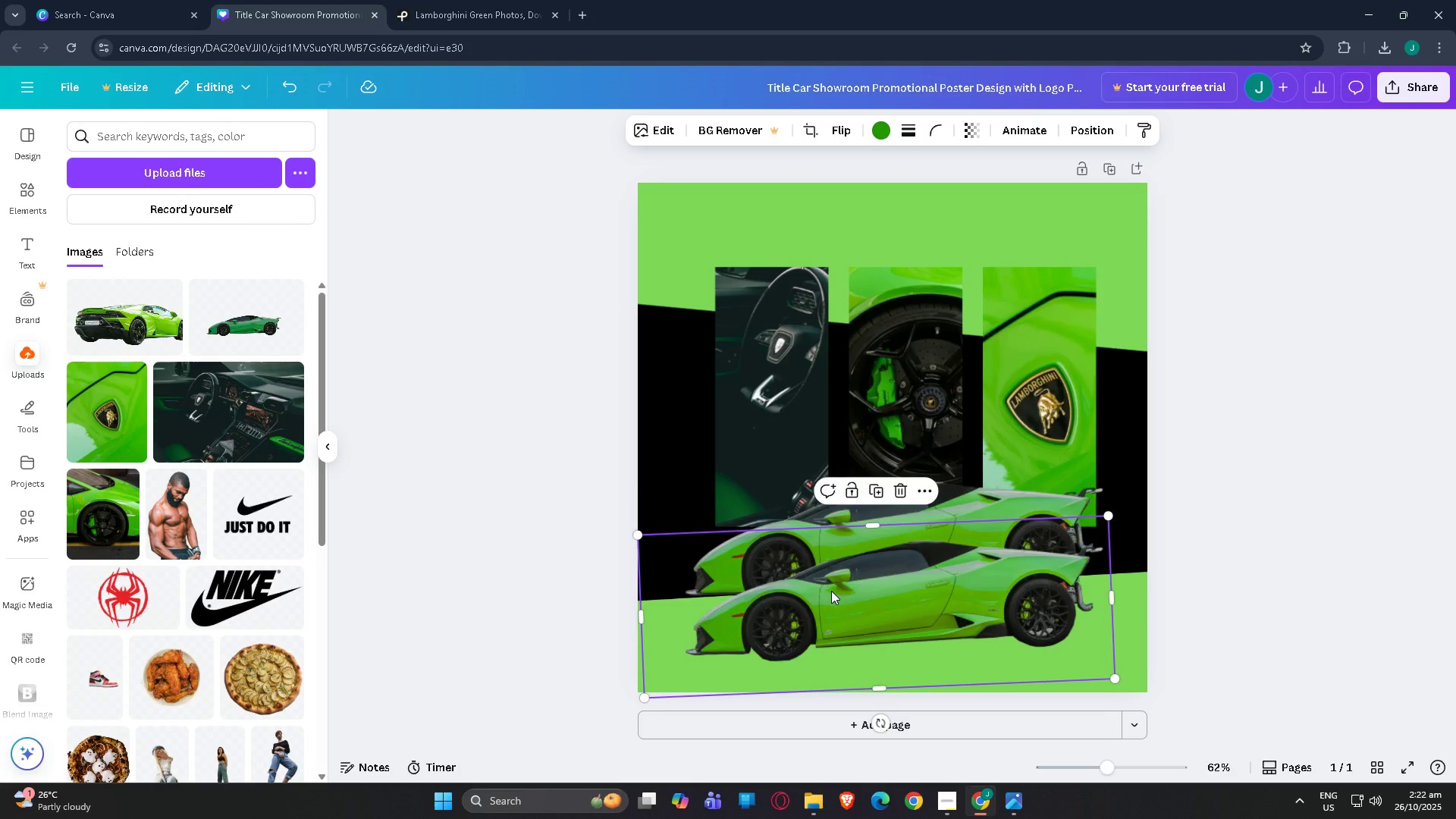 
left_click_drag(start_coordinate=[831, 591], to_coordinate=[830, 559])
 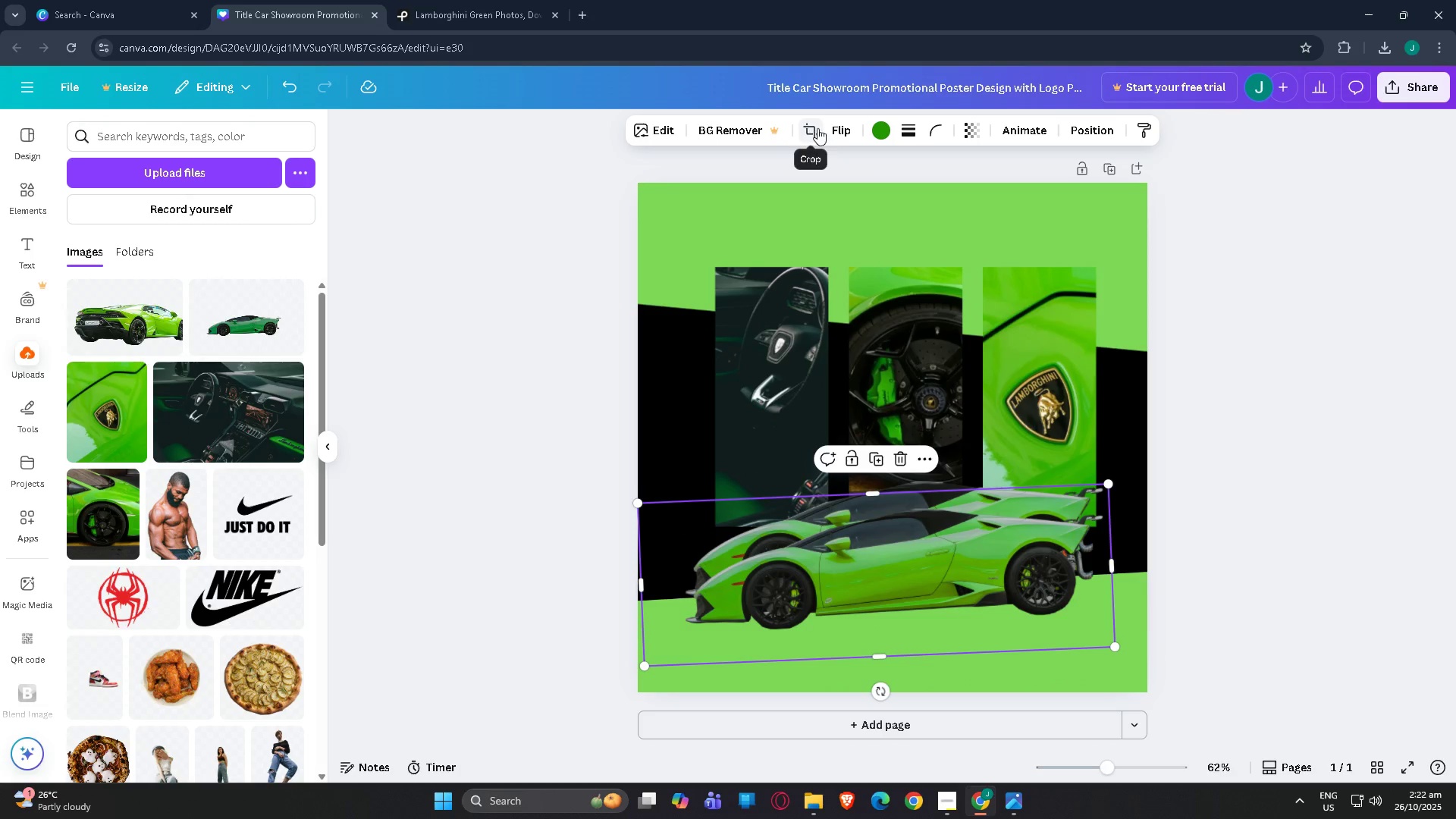 
left_click([840, 128])
 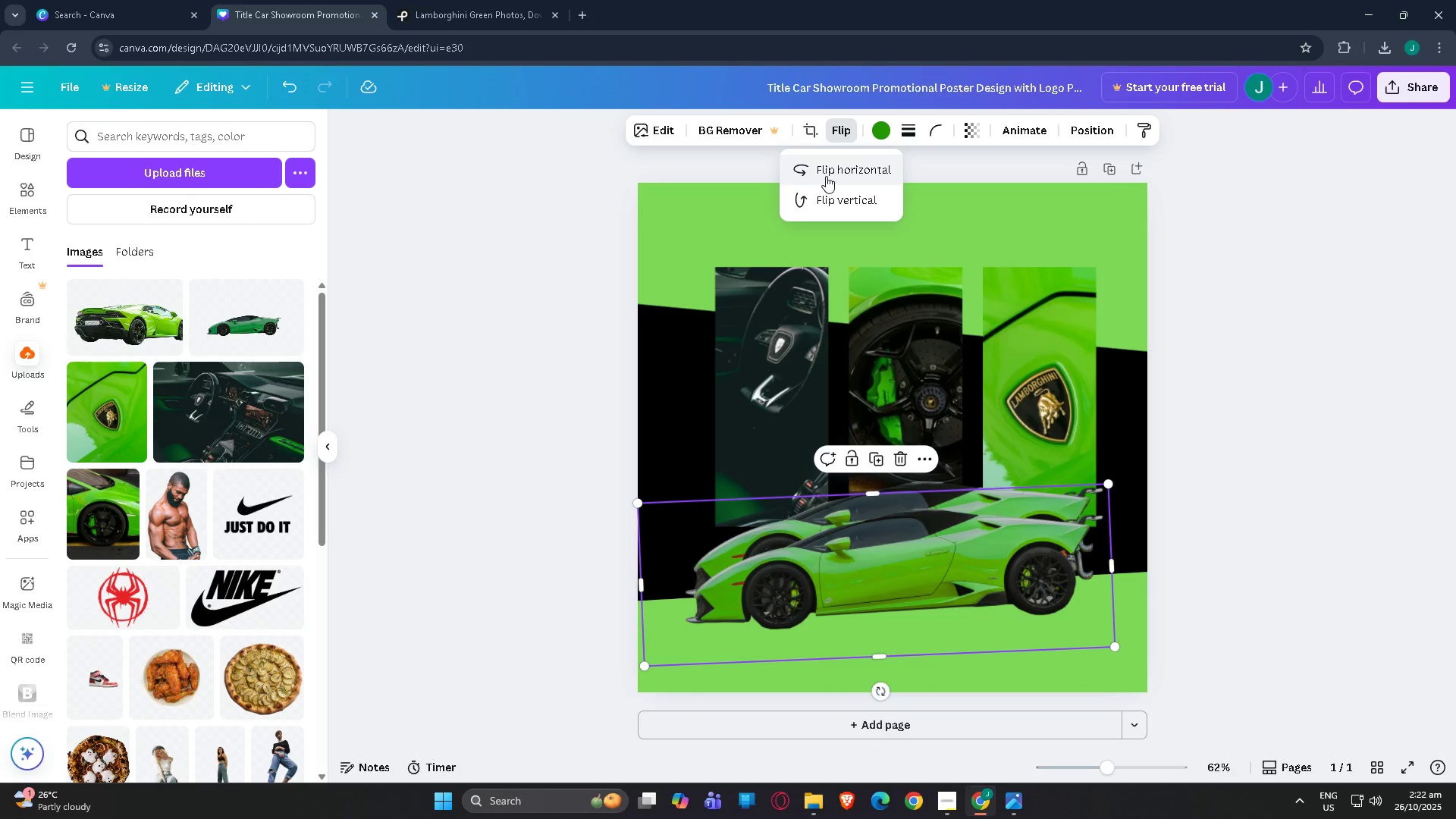 
left_click([826, 174])
 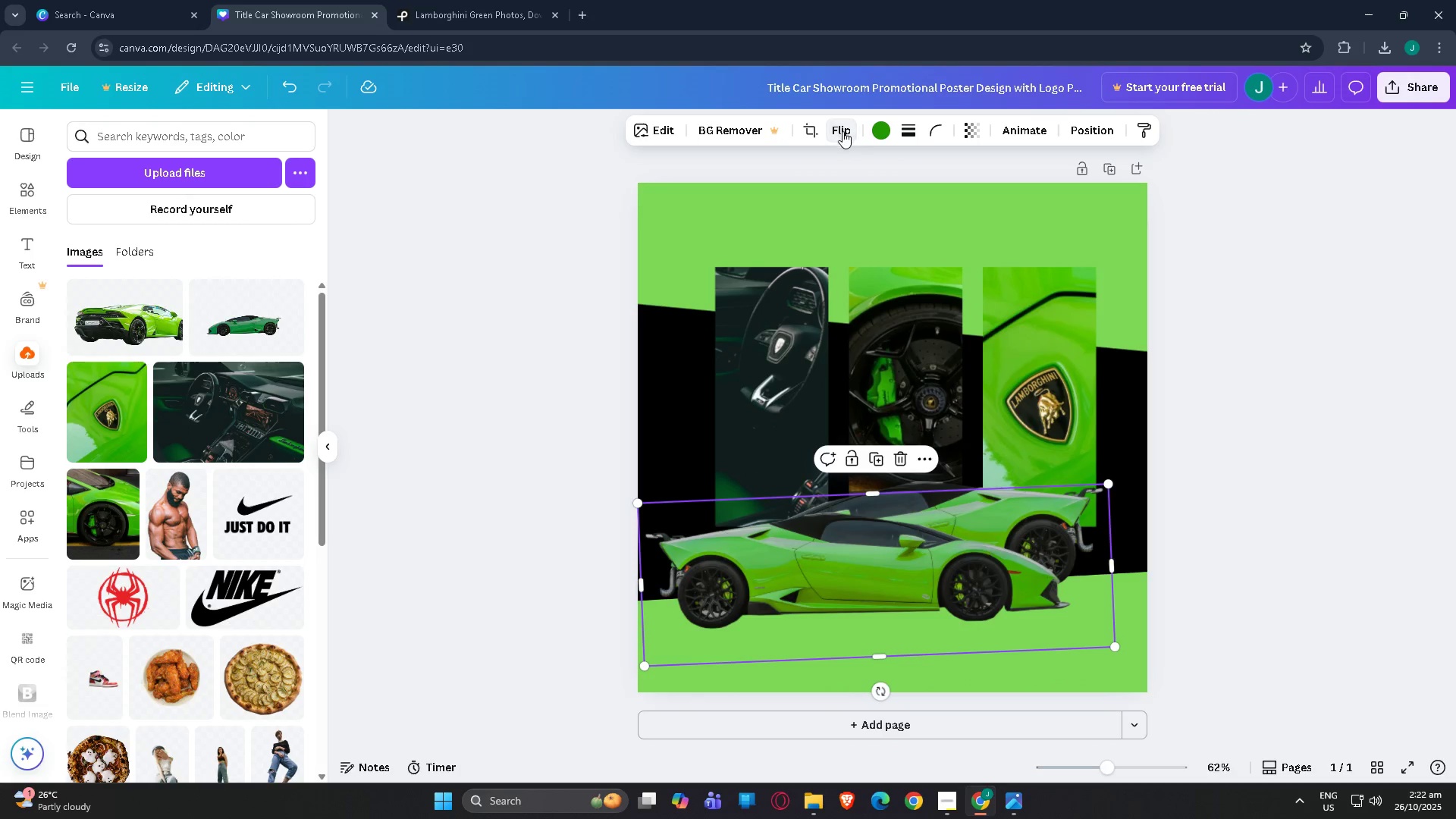 
double_click([839, 140])
 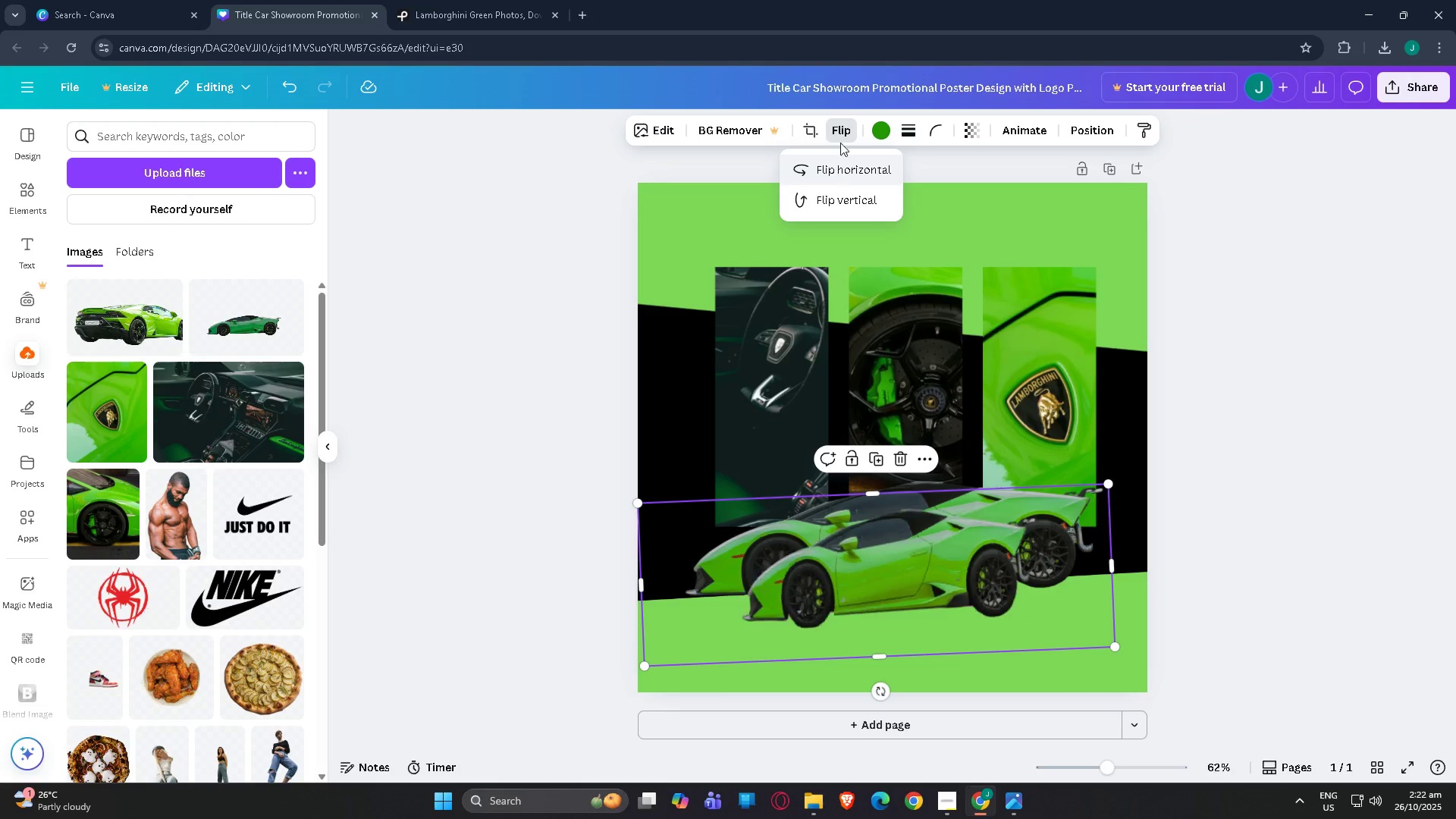 
double_click([839, 134])
 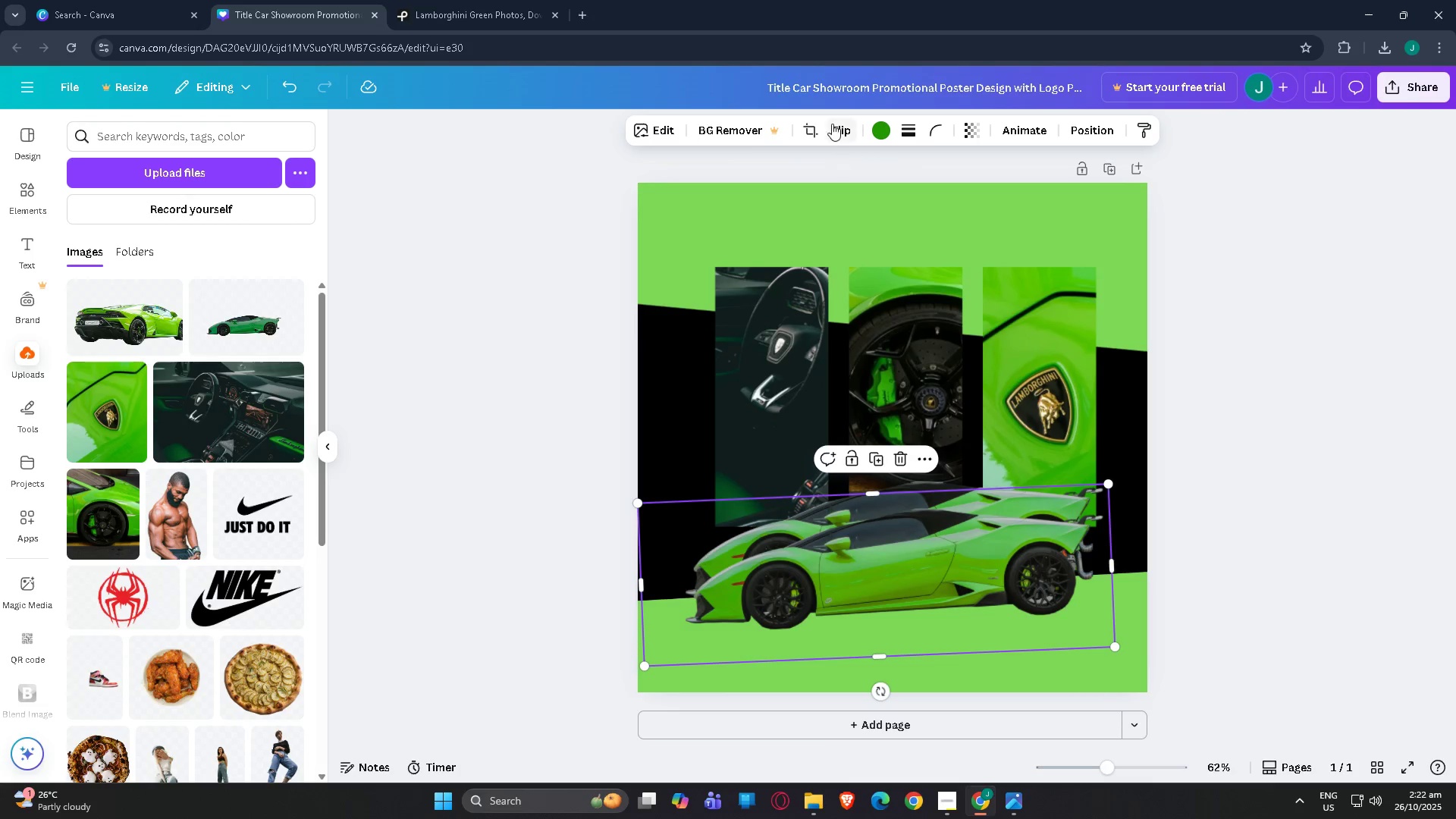 
left_click([832, 124])
 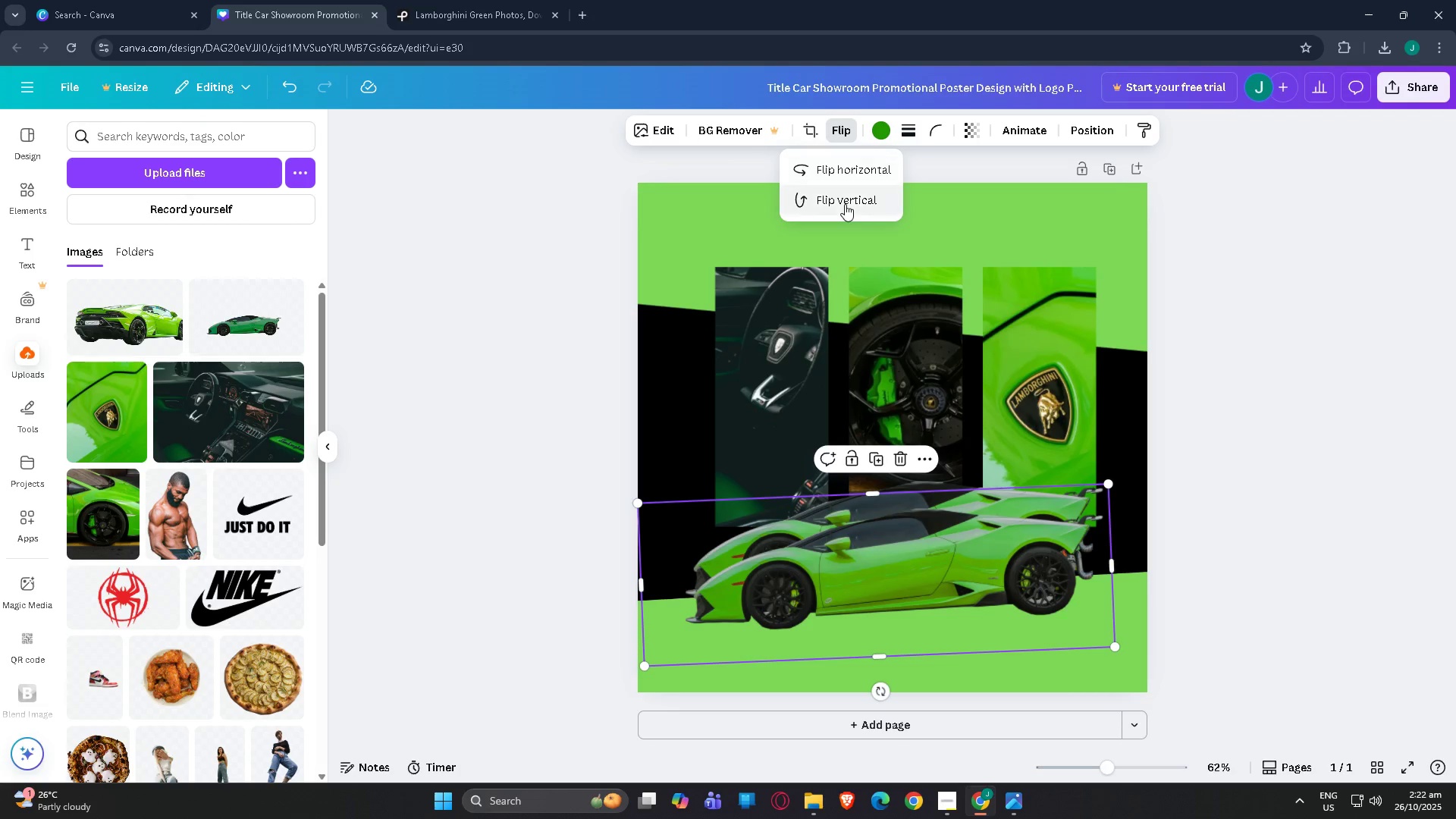 
left_click([845, 204])
 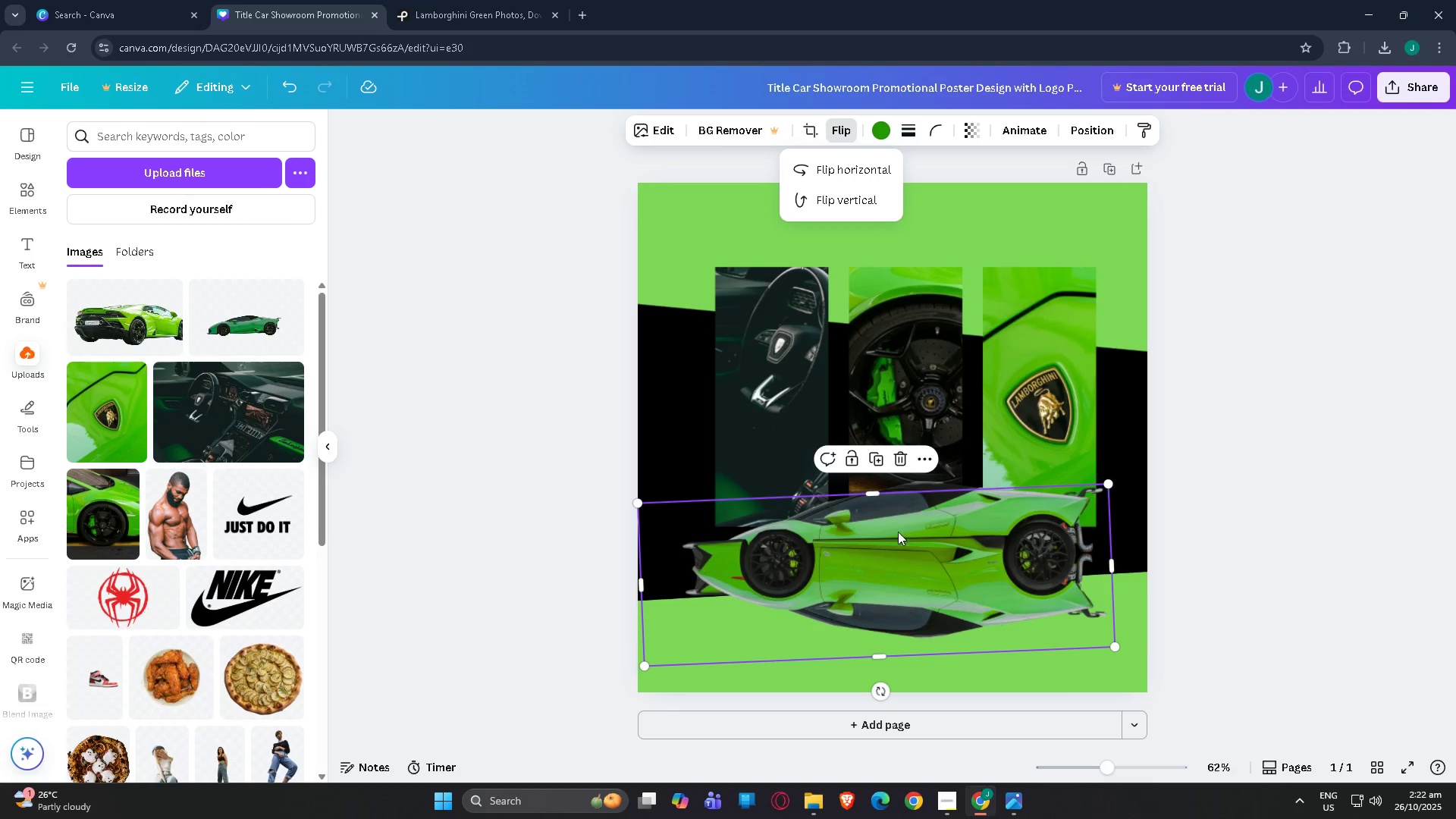 
left_click_drag(start_coordinate=[886, 604], to_coordinate=[888, 673])
 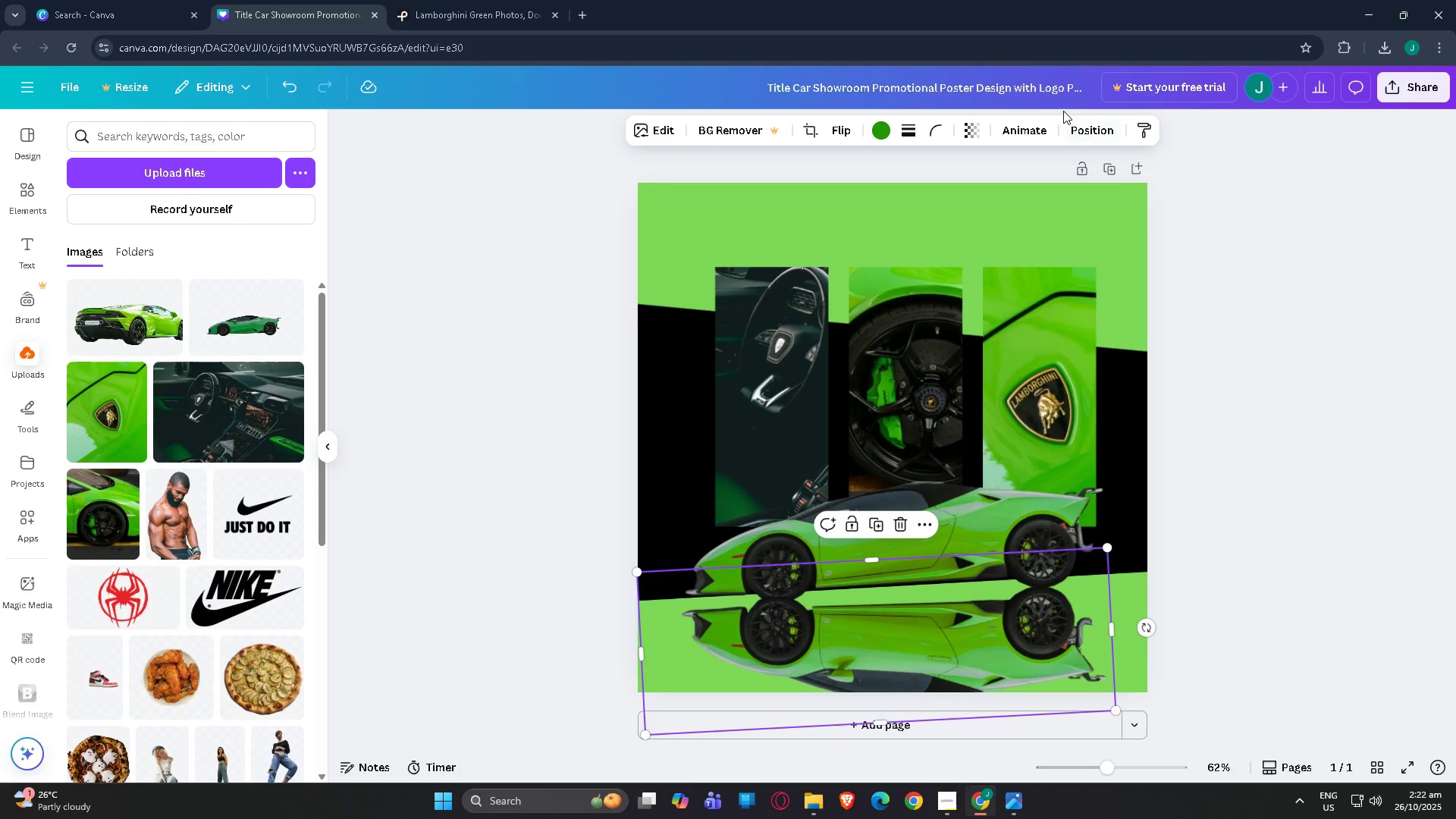 
left_click([962, 133])
 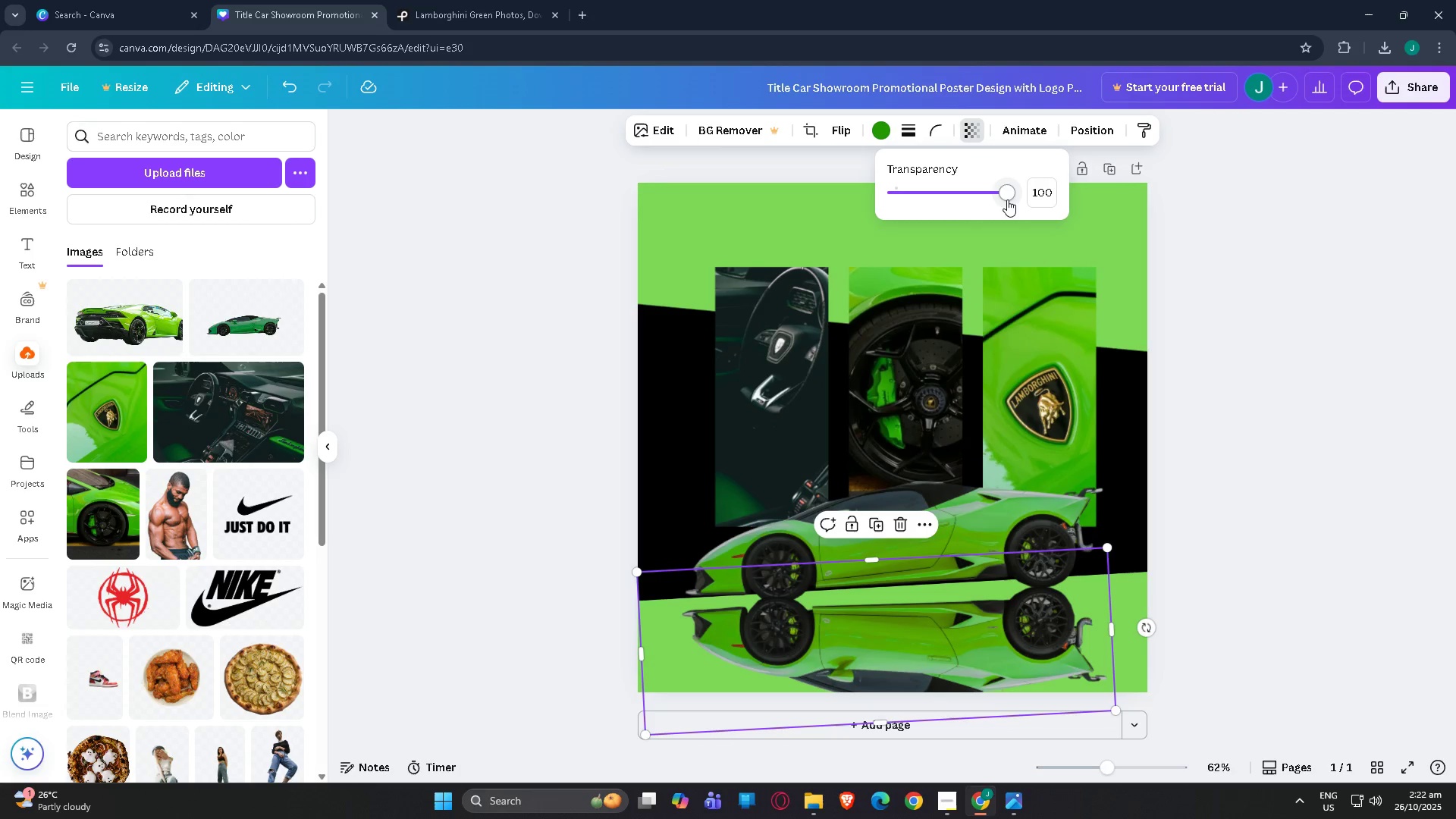 
left_click_drag(start_coordinate=[1007, 199], to_coordinate=[901, 204])
 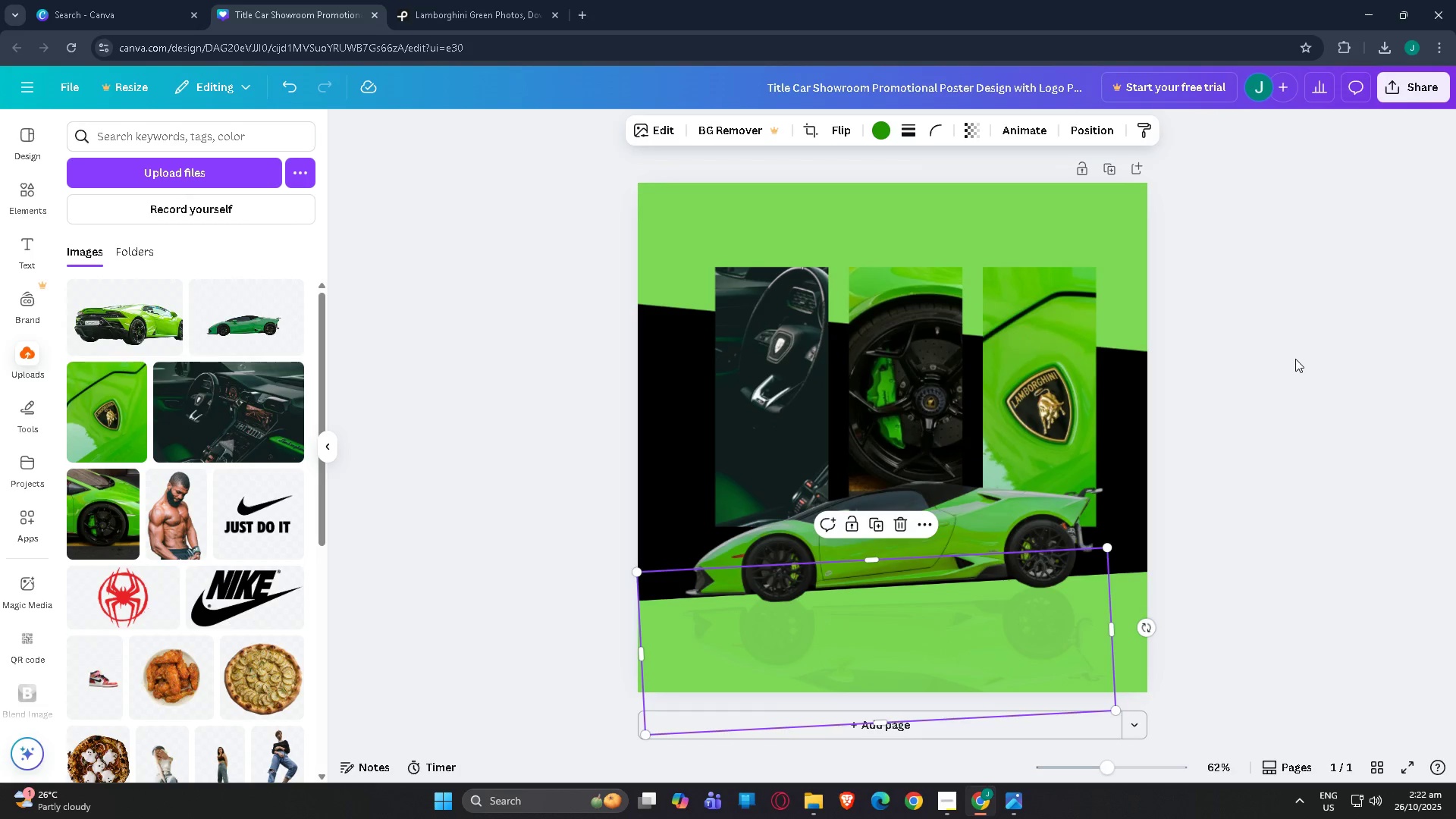 
double_click([1295, 359])
 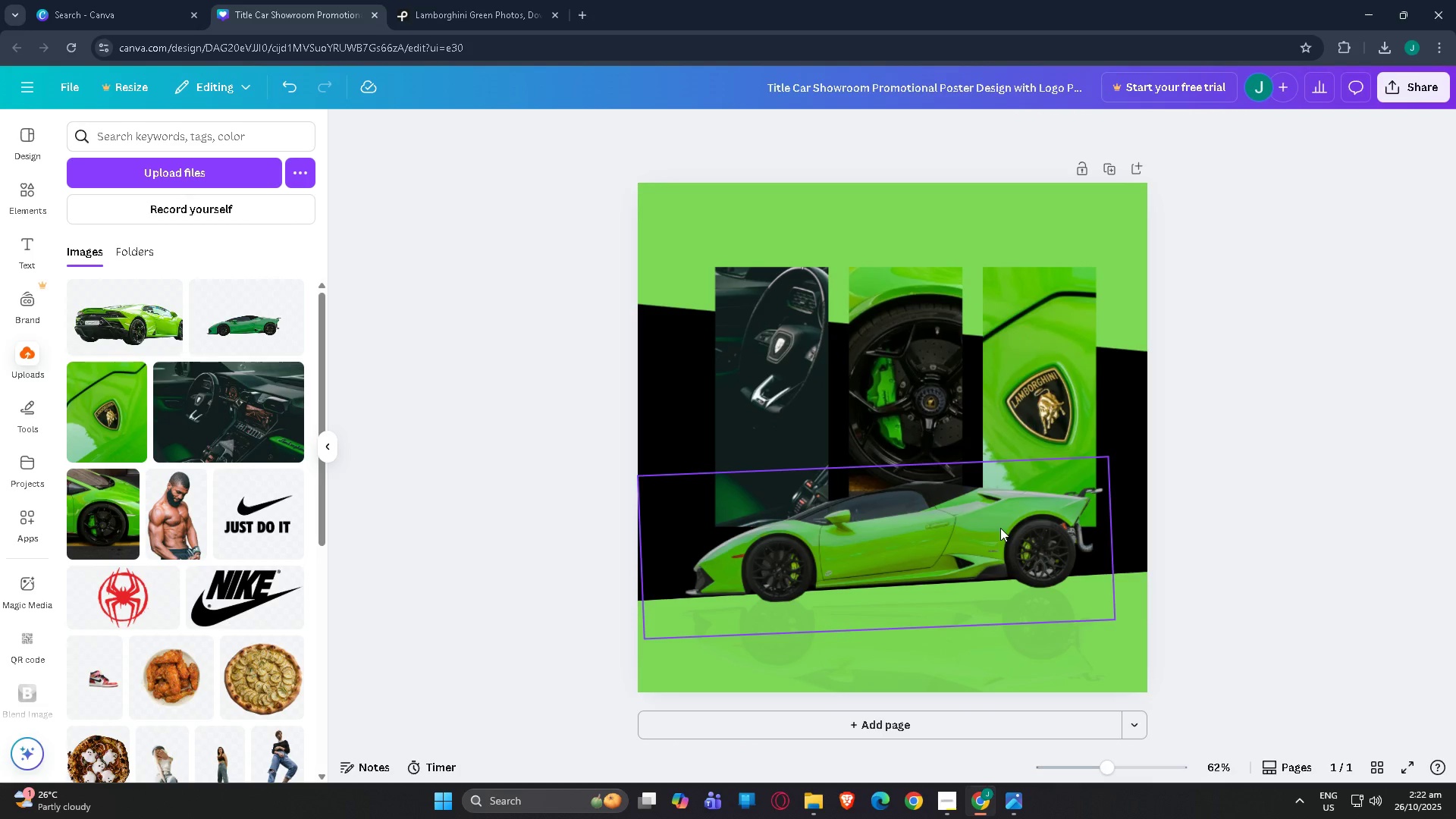 
left_click([896, 520])
 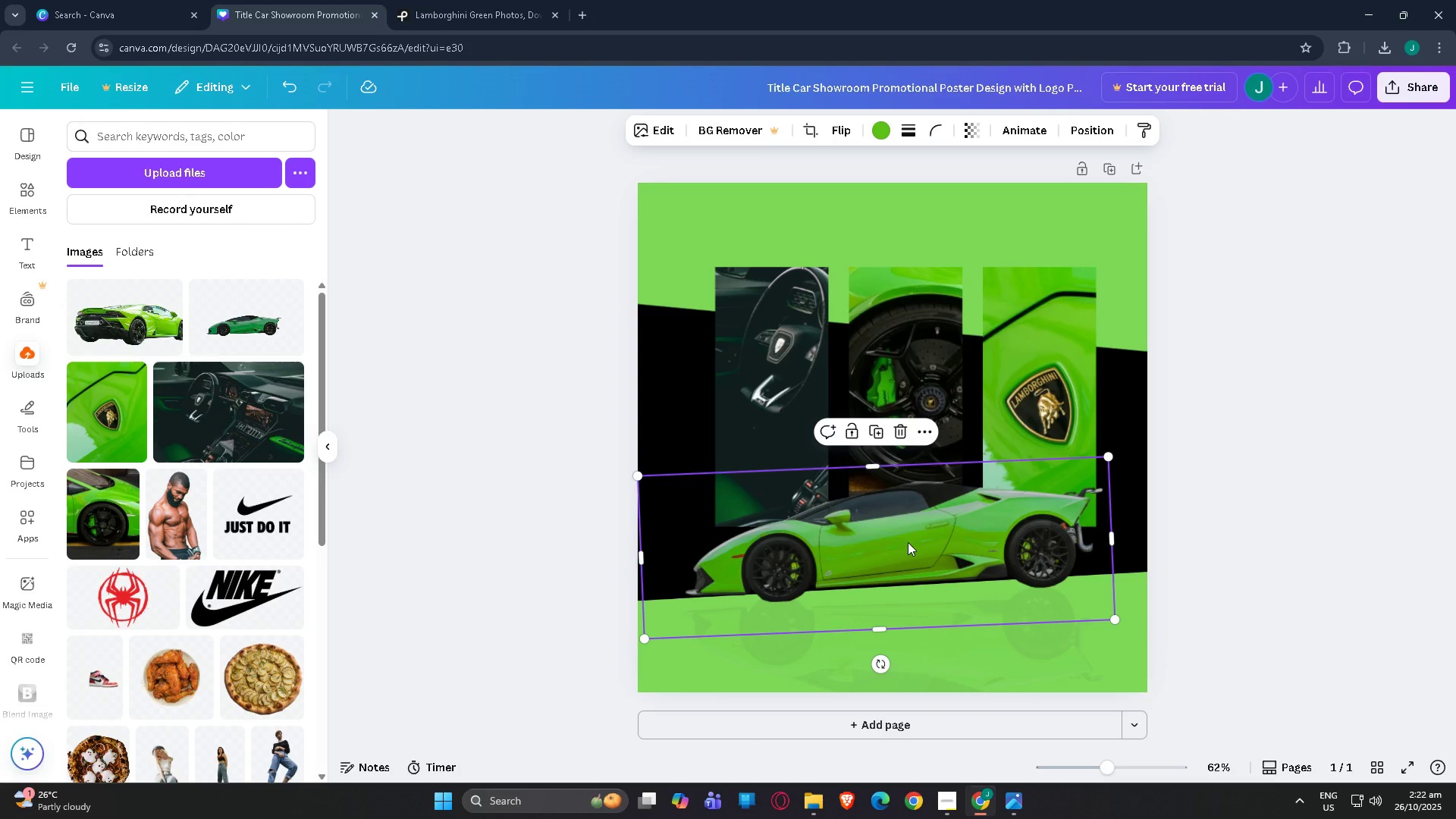 
hold_key(key=ControlLeft, duration=1.5)
 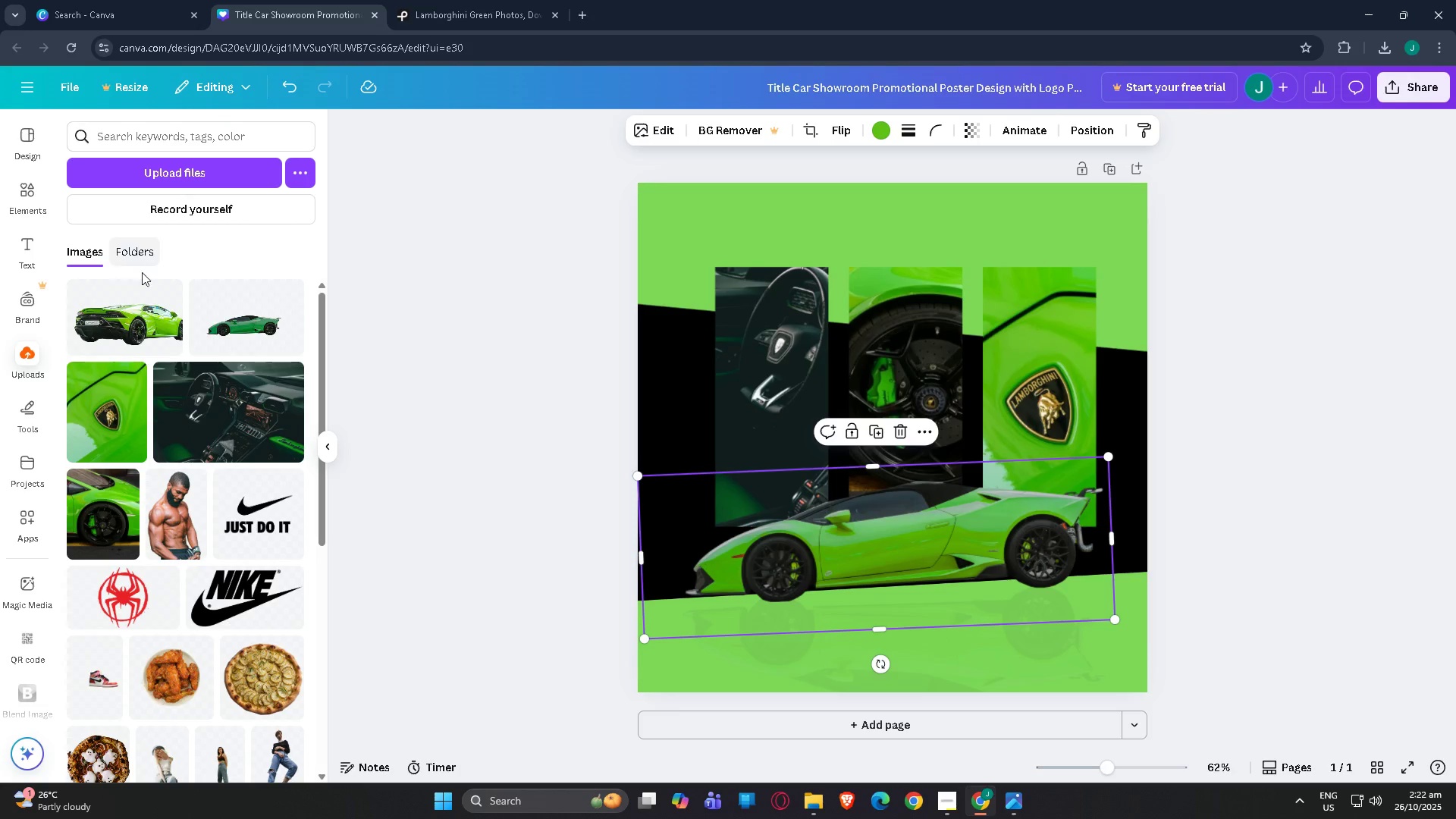 
key(Control+C)
 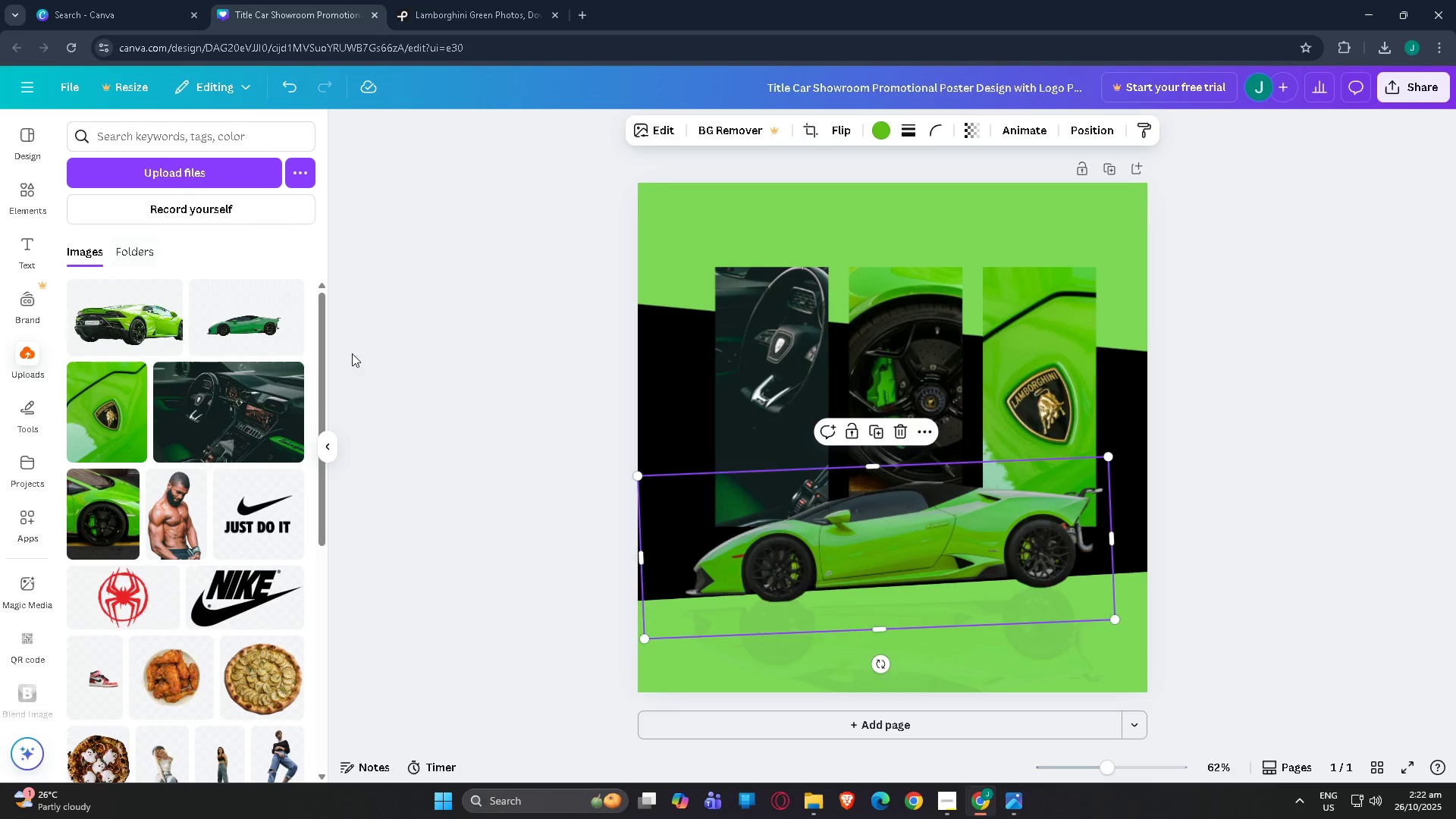 
key(Control+V)
 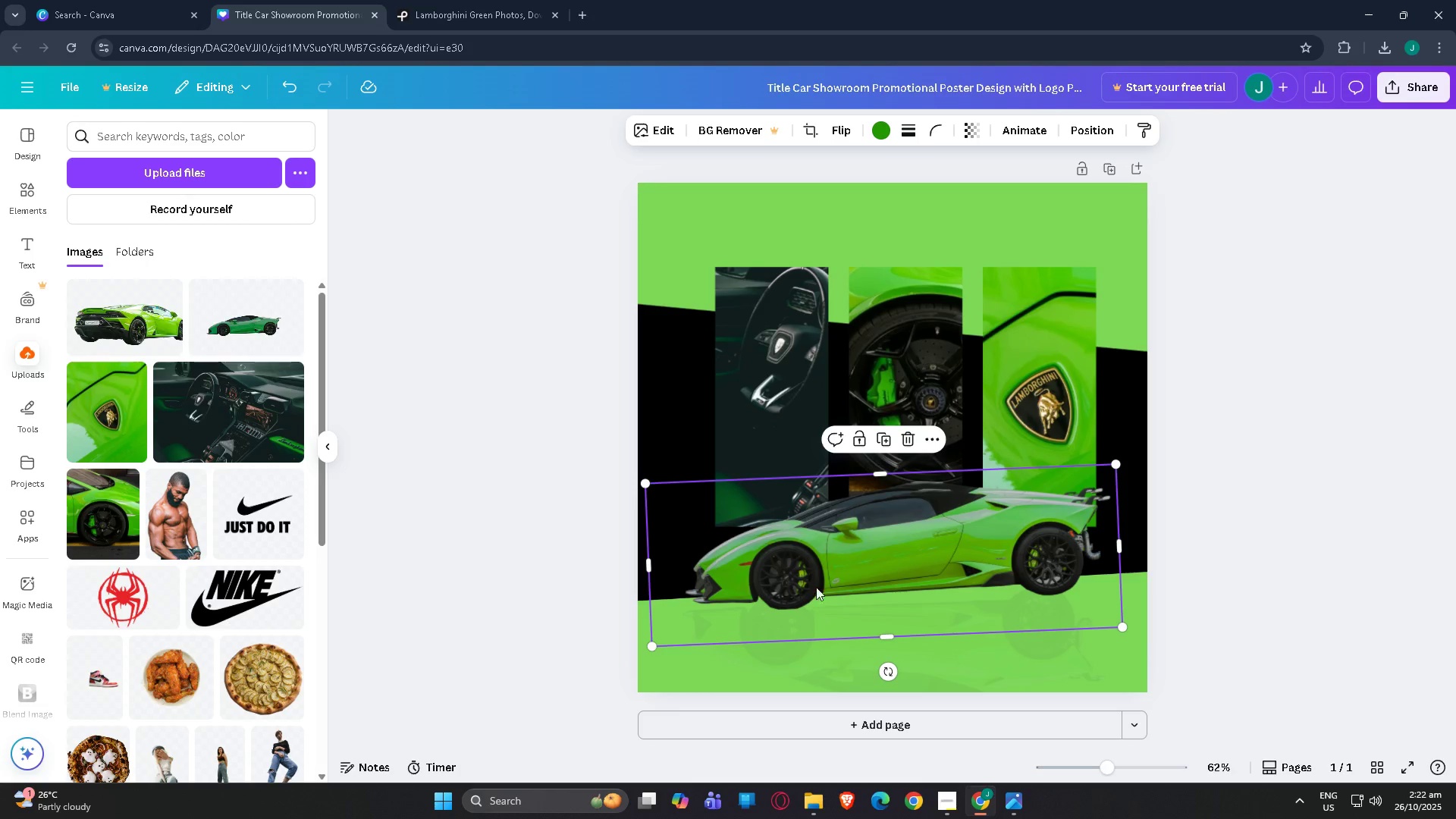 
left_click_drag(start_coordinate=[860, 582], to_coordinate=[849, 570])
 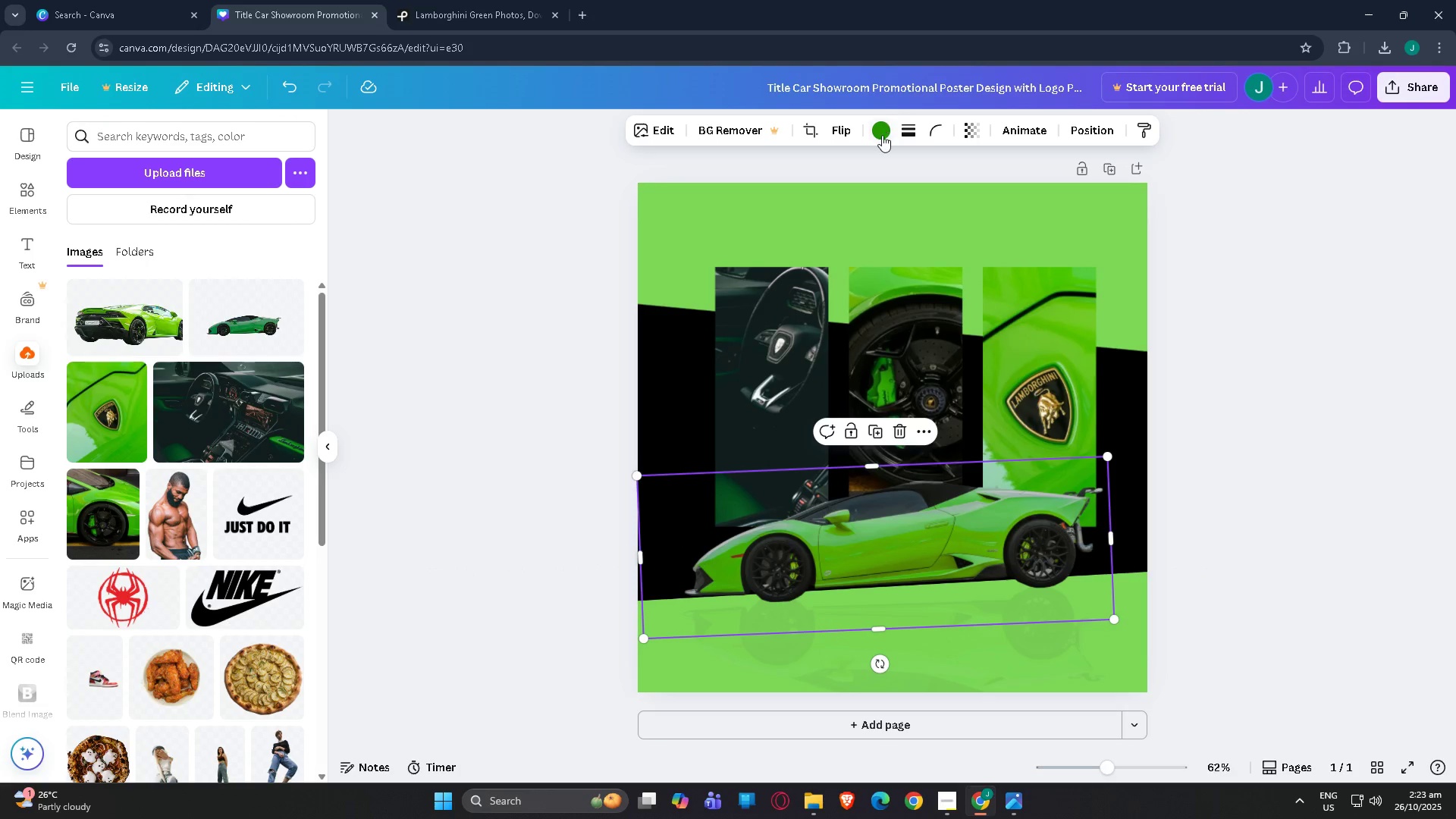 
left_click([882, 135])
 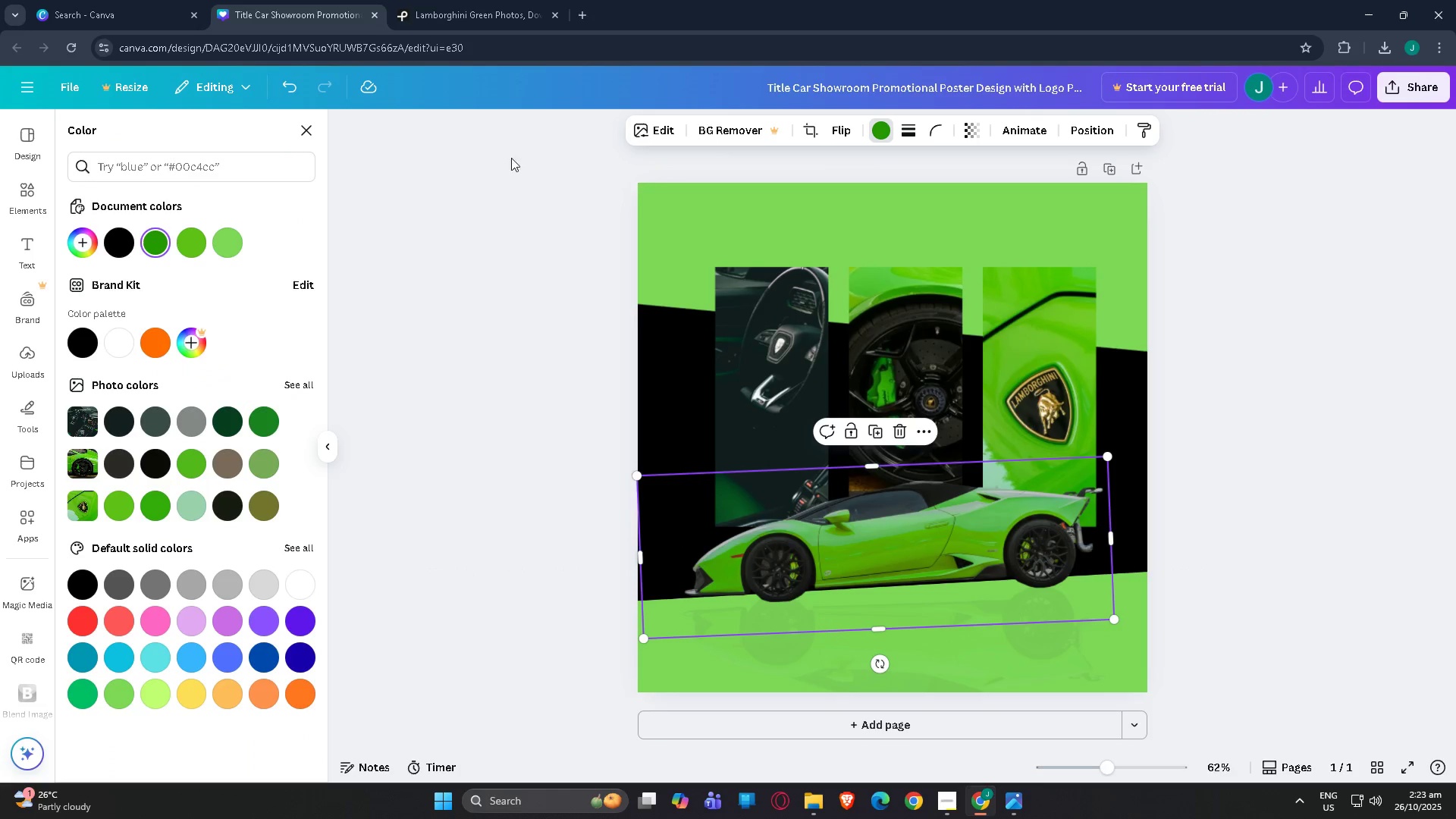 
left_click([656, 137])
 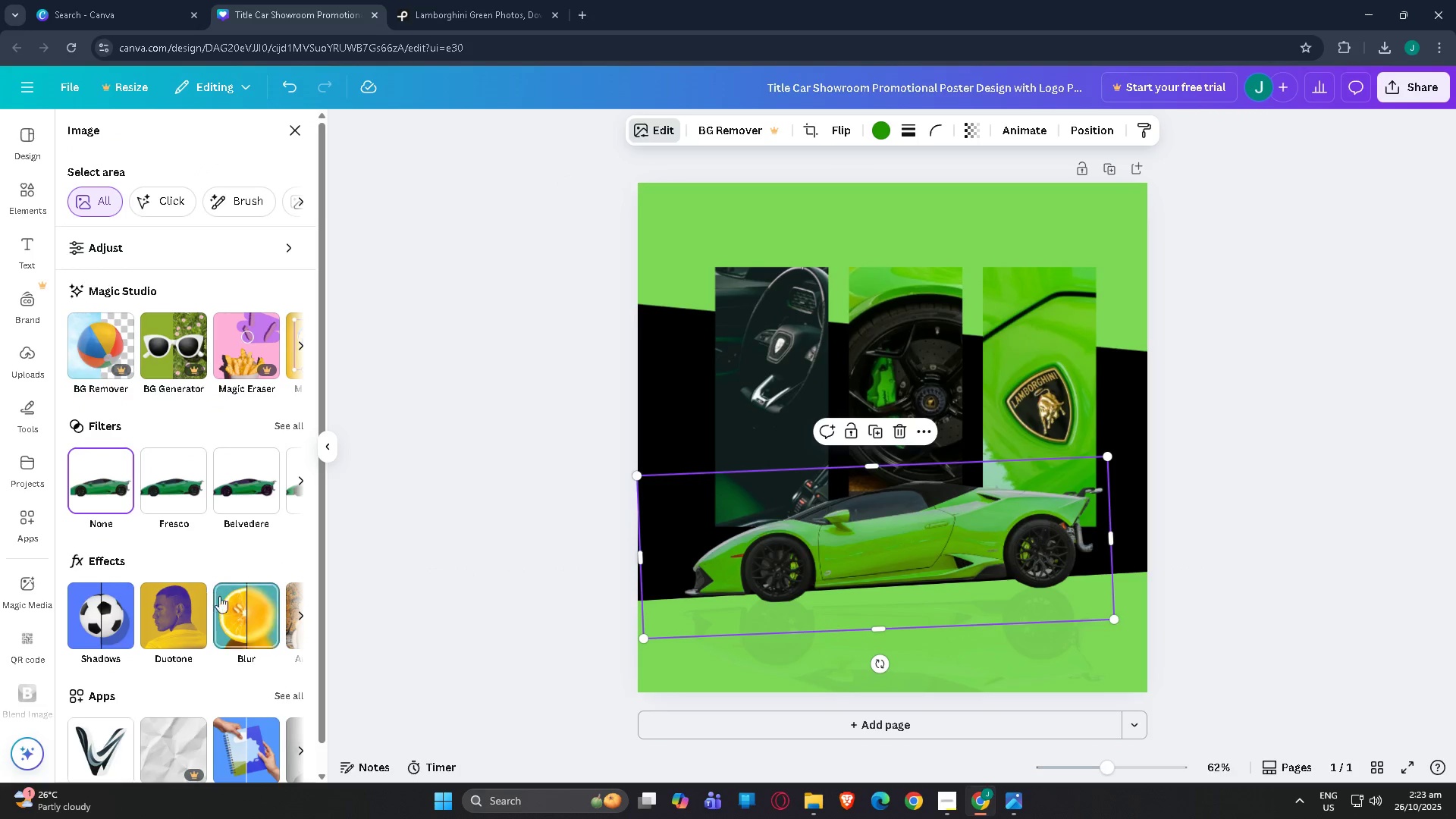 
left_click([190, 612])
 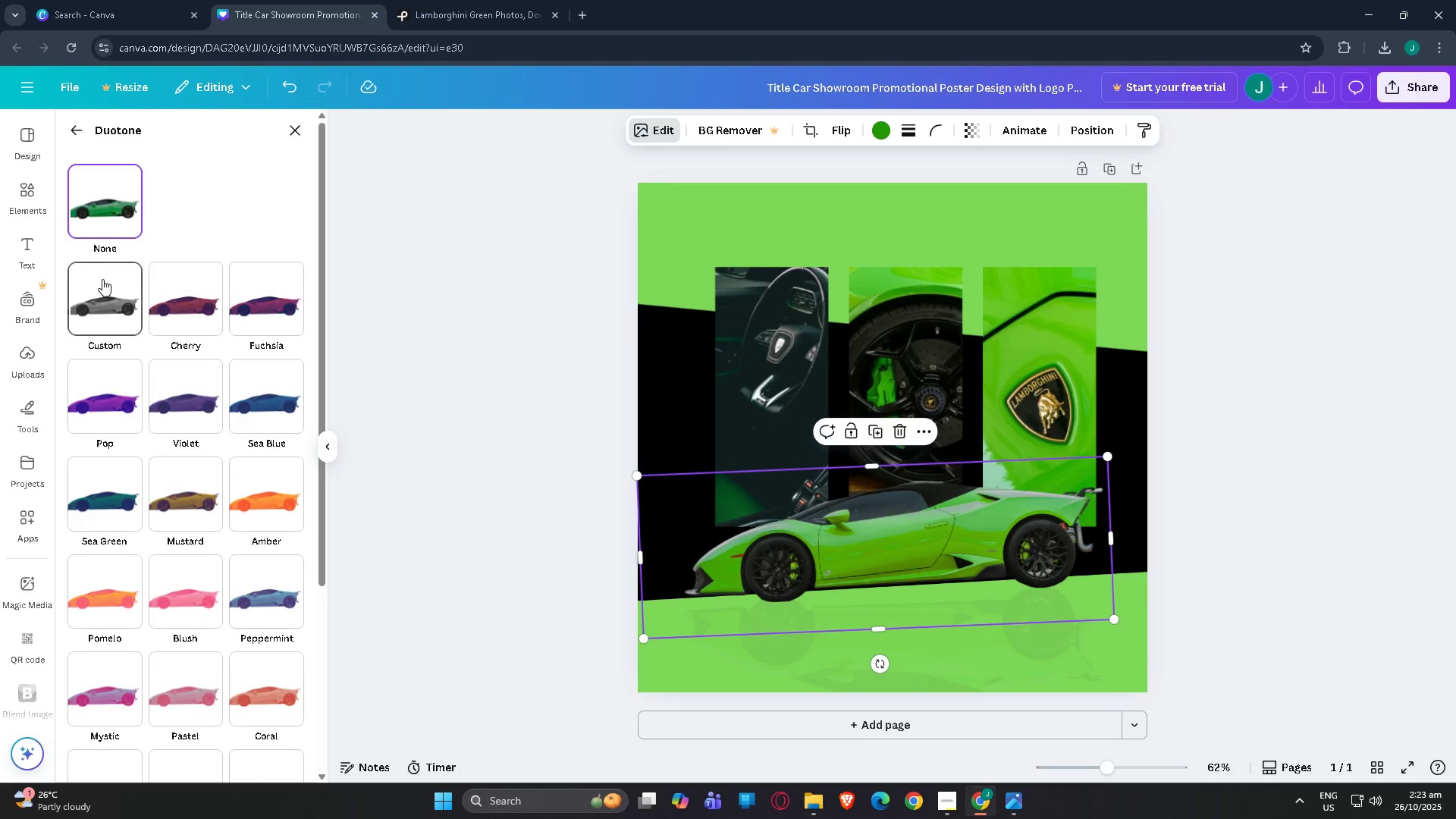 
left_click([102, 286])
 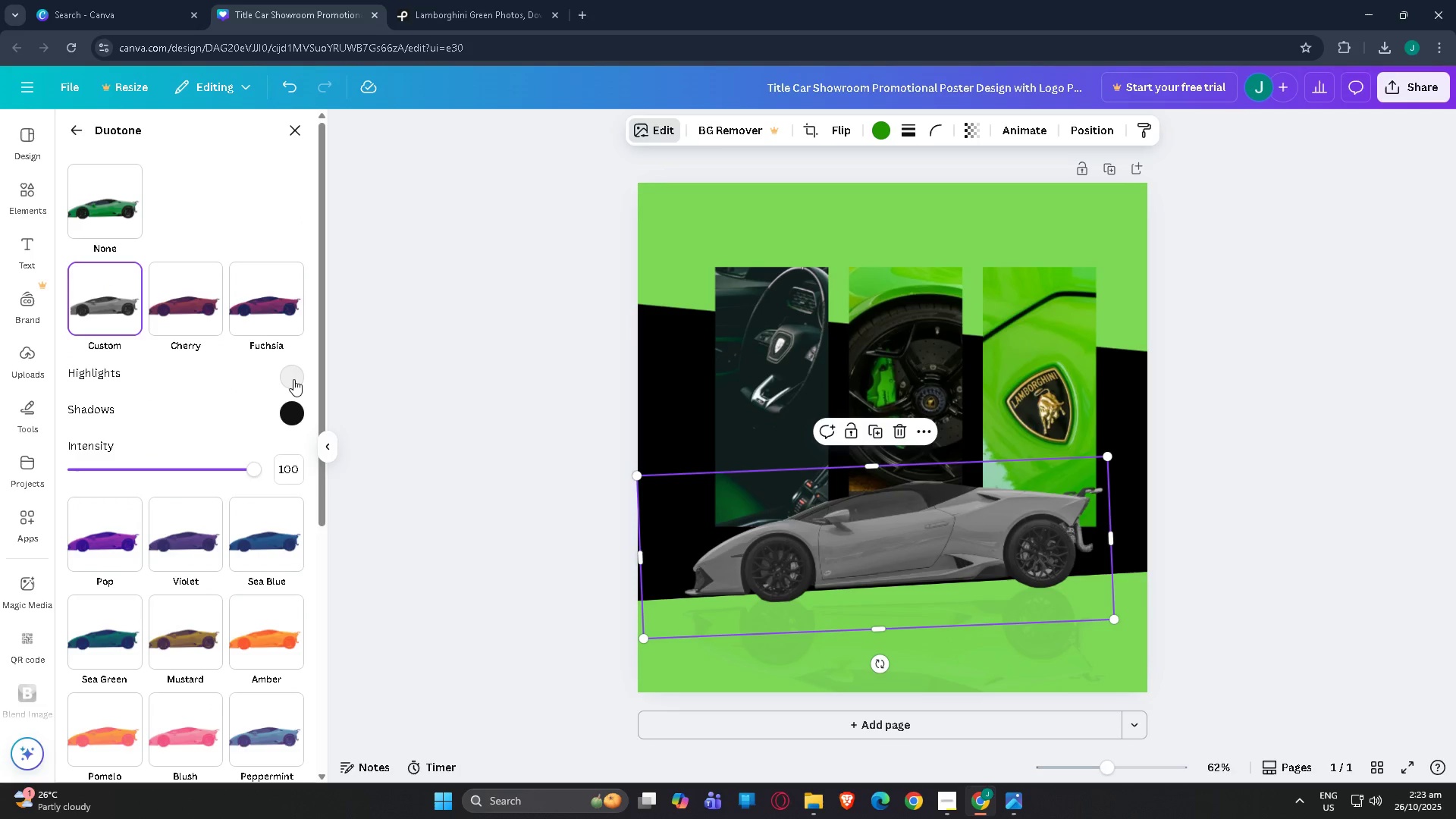 
left_click([293, 379])
 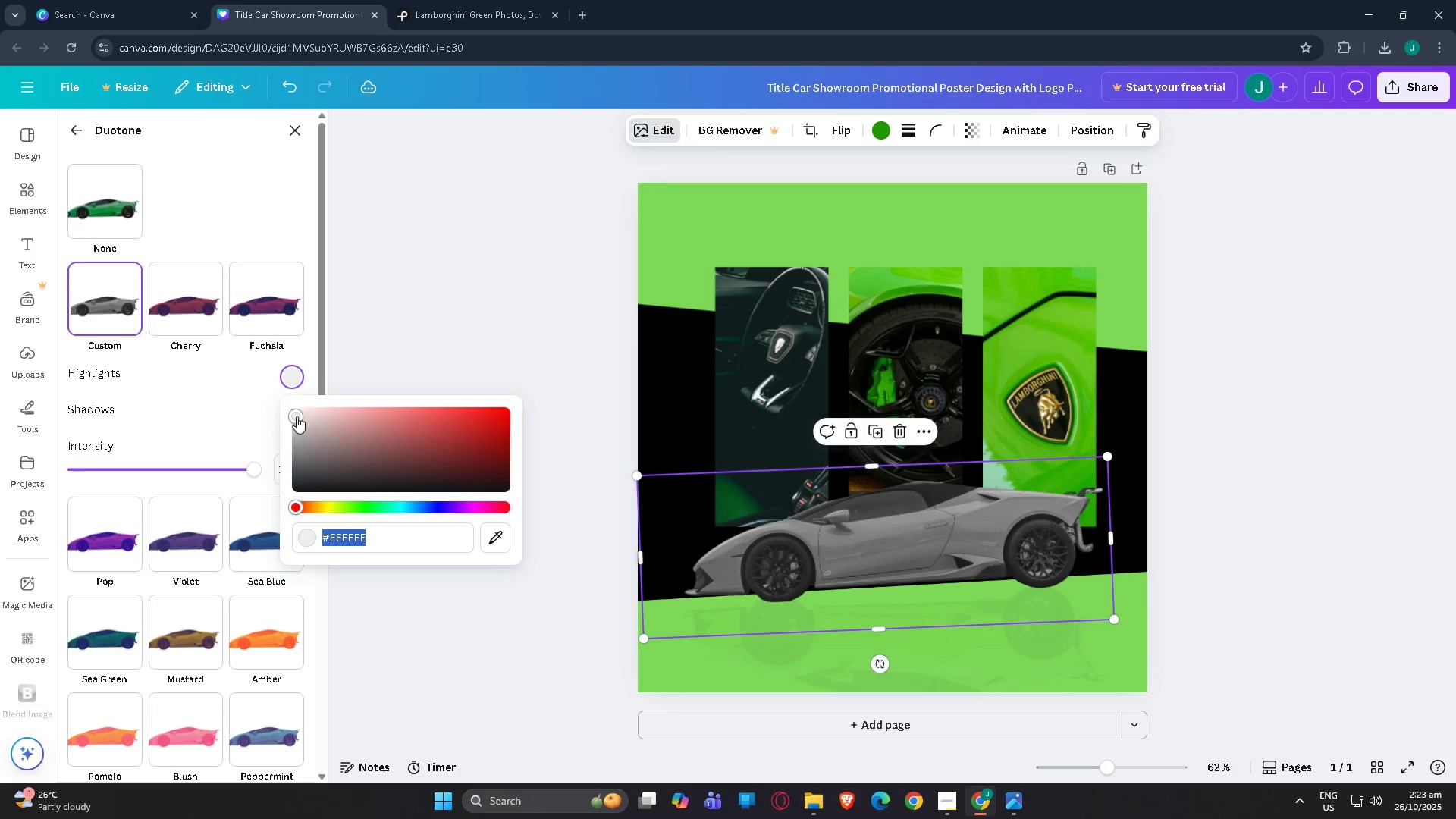 
left_click_drag(start_coordinate=[297, 416], to_coordinate=[263, 547])
 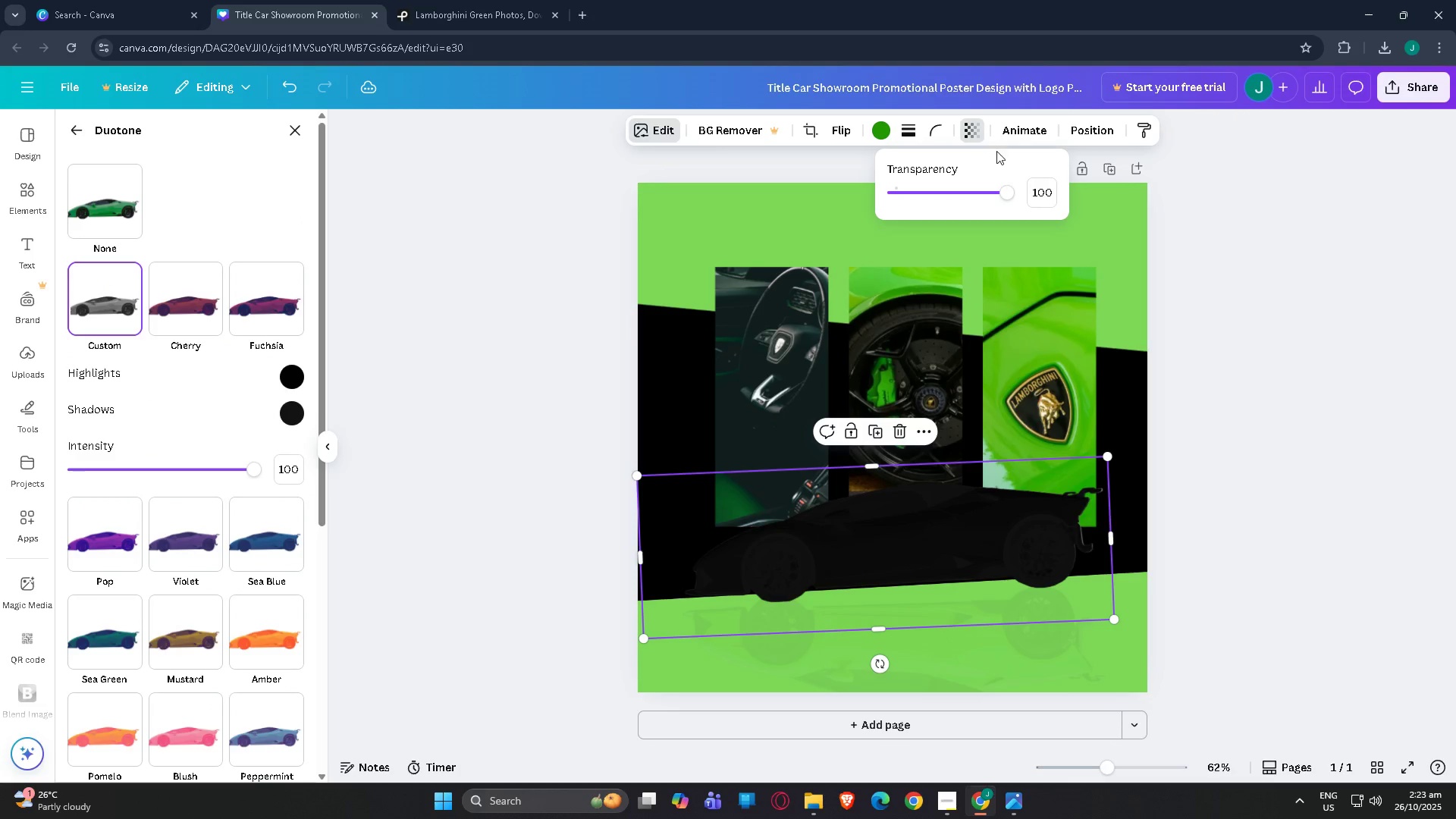 
left_click_drag(start_coordinate=[997, 190], to_coordinate=[928, 207])
 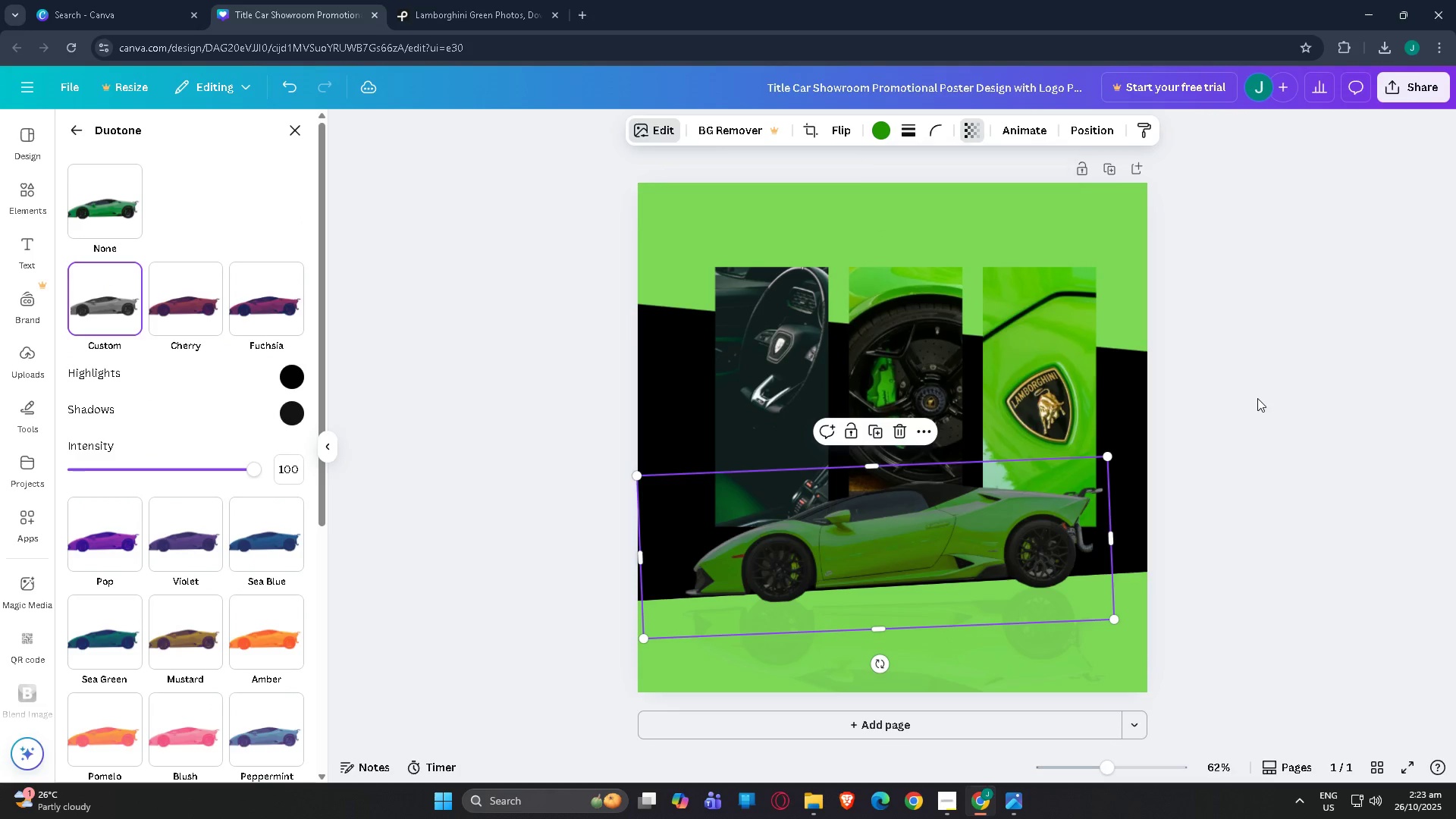 
left_click([1257, 398])
 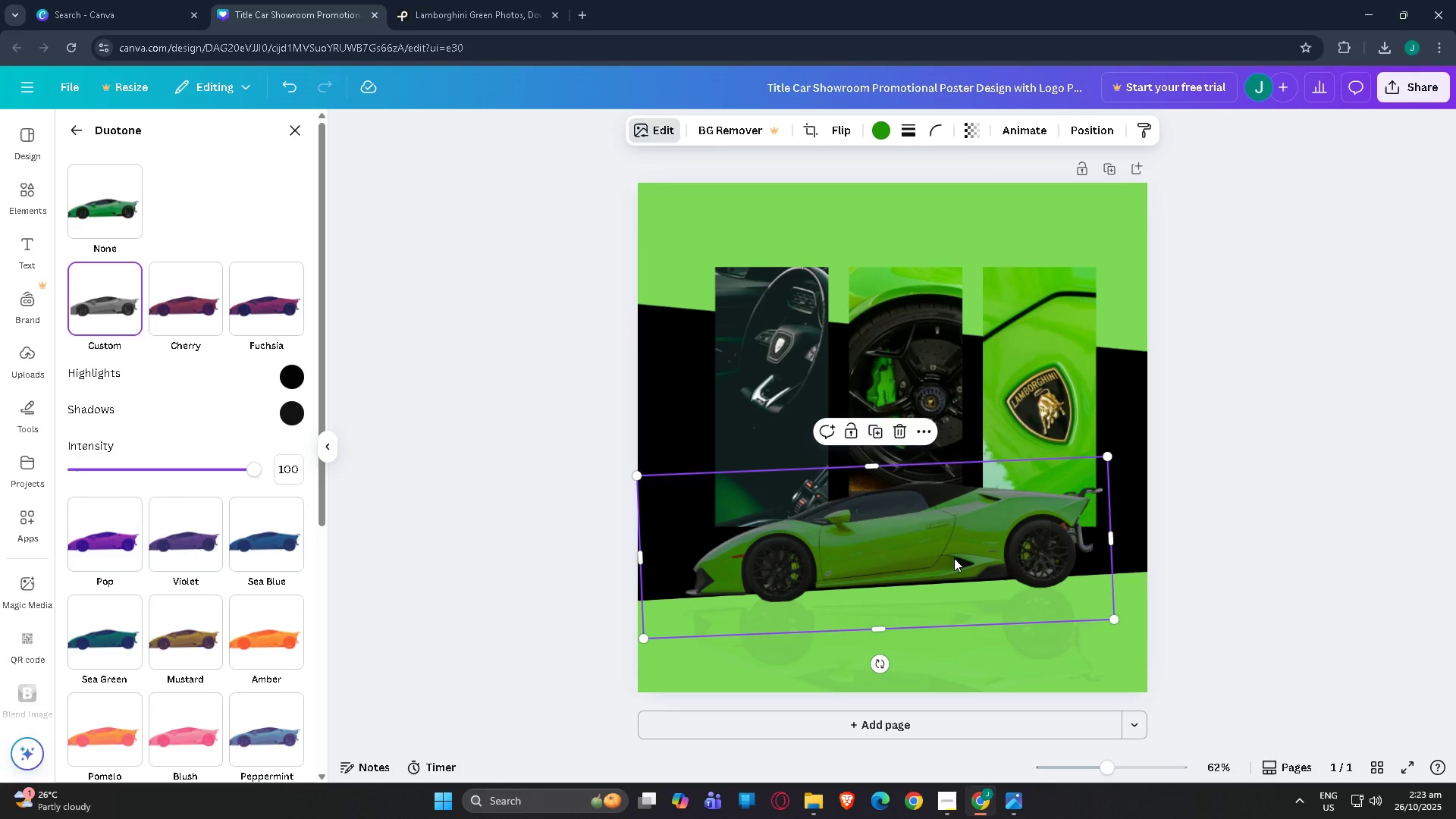 
key(Control+BracketLeft)
 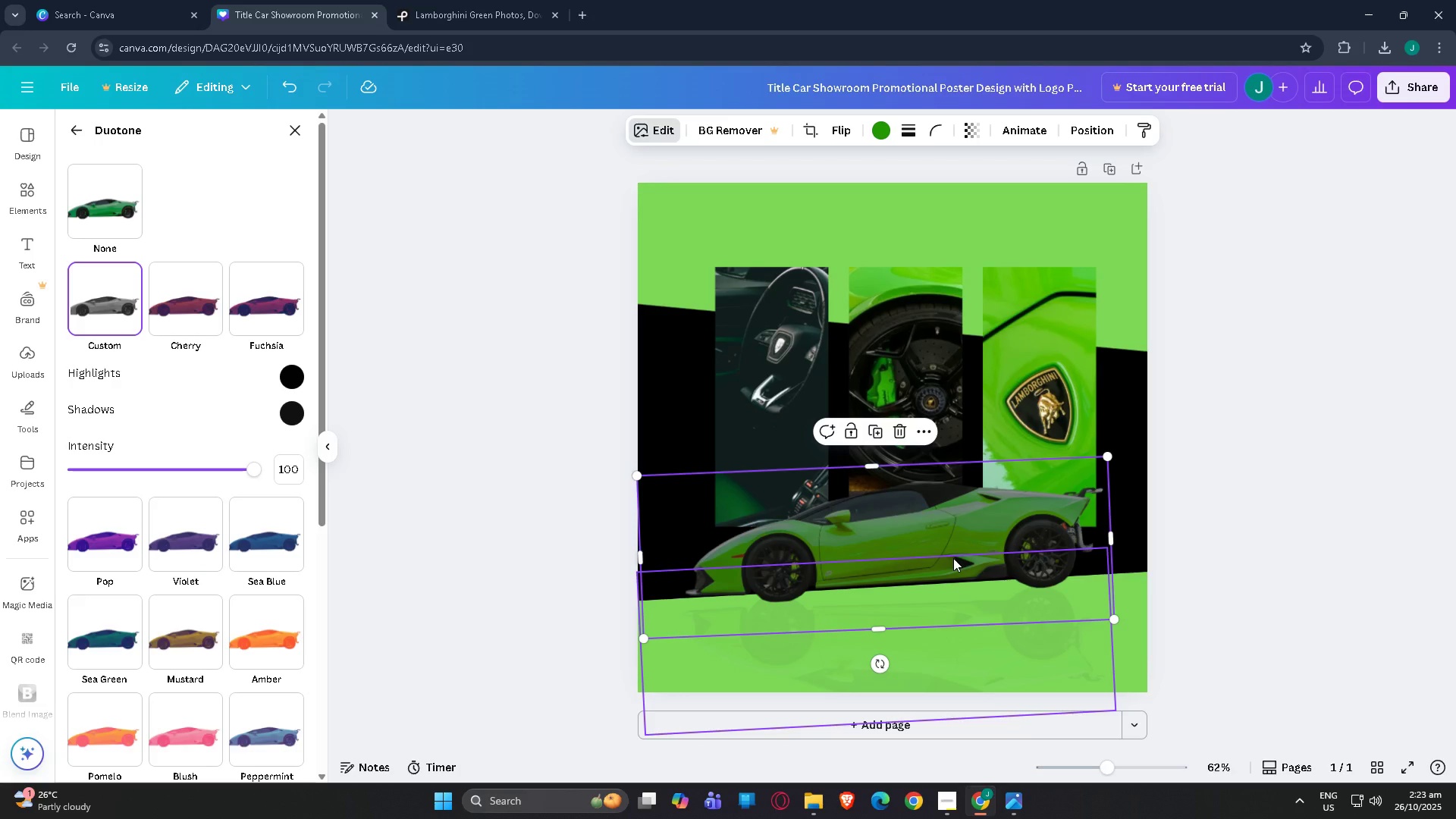 
key(Control+BracketLeft)
 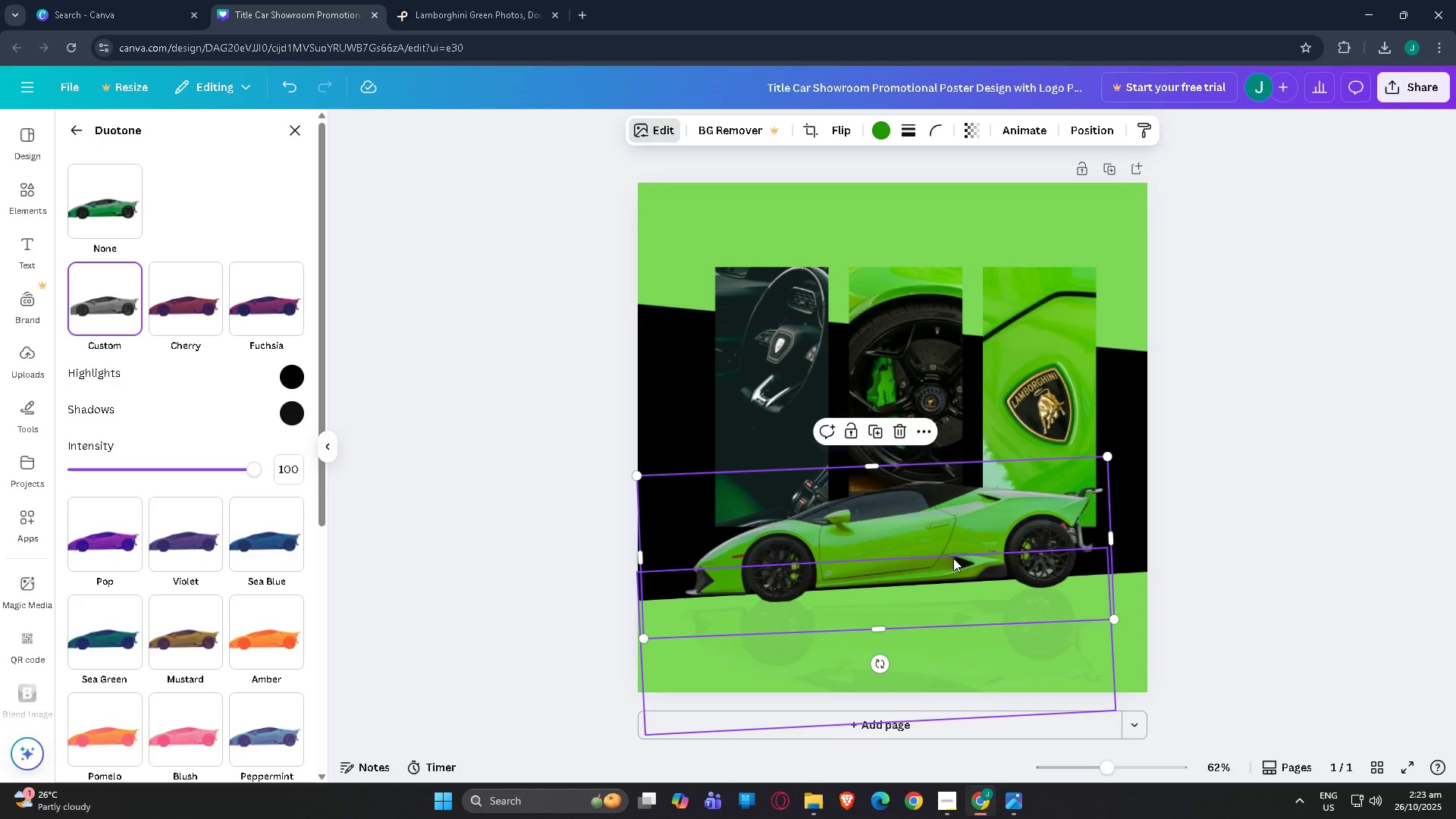 
key(Control+BracketRight)
 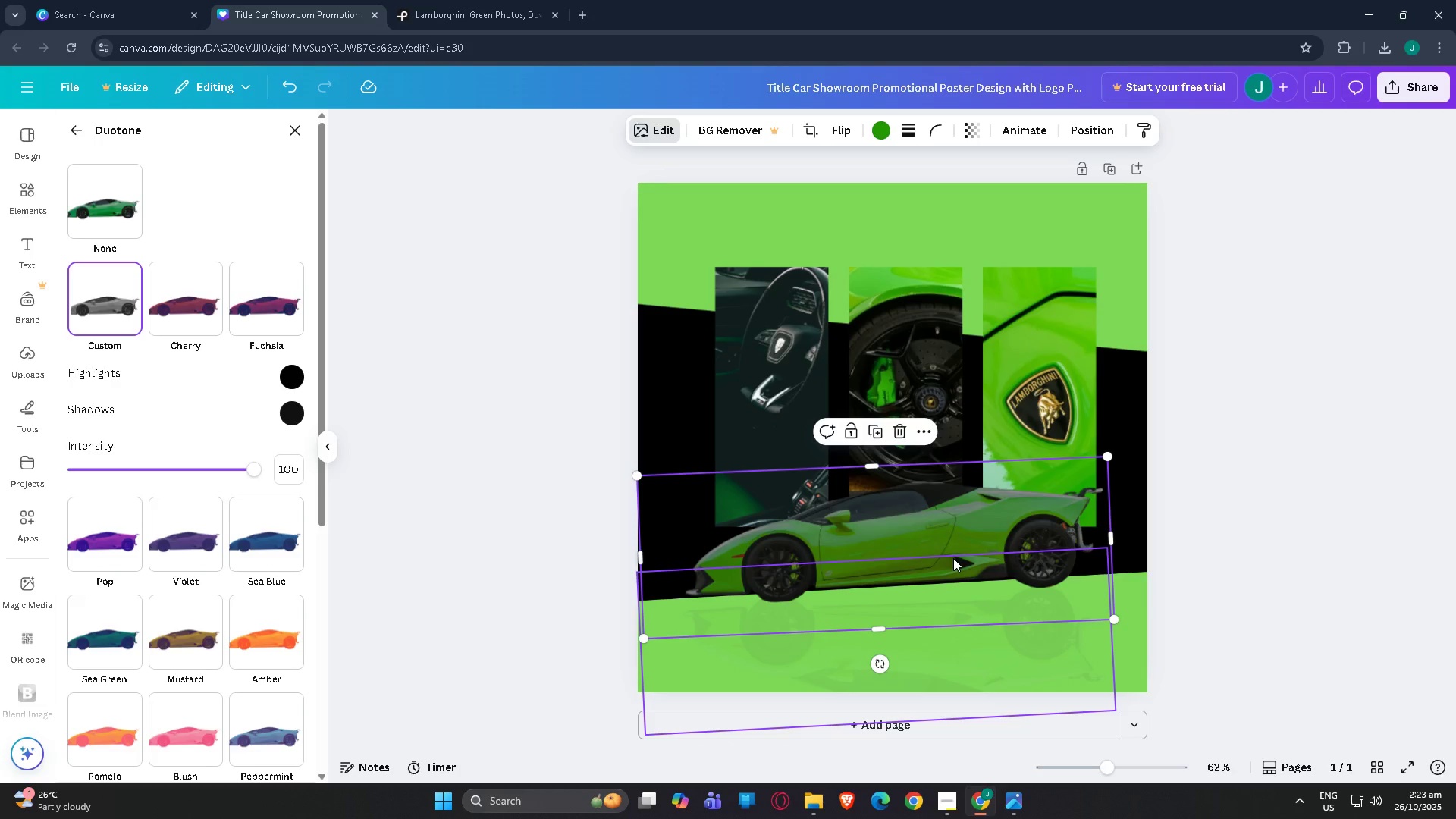 
key(Control+BracketLeft)
 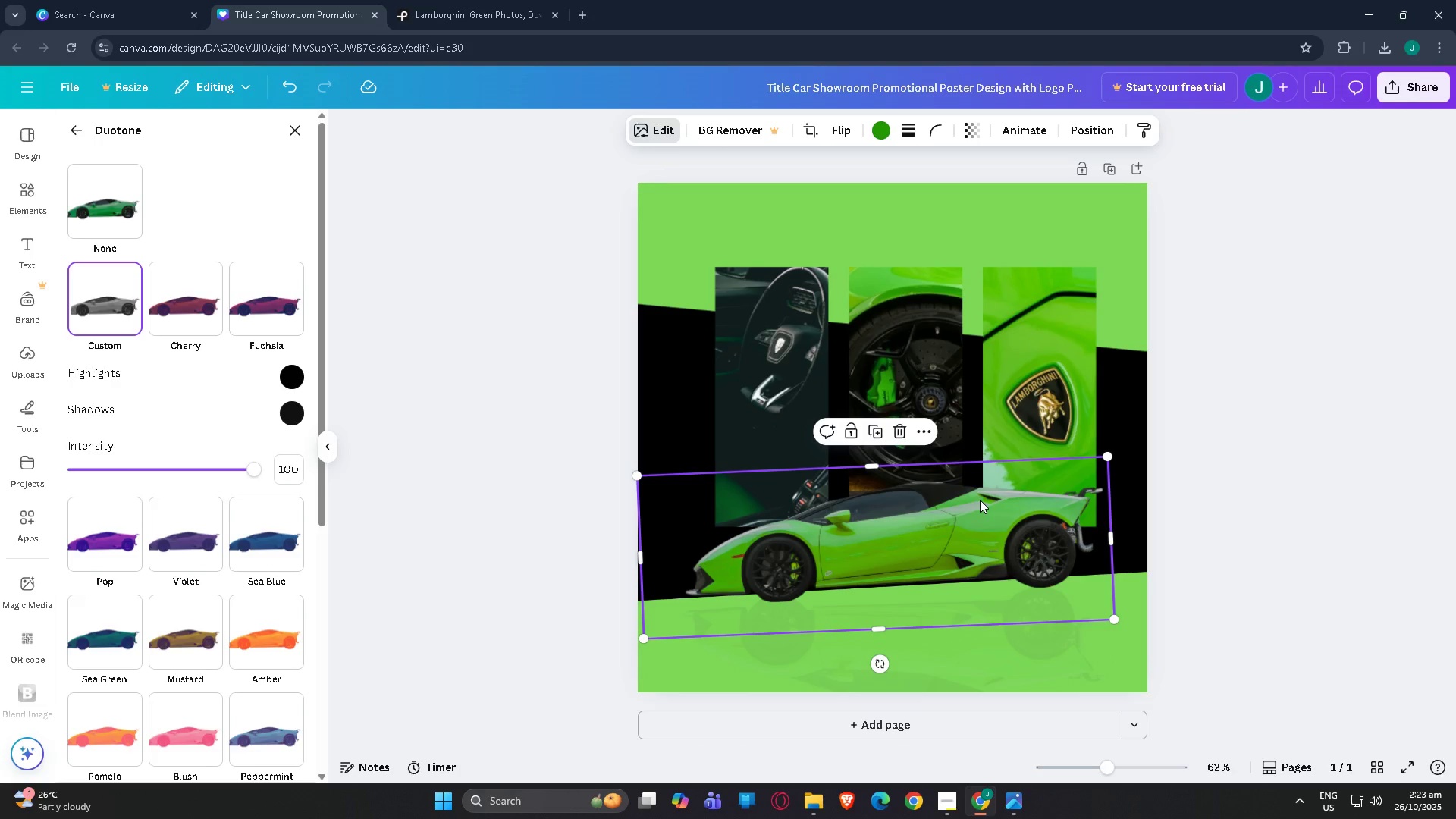 
left_click_drag(start_coordinate=[981, 500], to_coordinate=[986, 508])
 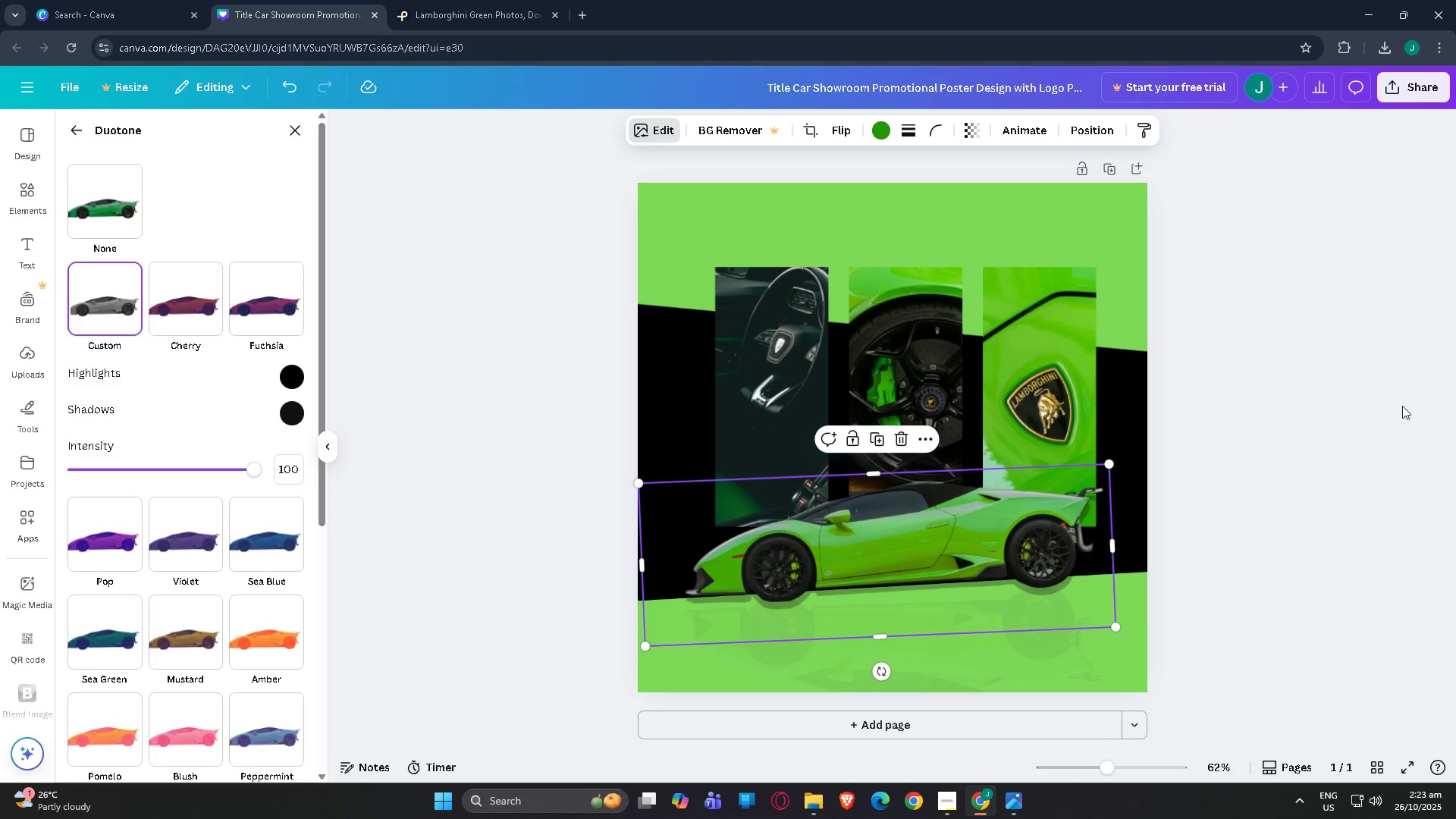 
left_click([1402, 406])
 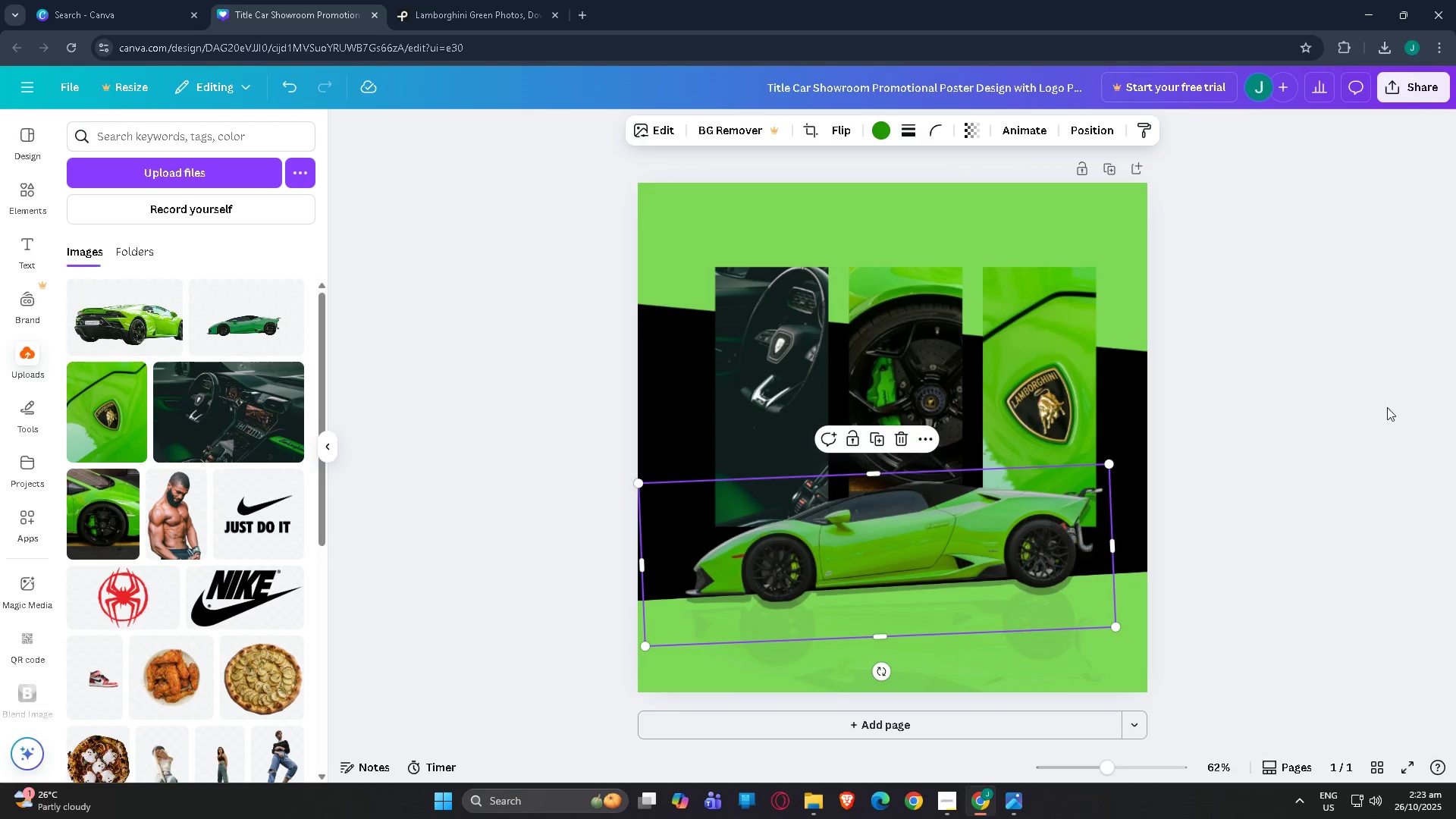 
left_click_drag(start_coordinate=[1387, 407], to_coordinate=[1383, 407])
 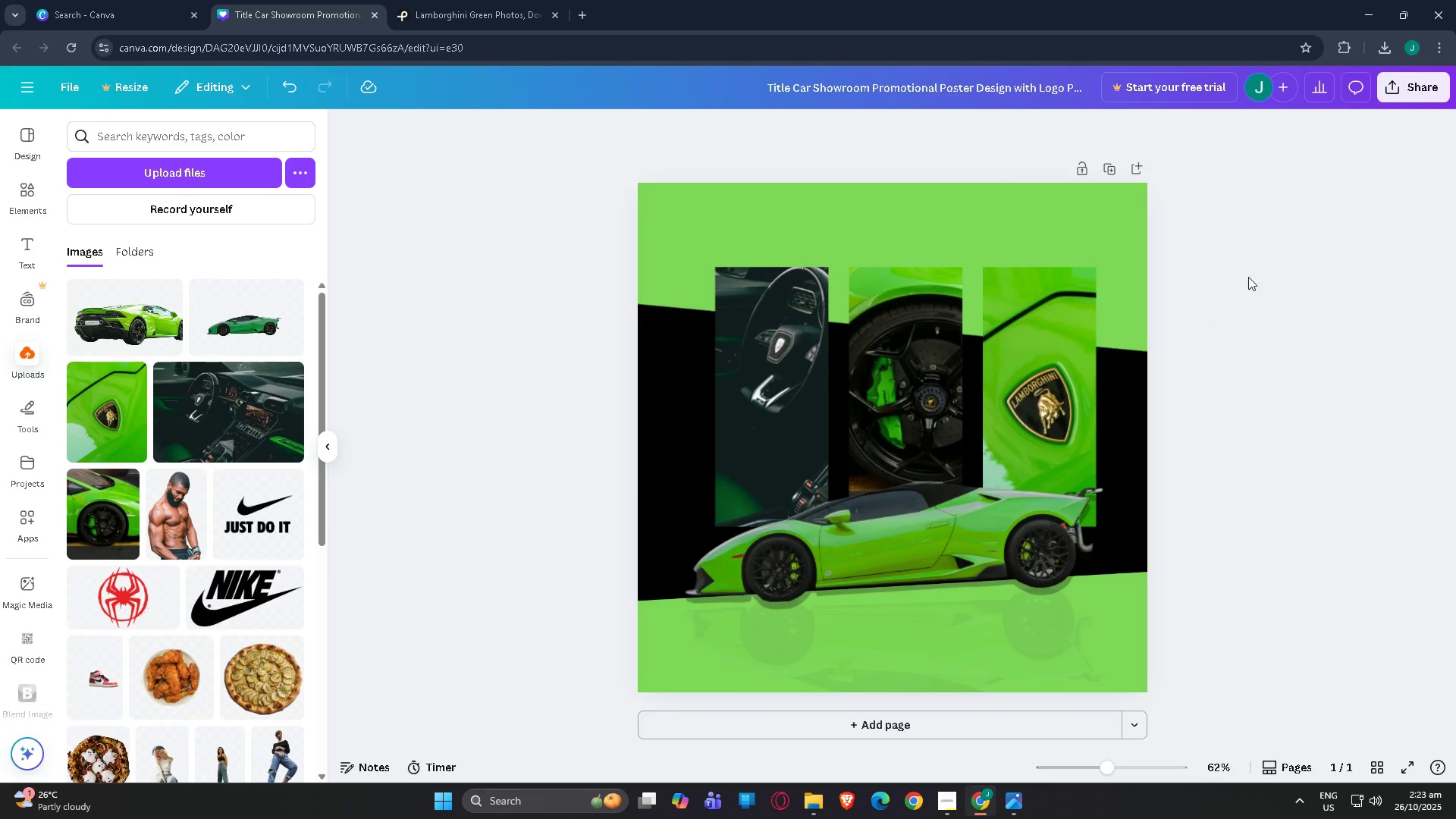 
scroll: coordinate [1245, 289], scroll_direction: up, amount: 2.0
 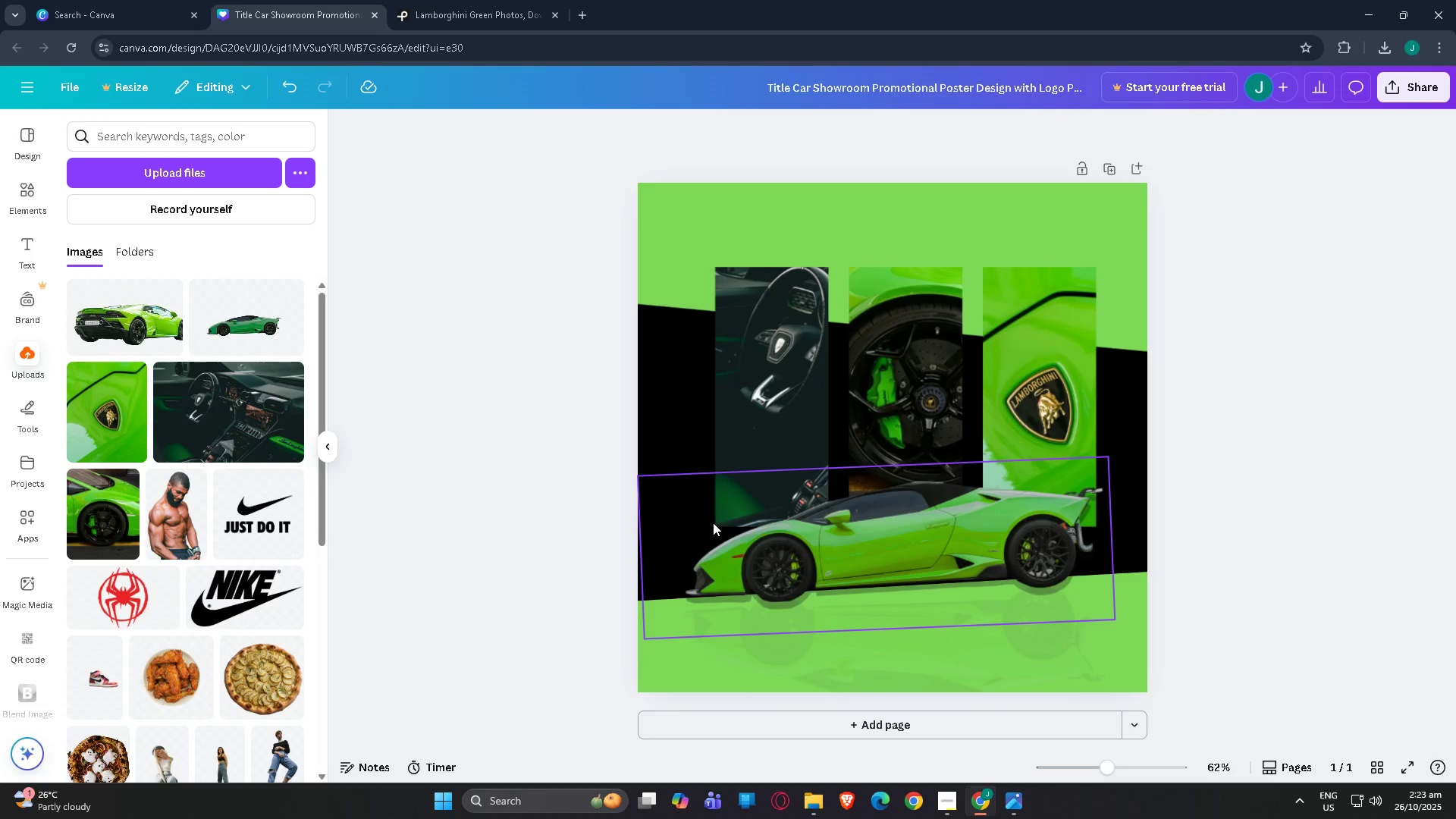 
hold_key(key=AltLeft, duration=0.48)
scroll: coordinate [776, 551], scroll_direction: up, amount: 5.0
 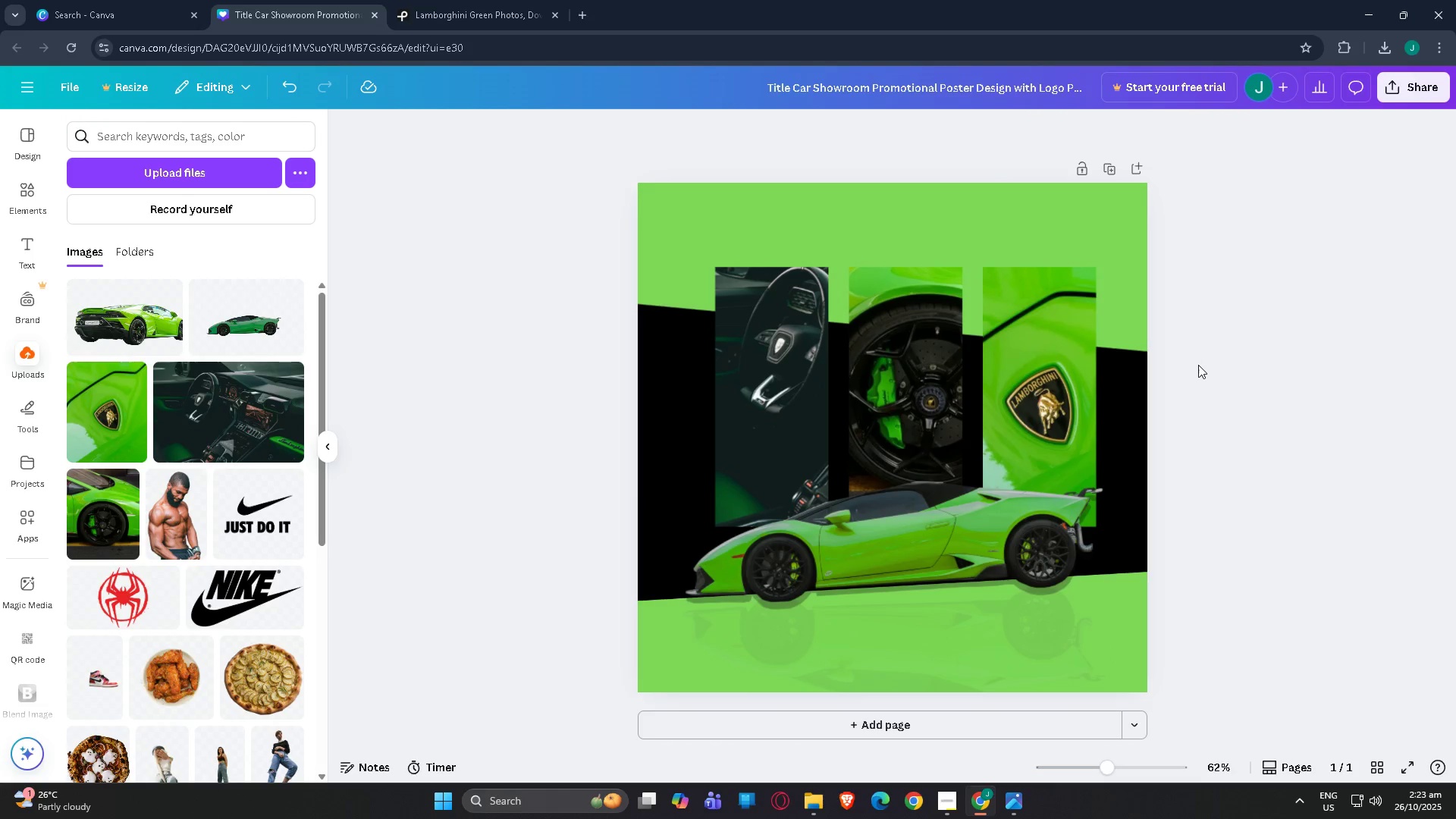 
left_click([1200, 366])
 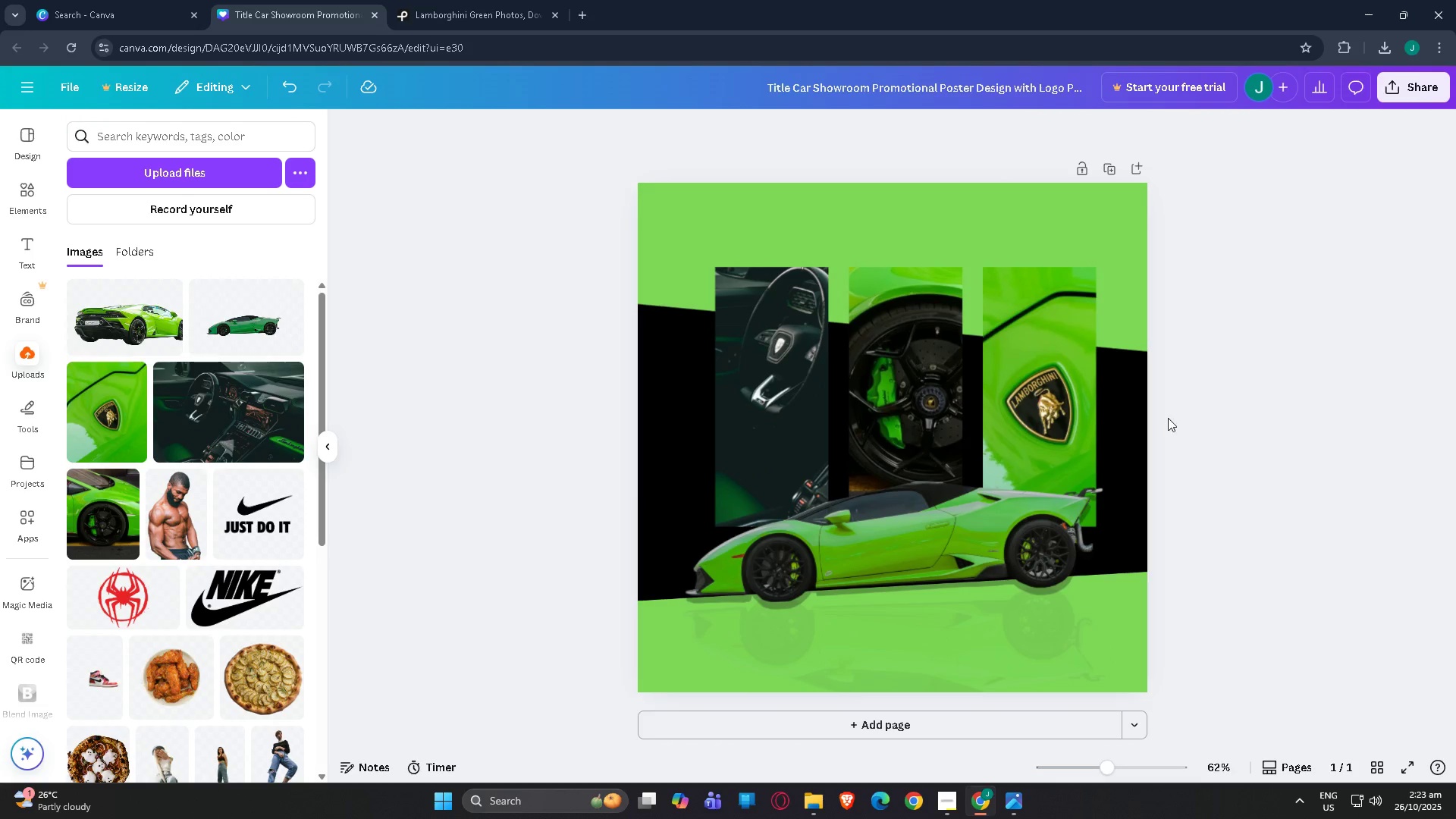 
scroll: coordinate [1159, 415], scroll_direction: up, amount: 3.0
 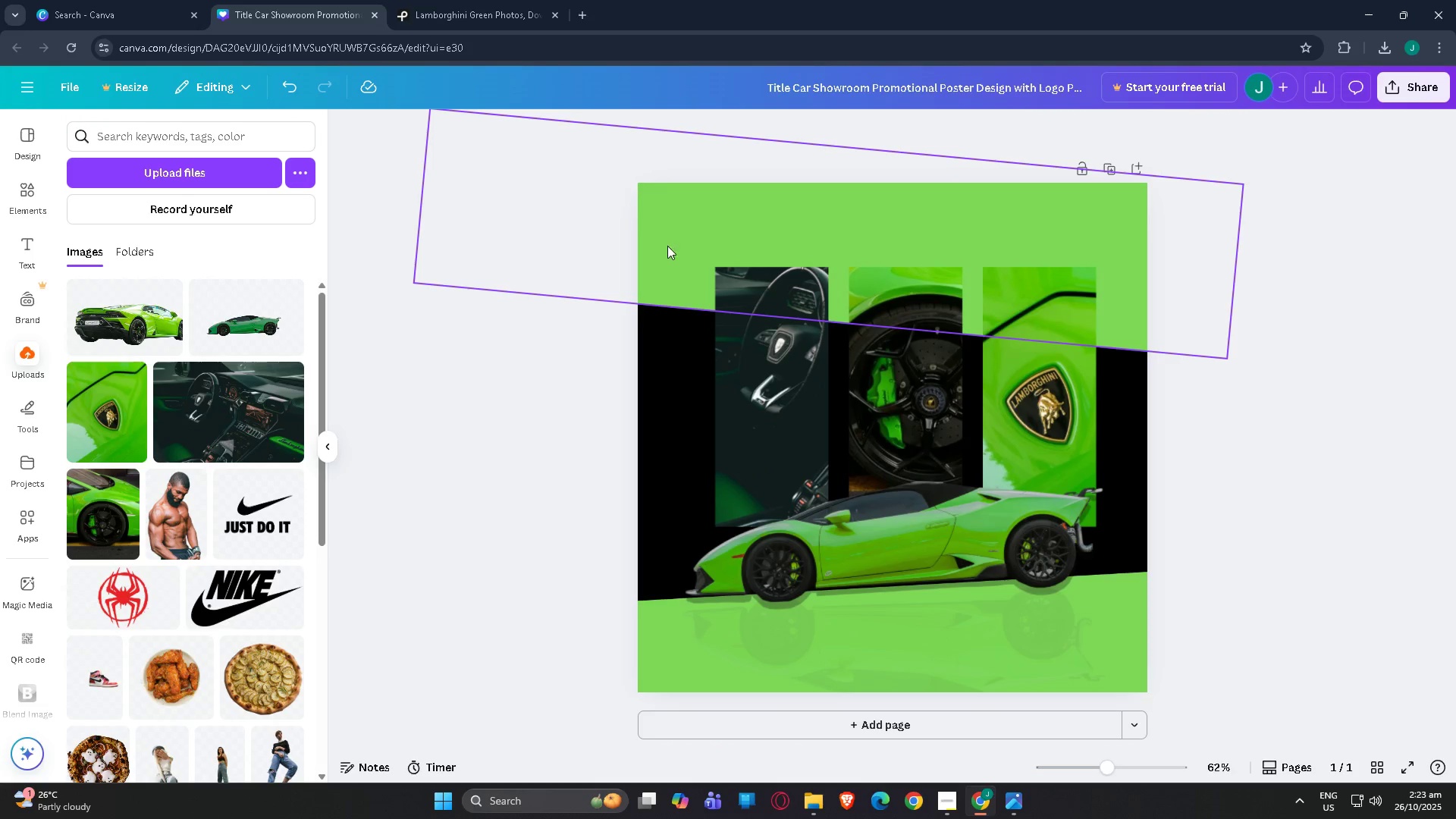 
left_click_drag(start_coordinate=[681, 243], to_coordinate=[688, 251])
 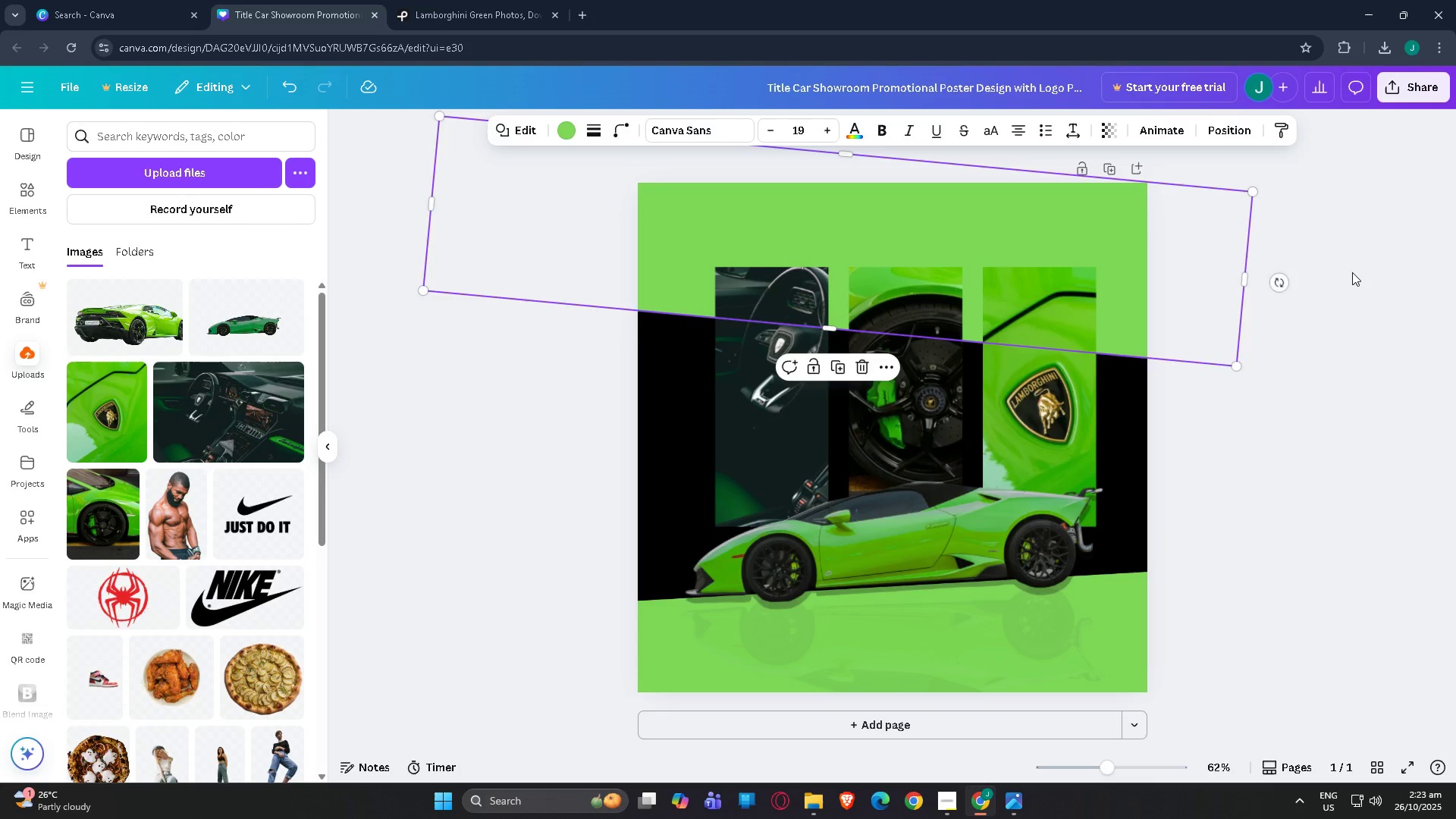 
left_click([1352, 272])
 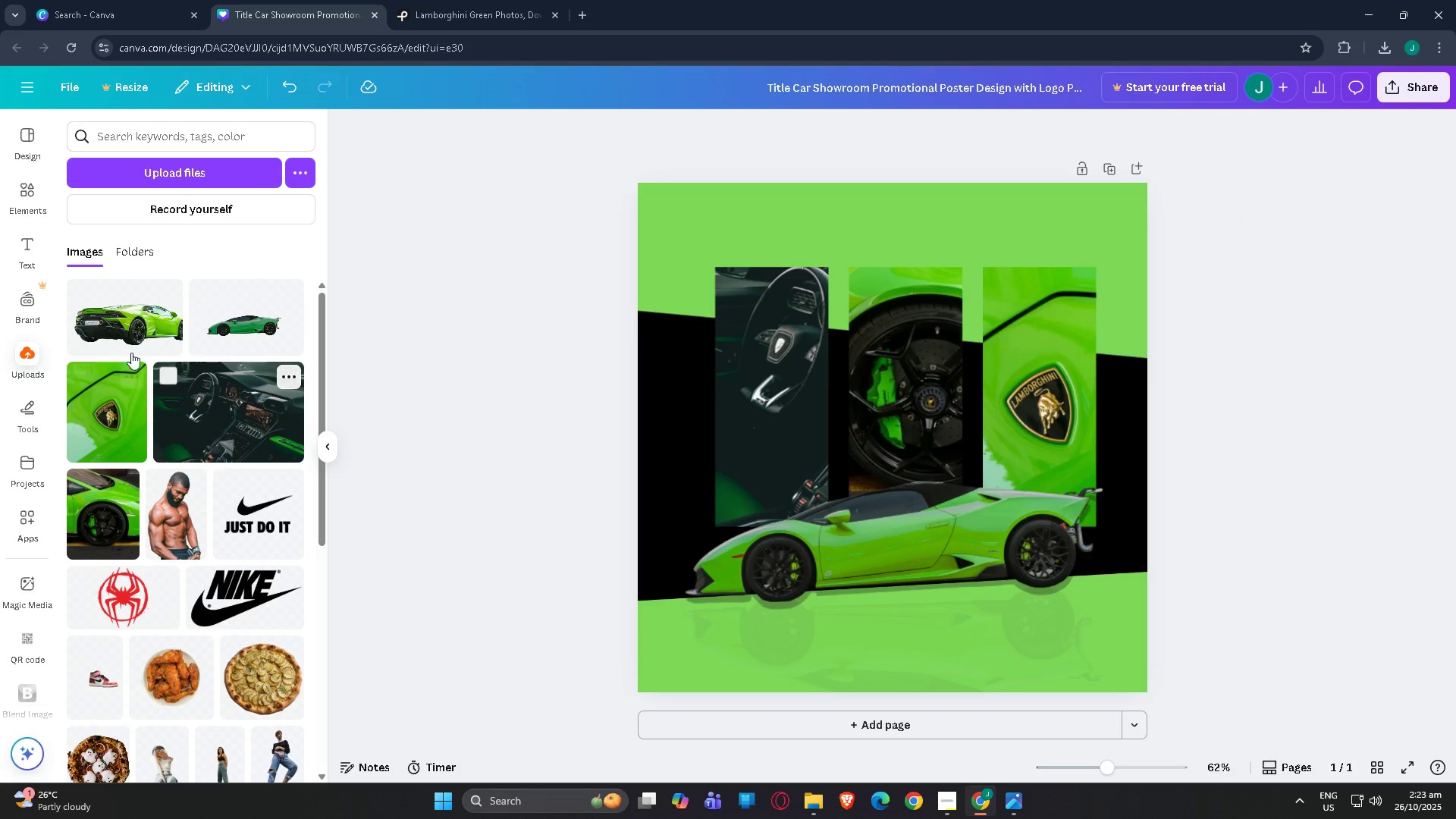 
left_click([145, 311])
 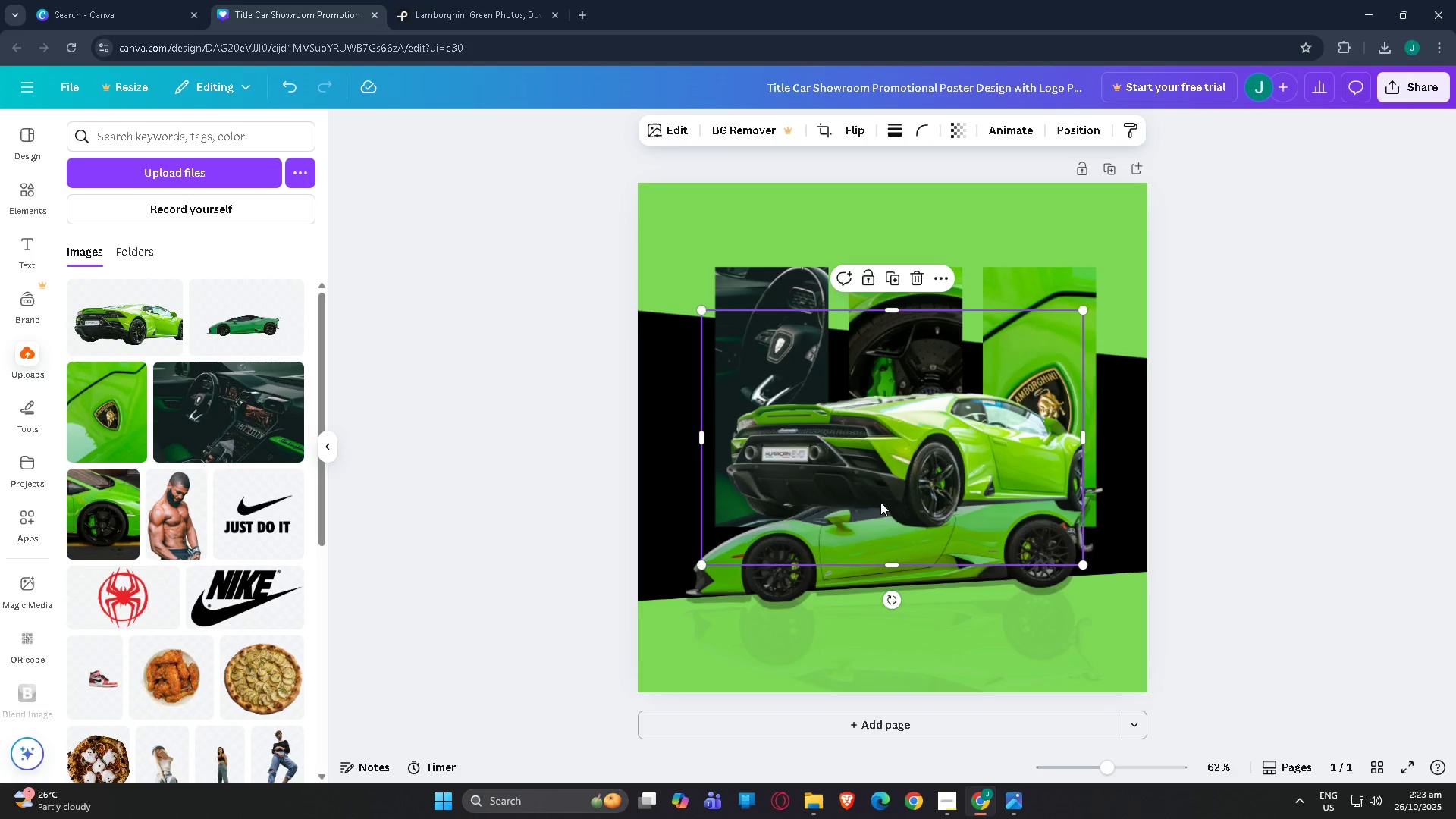 
left_click_drag(start_coordinate=[880, 484], to_coordinate=[1094, 230])
 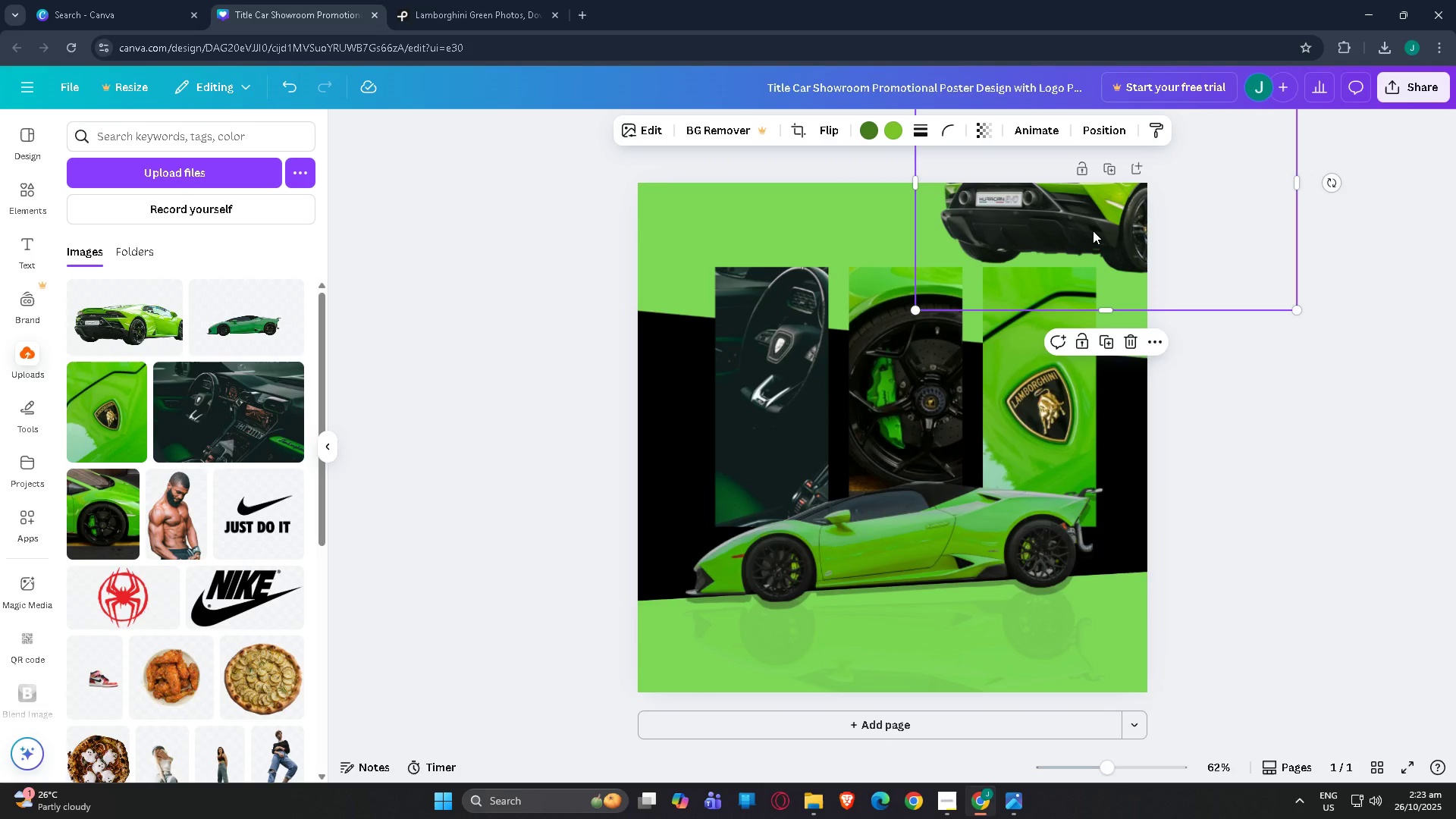 
key(Control+BracketLeft)
 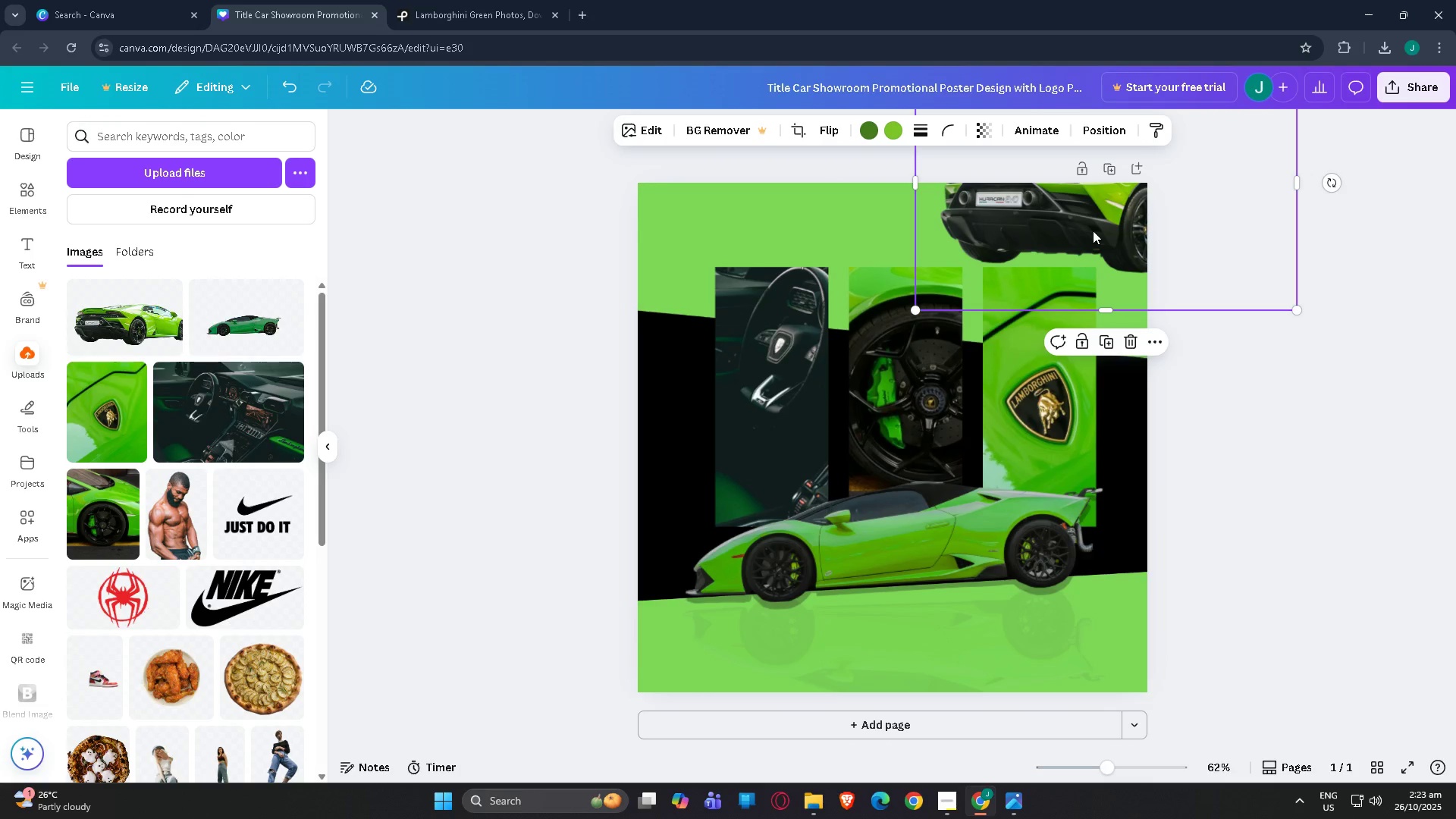 
key(Control+BracketLeft)
 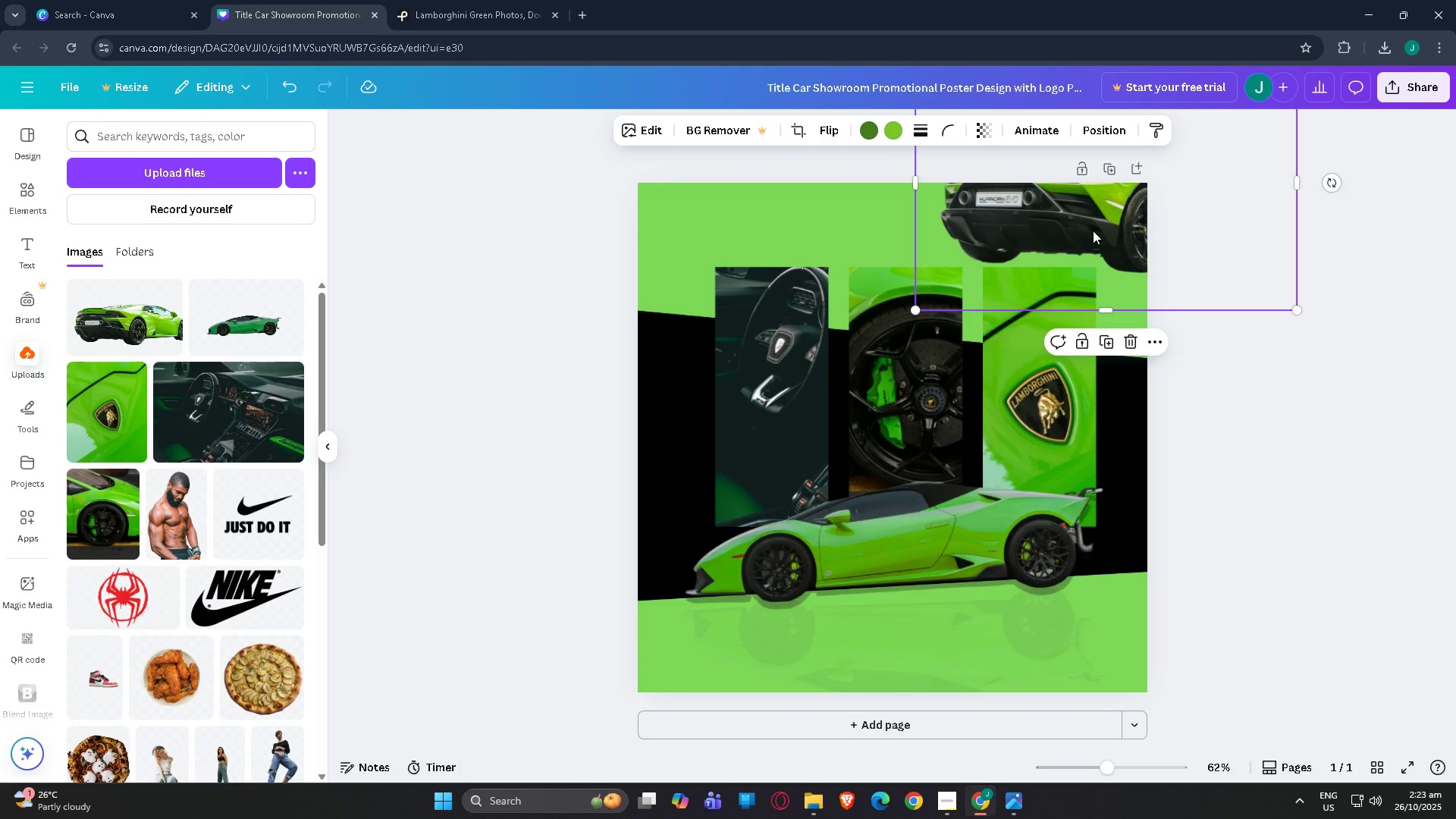 
key(Control+BracketLeft)
 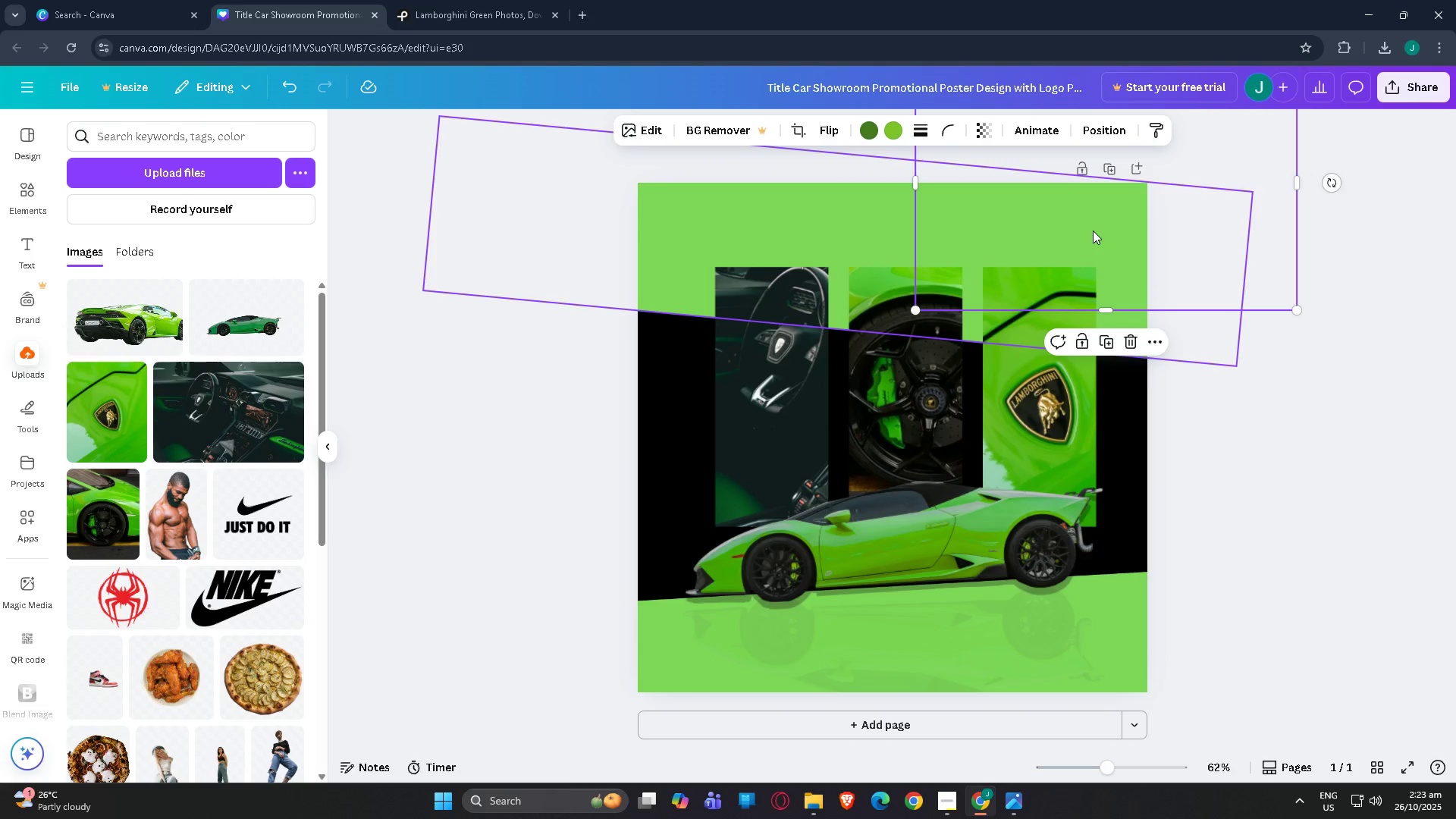 
key(Control+BracketLeft)
 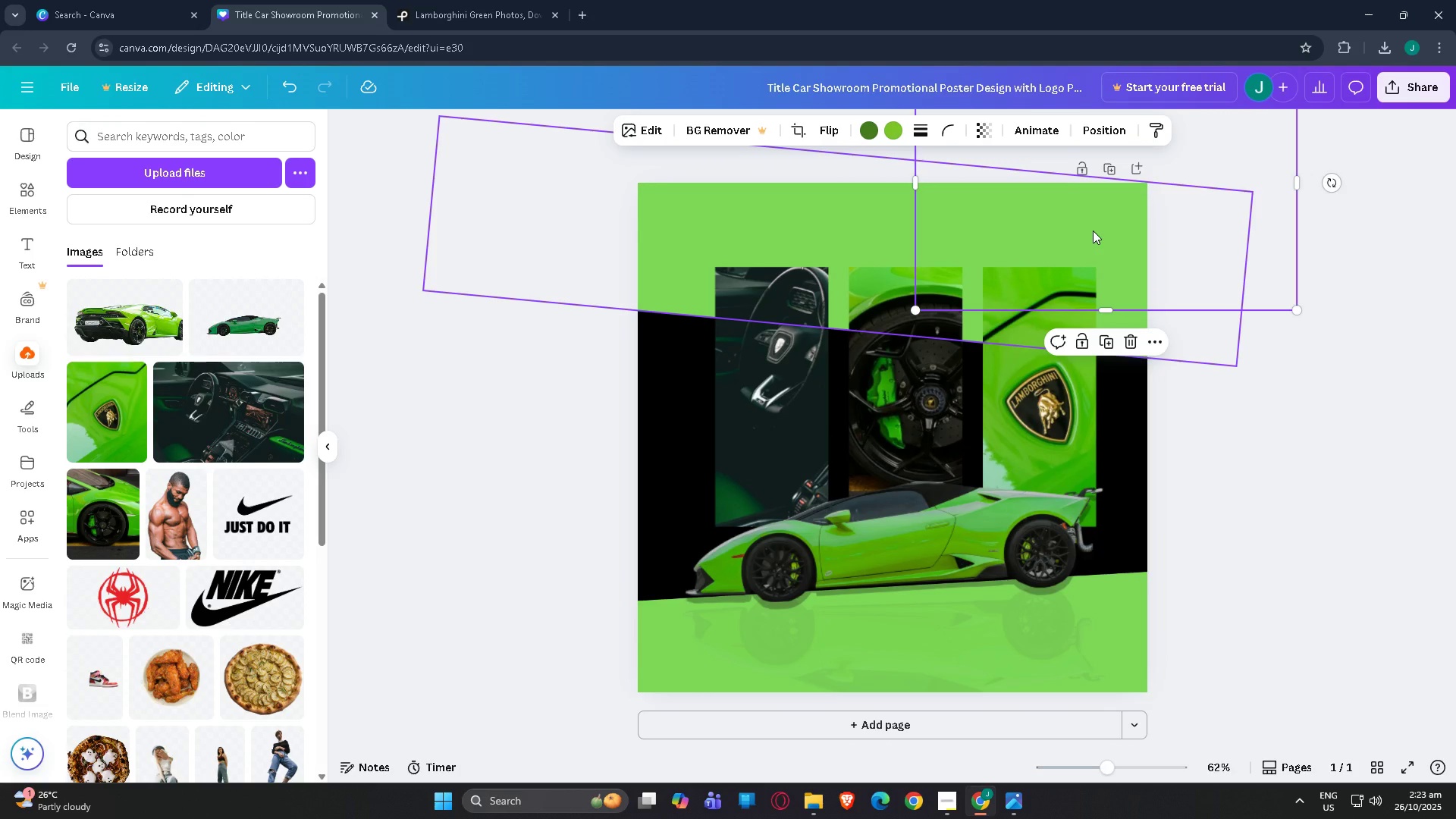 
key(Control+BracketLeft)
 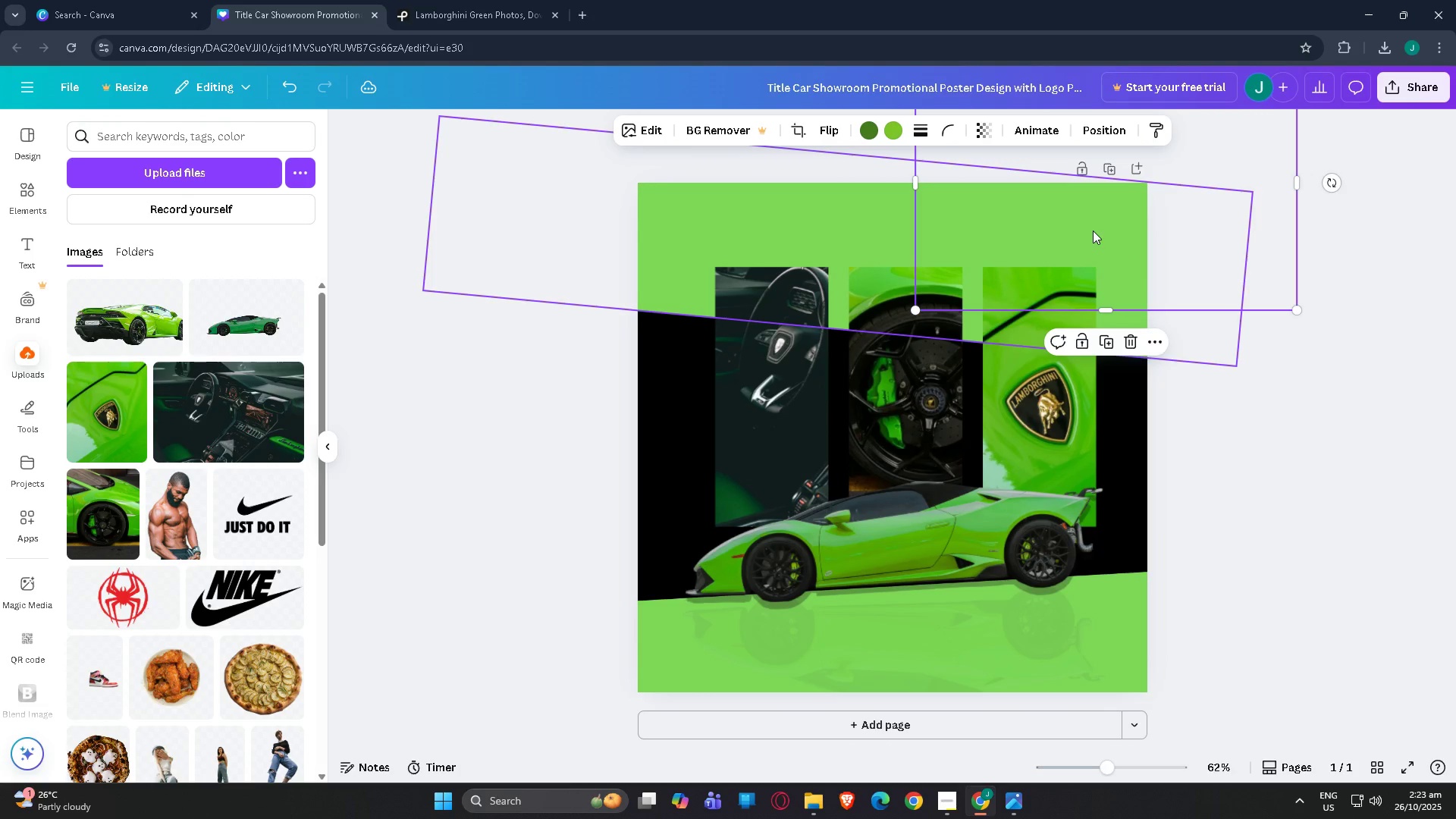 
key(Control+BracketRight)
 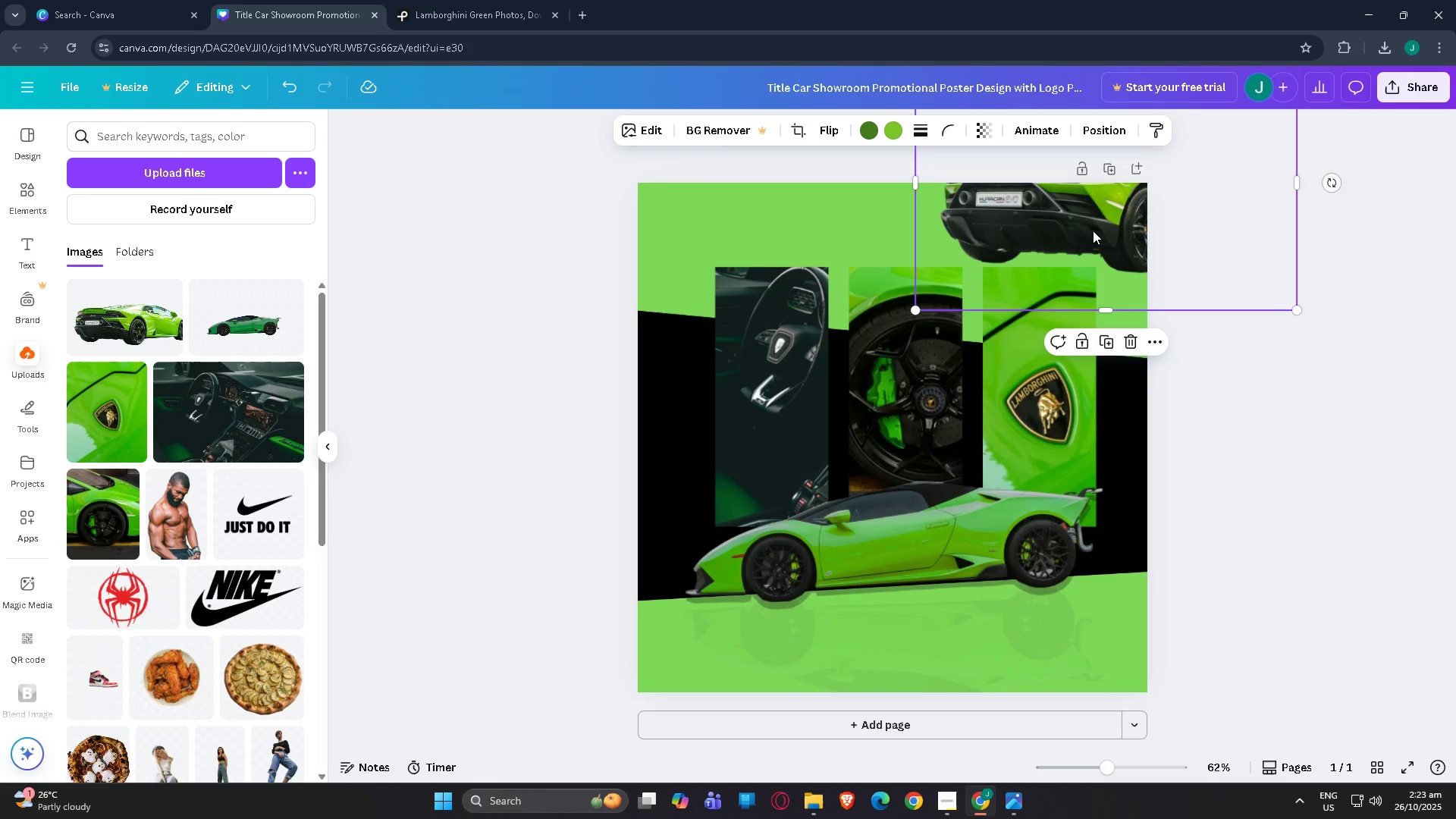 
left_click_drag(start_coordinate=[1087, 232], to_coordinate=[709, 250])
 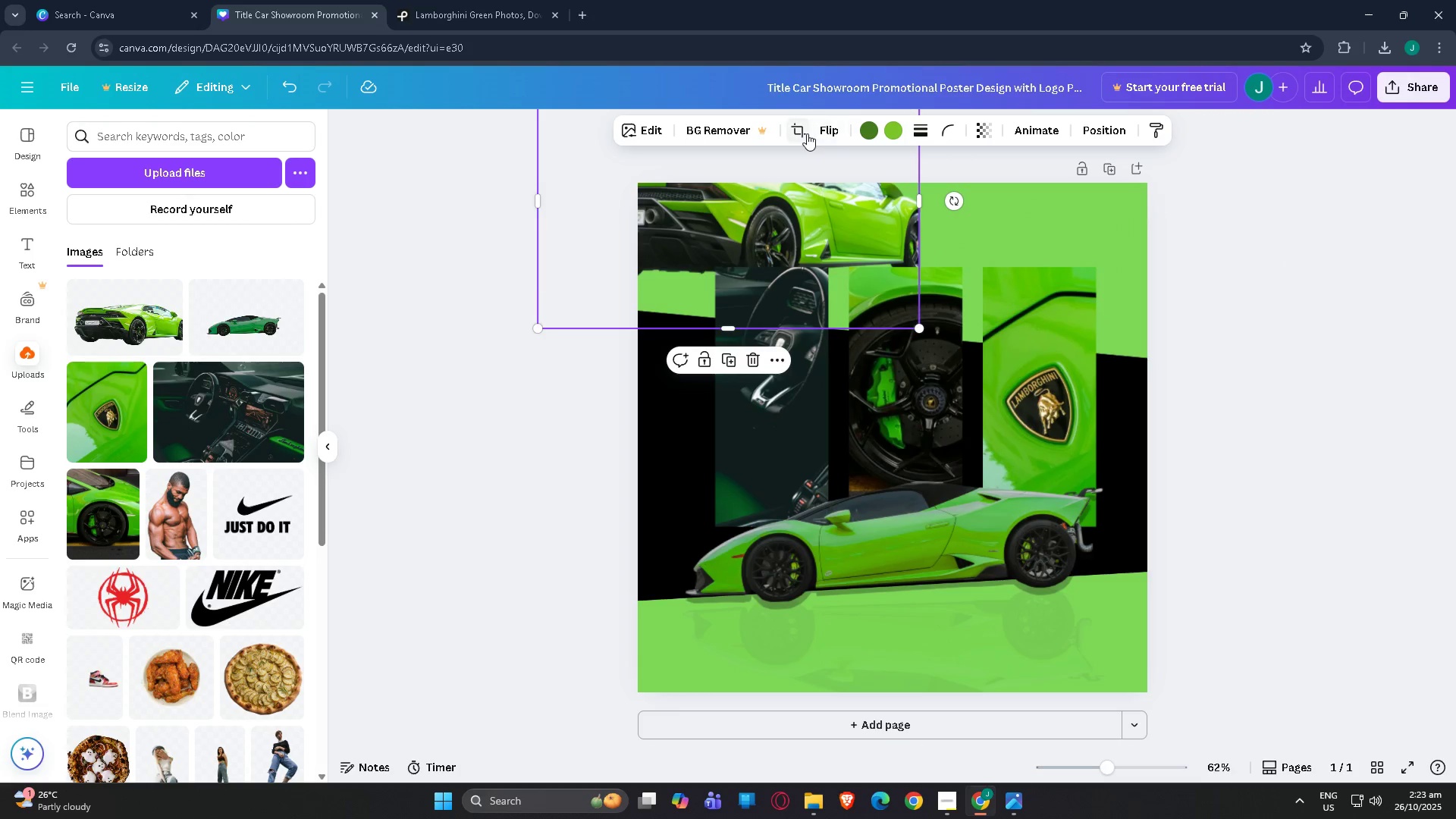 
left_click([821, 133])
 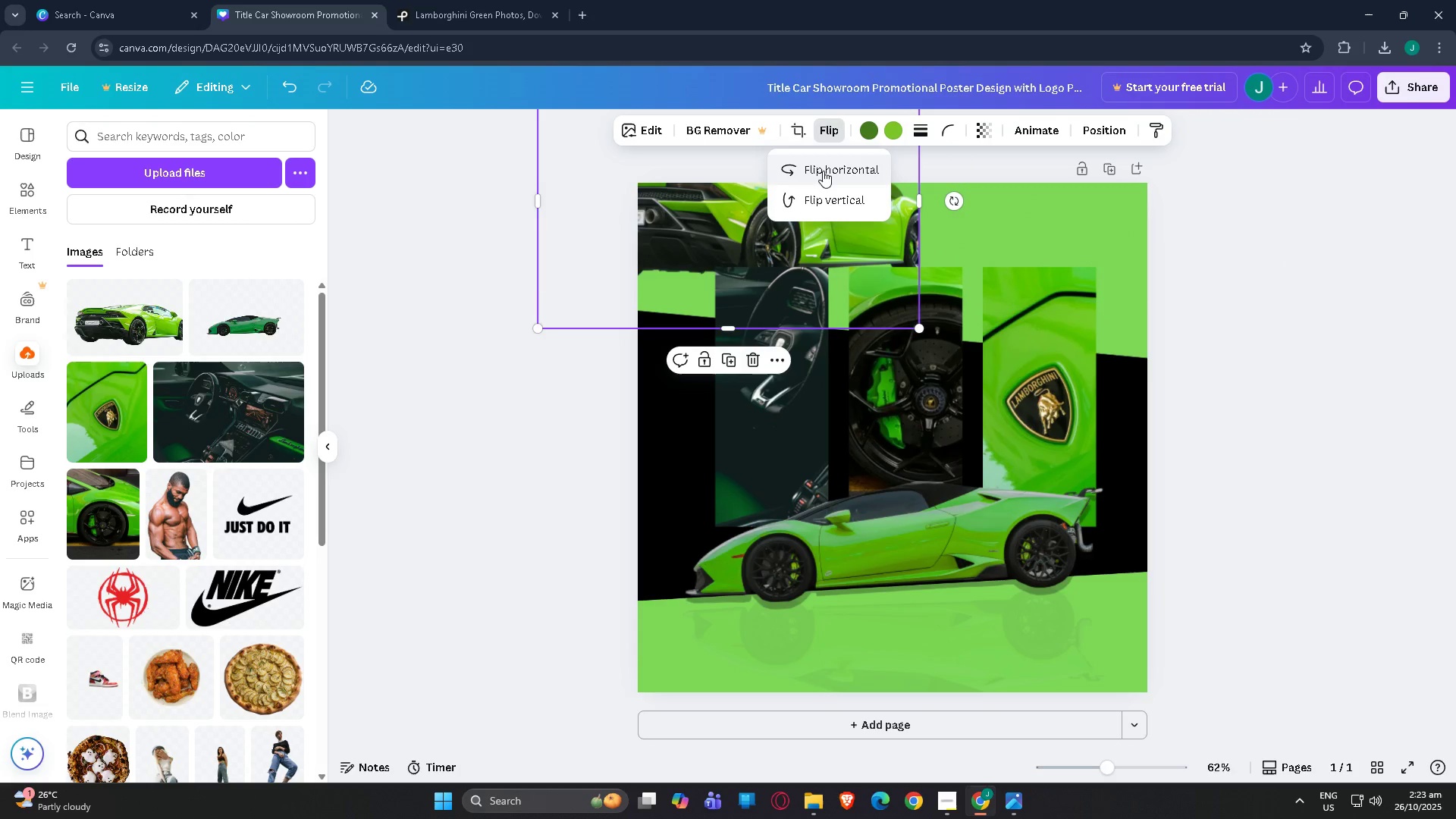 
double_click([823, 171])
 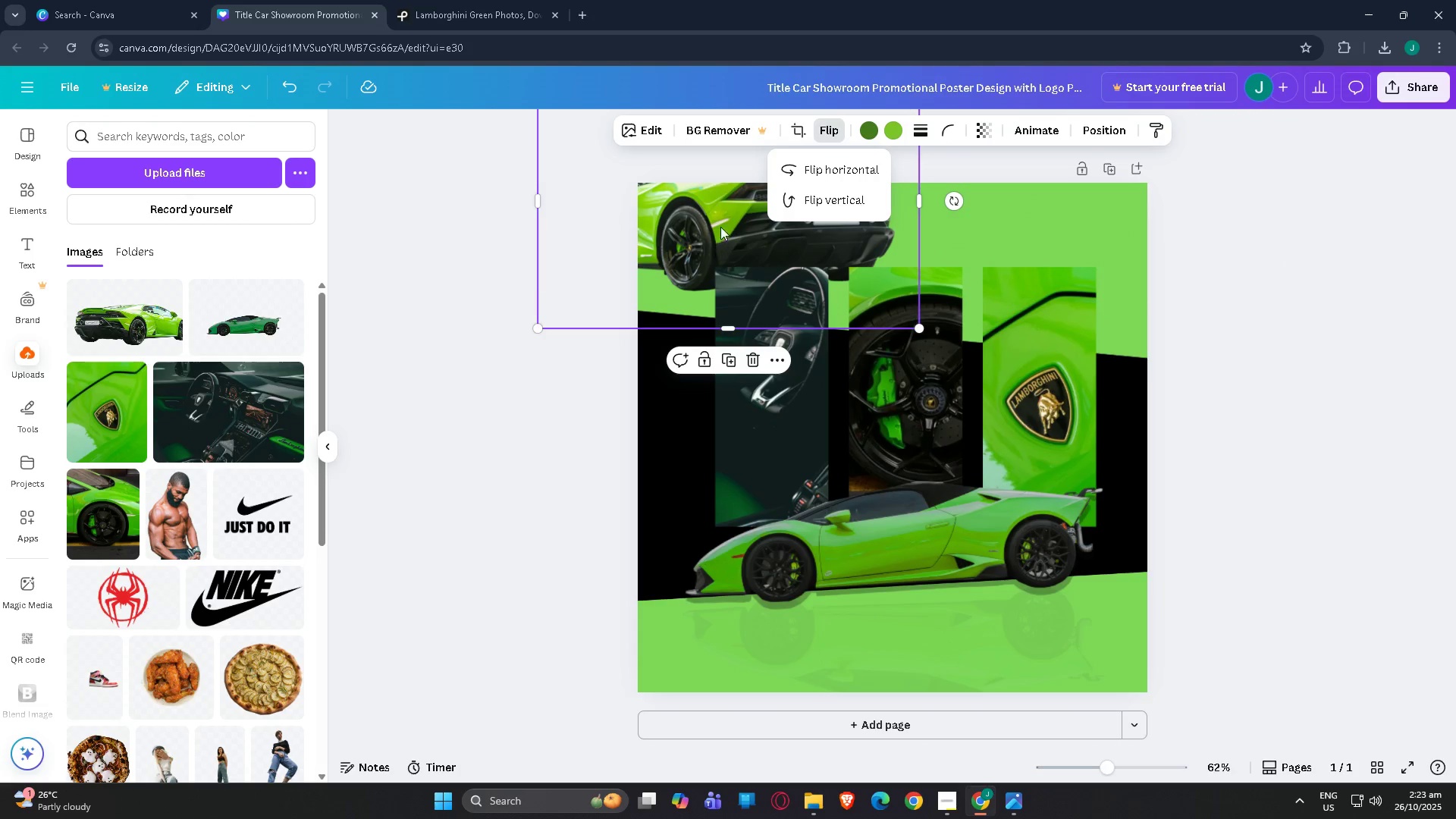 
left_click_drag(start_coordinate=[679, 221], to_coordinate=[775, 247])
 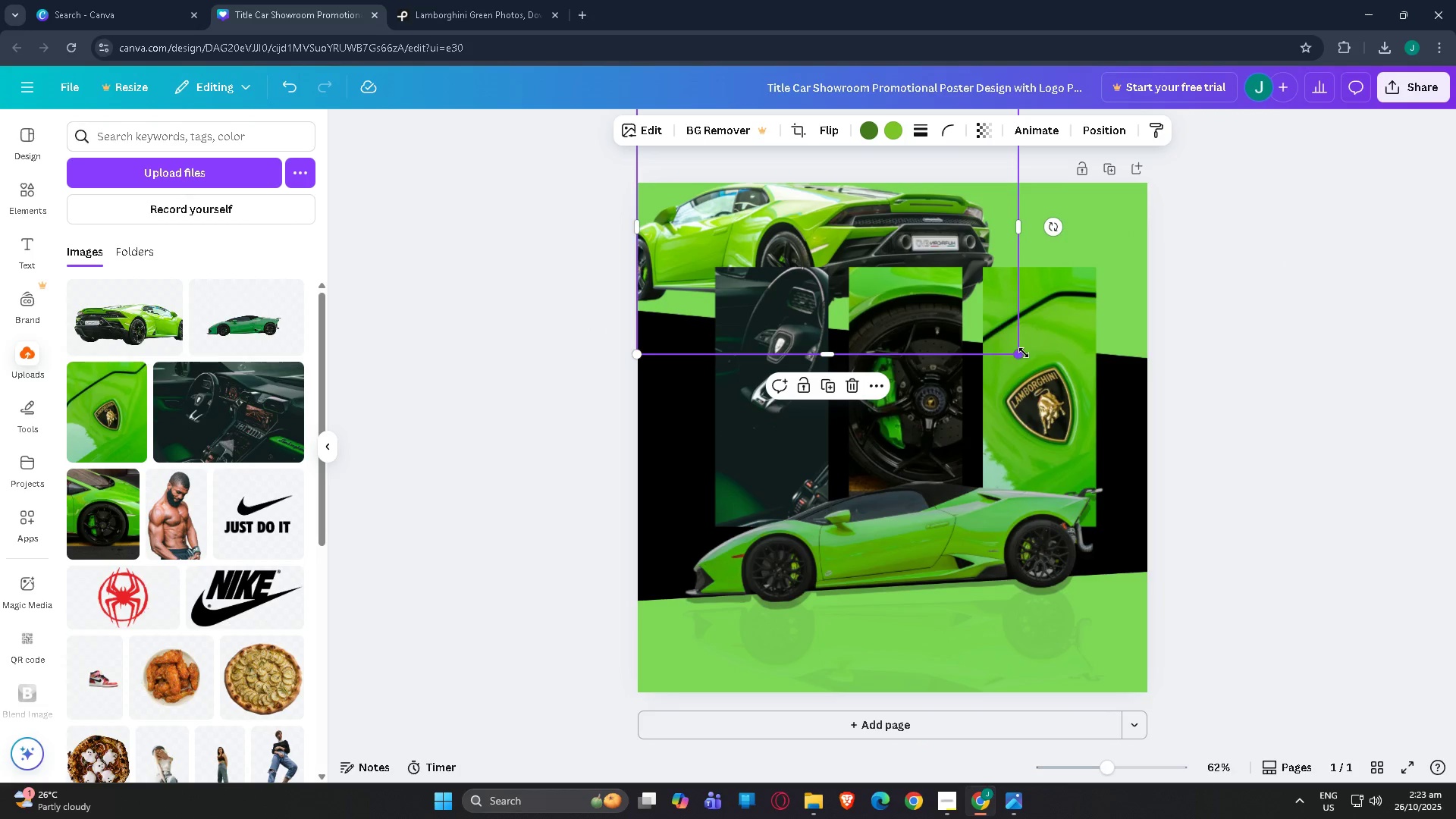 
left_click_drag(start_coordinate=[1024, 353], to_coordinate=[1227, 391])
 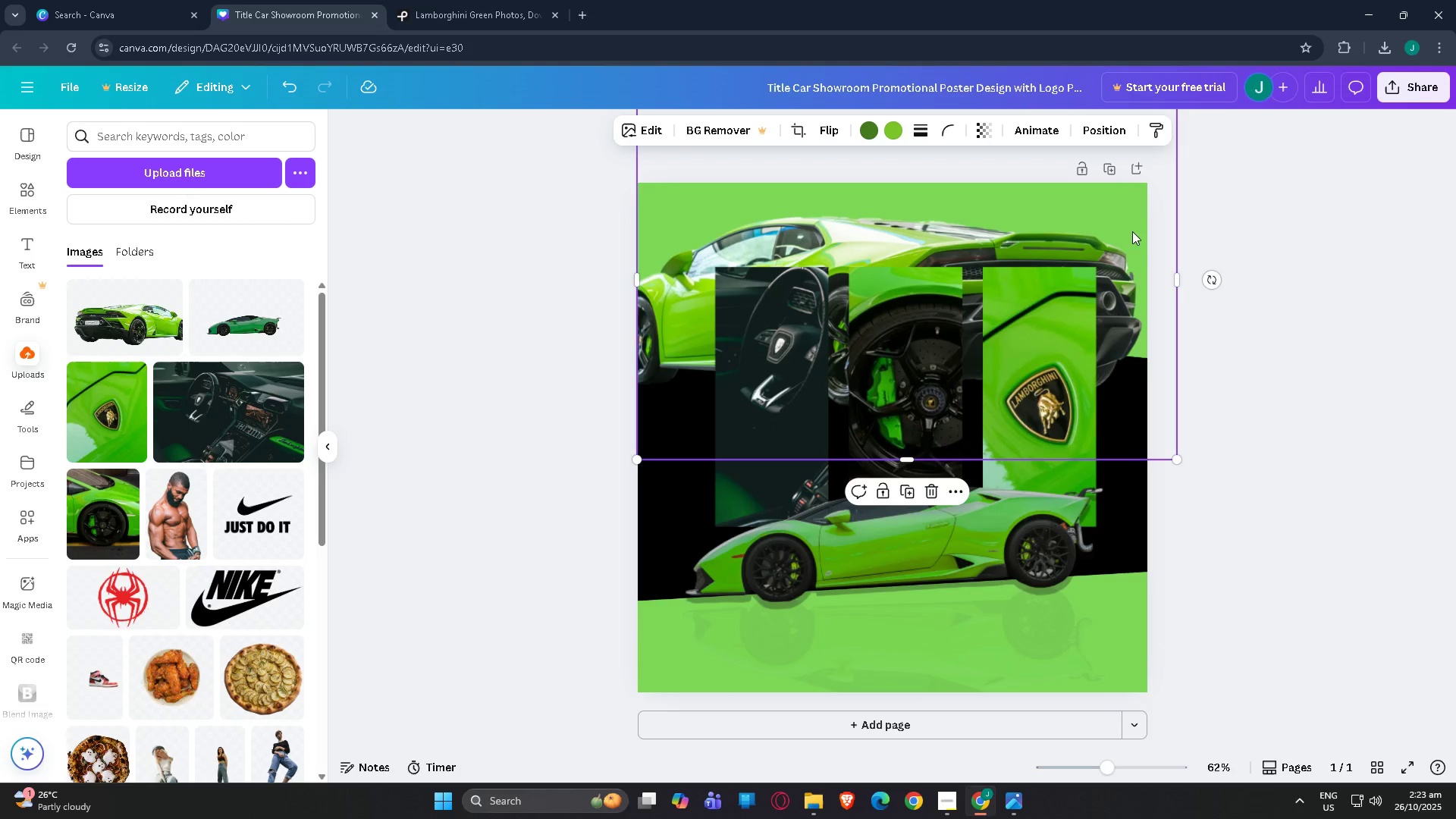 
left_click_drag(start_coordinate=[1129, 228], to_coordinate=[1112, 193])
 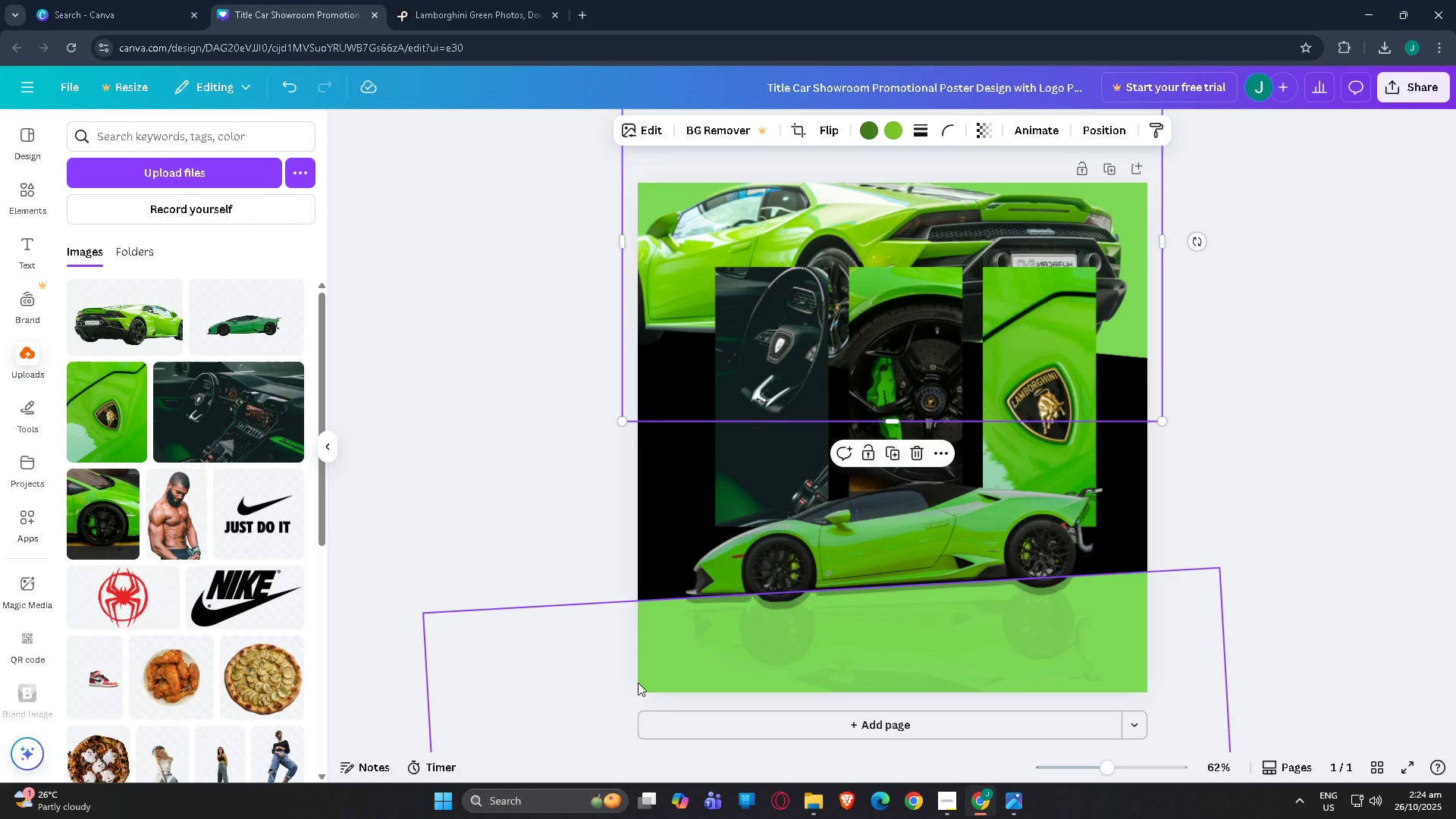 
wait(13.27)
 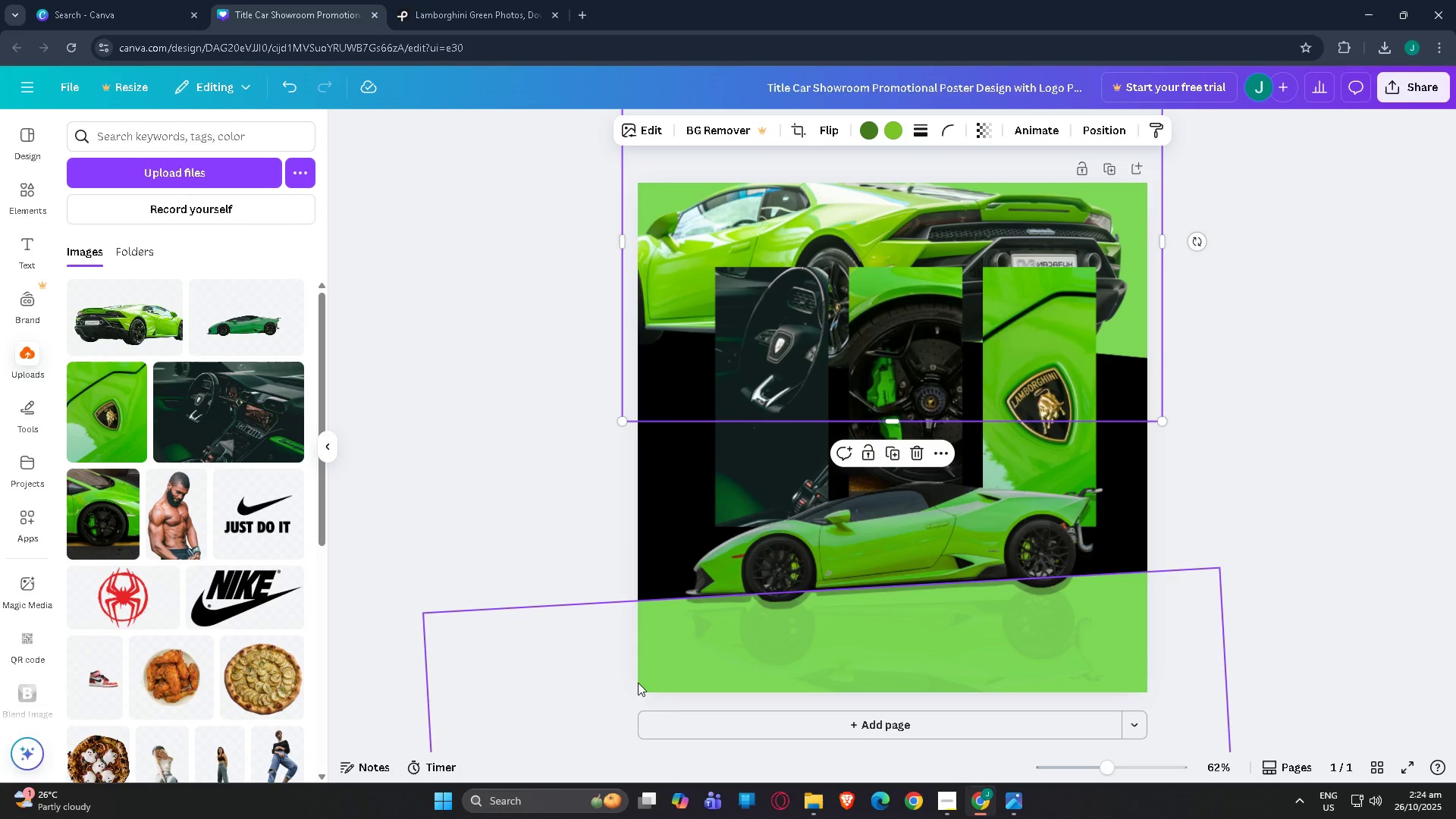 
left_click([1279, 349])
 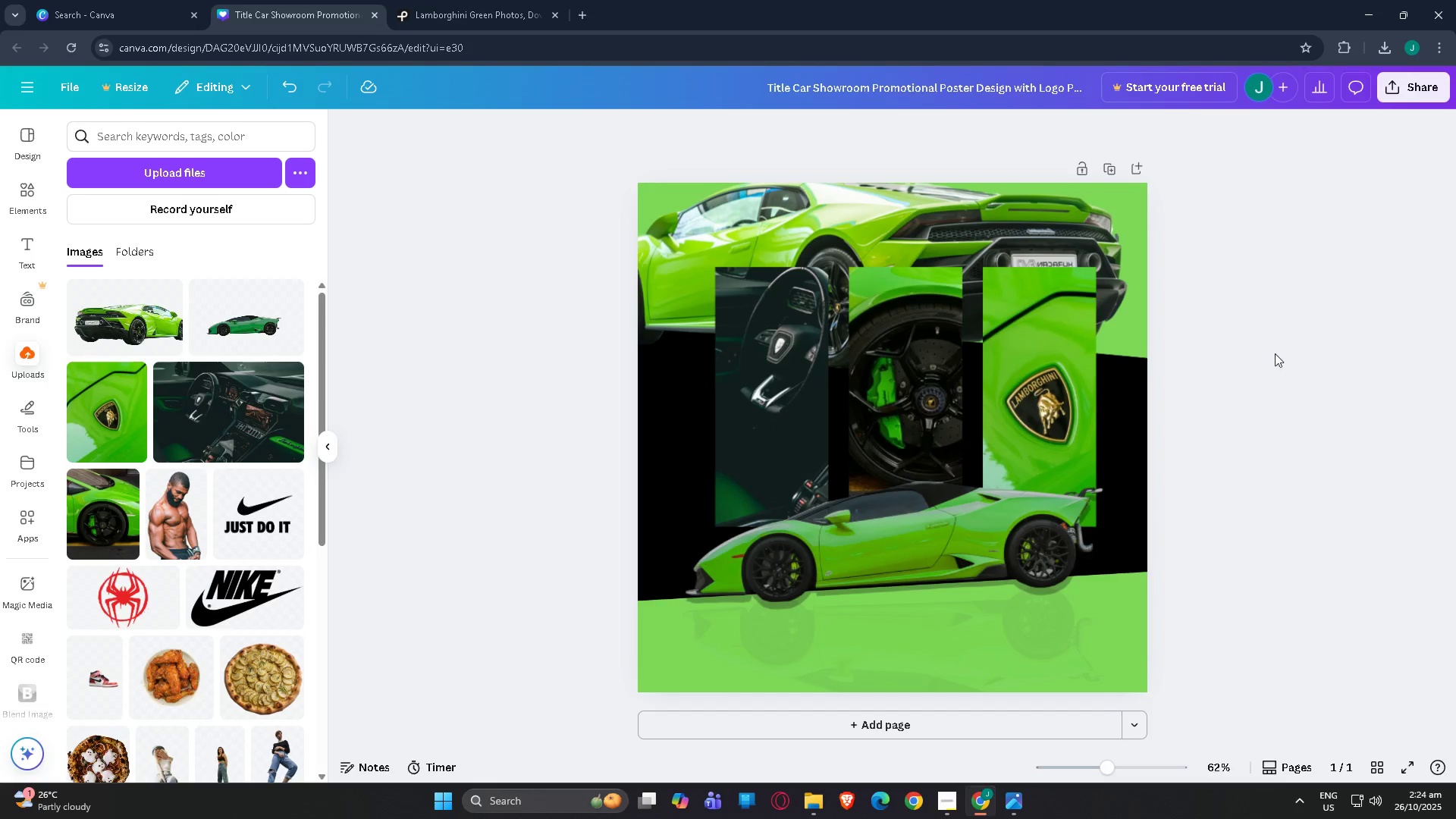 
scroll: coordinate [1271, 356], scroll_direction: up, amount: 1.0
 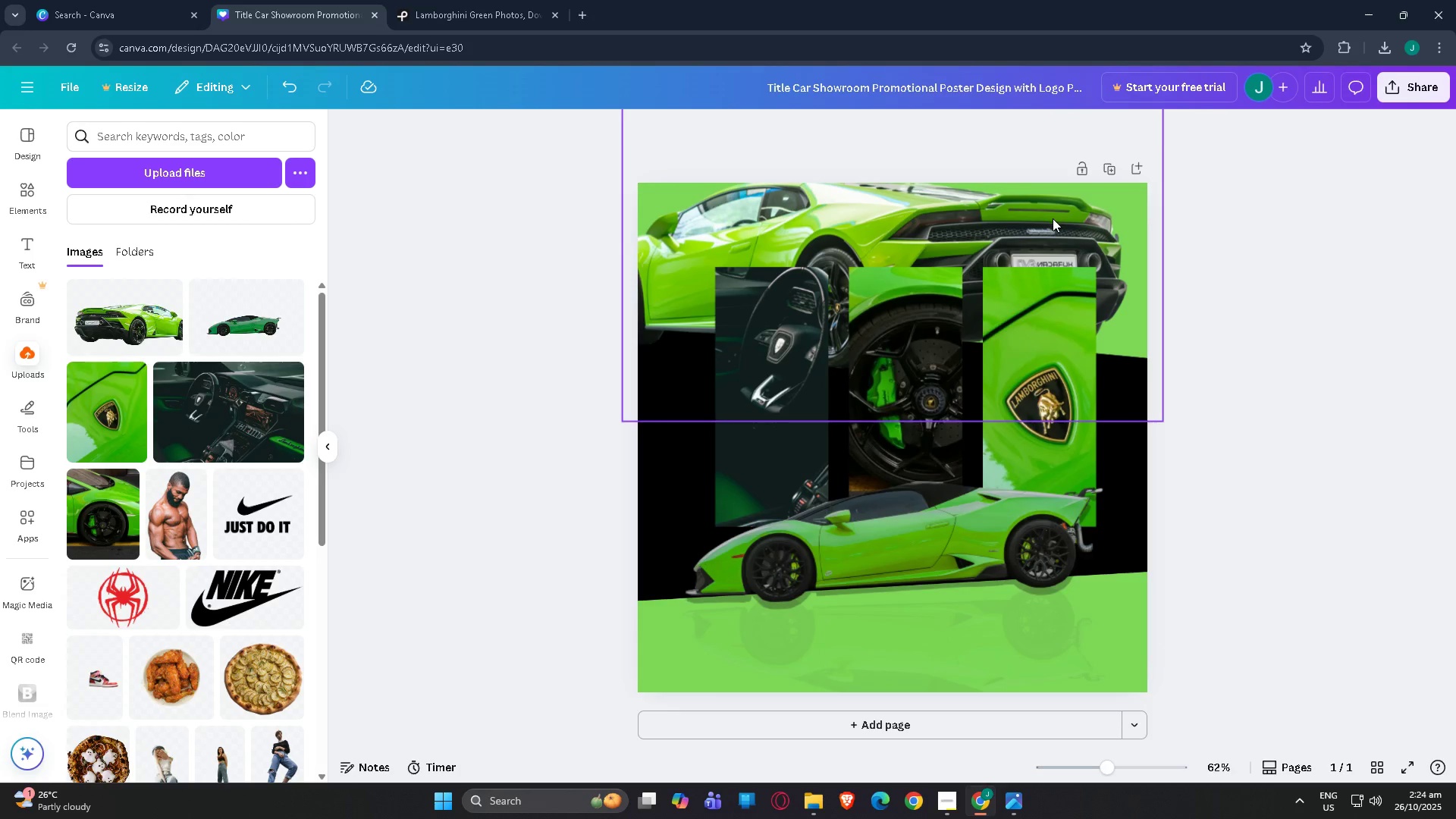 
left_click_drag(start_coordinate=[1053, 218], to_coordinate=[1067, 212])
 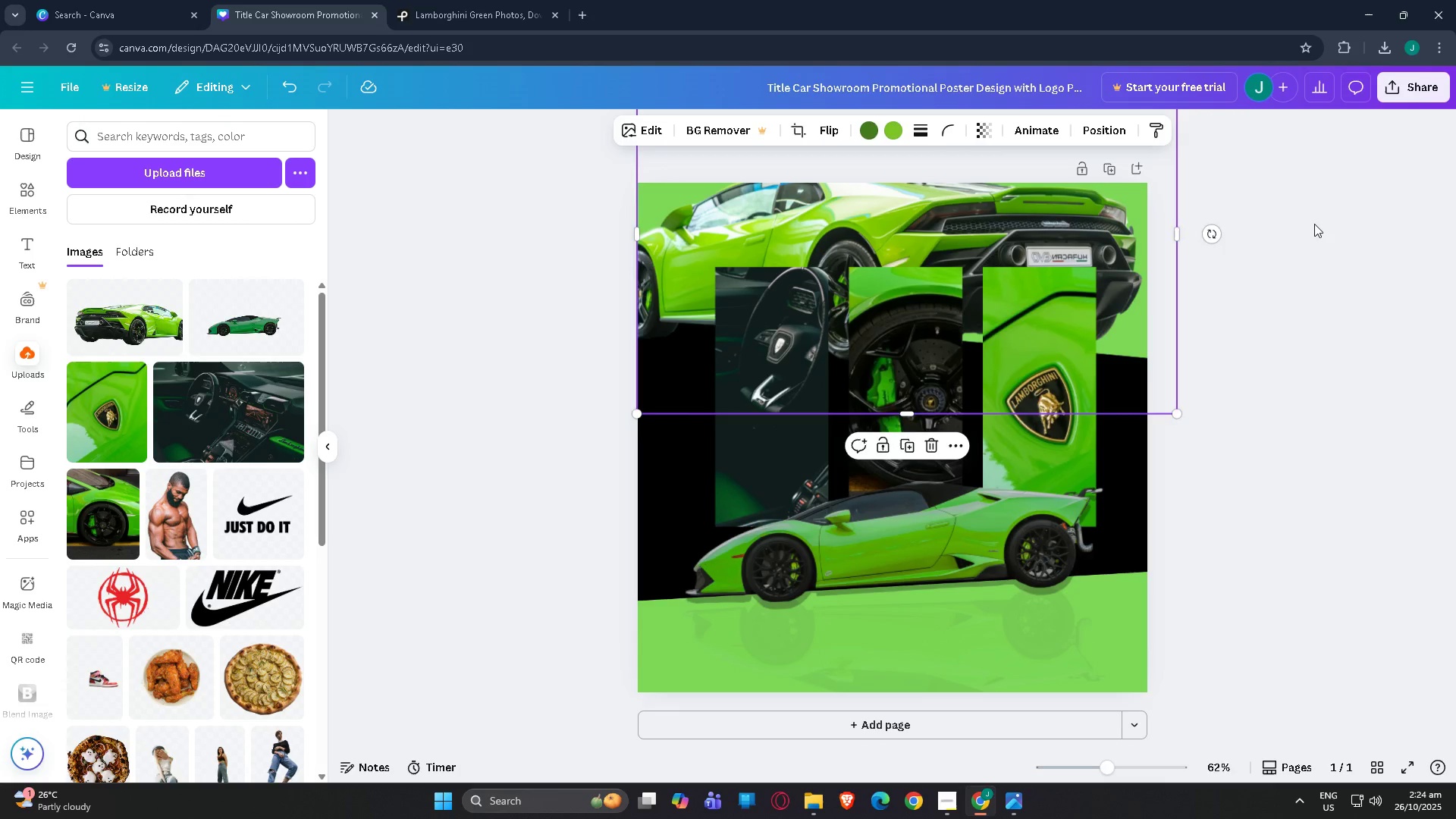 
left_click([1314, 224])
 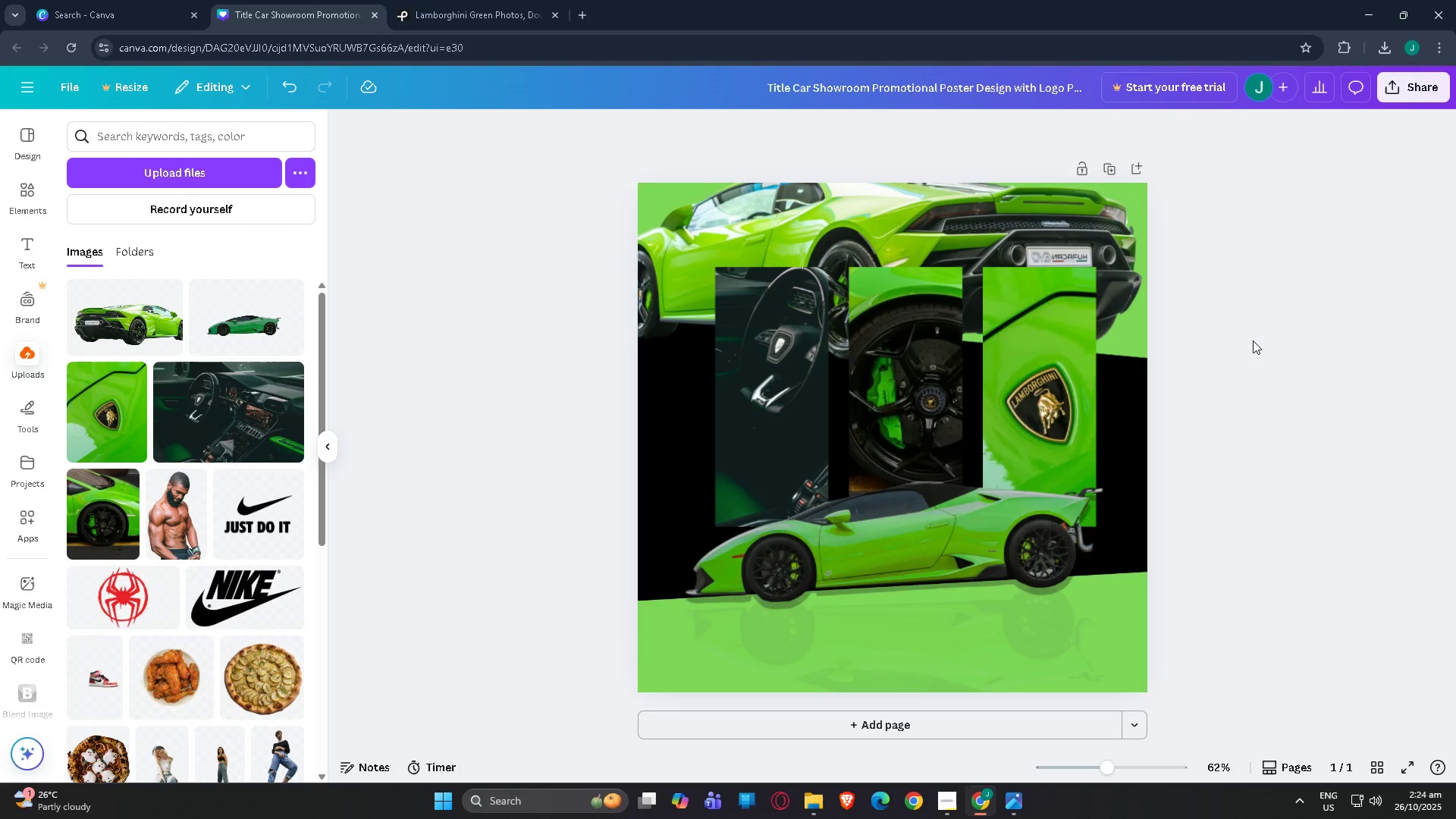 
scroll: coordinate [1247, 357], scroll_direction: up, amount: 2.0
 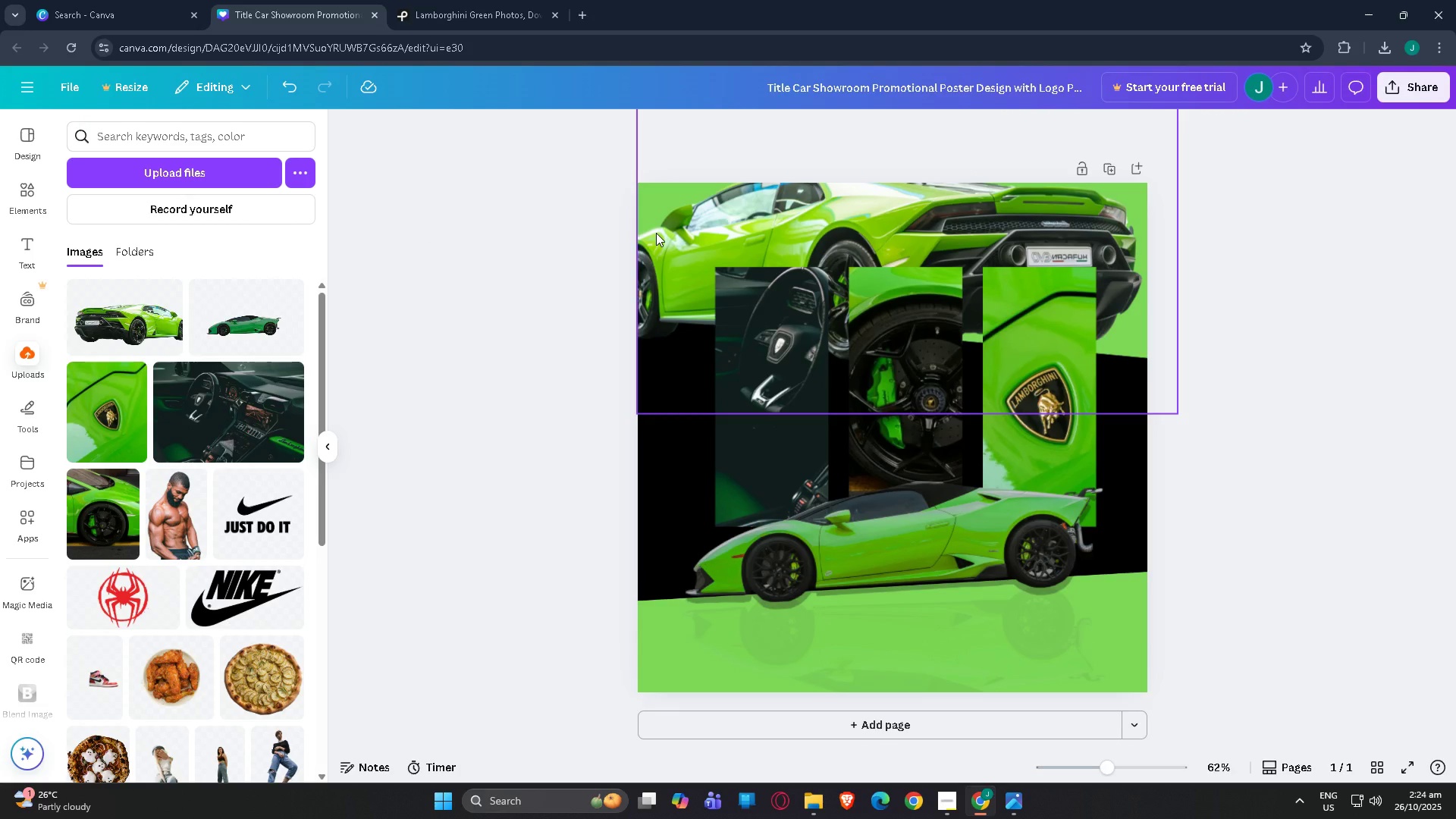 
left_click([656, 233])
 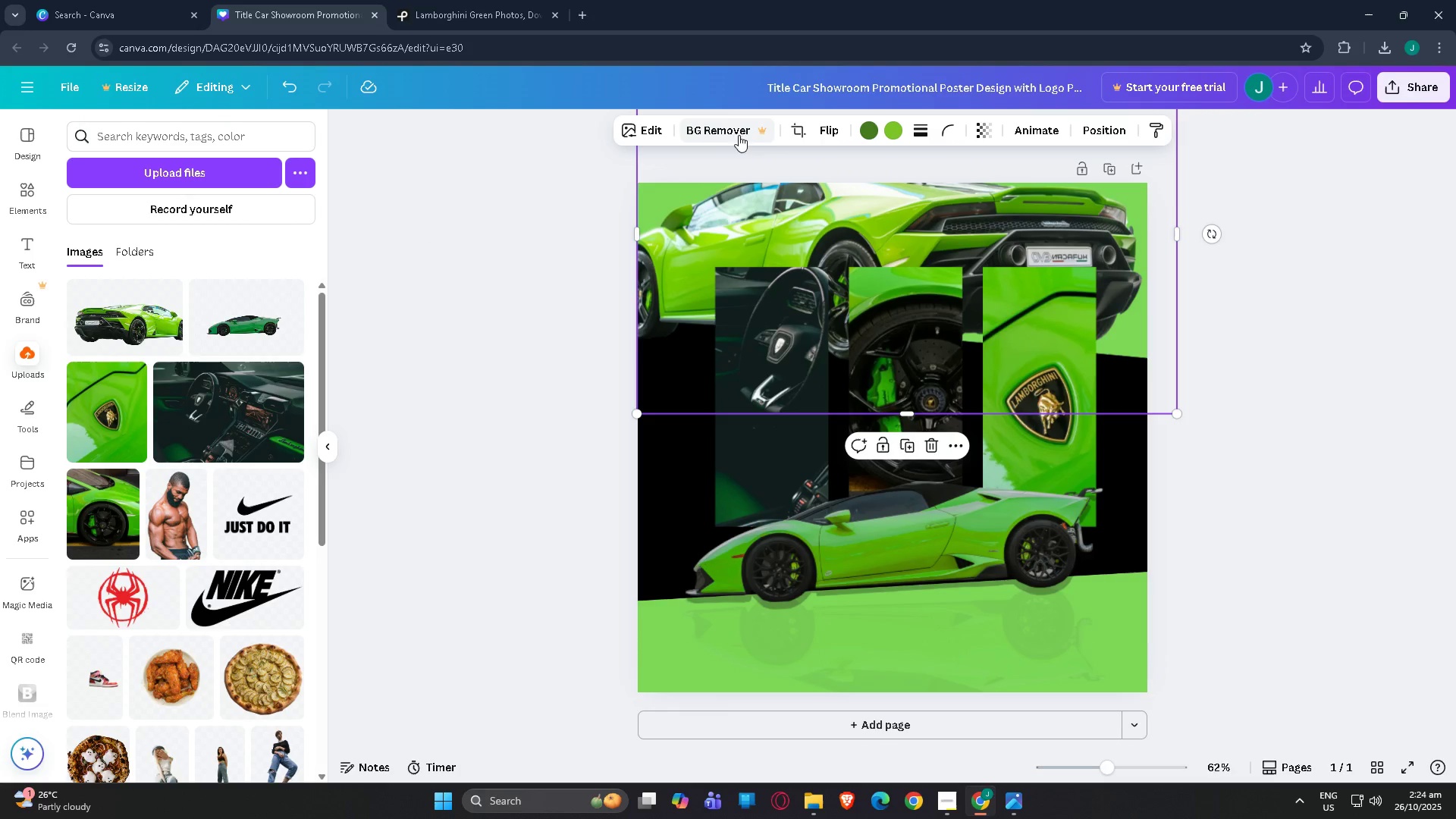 
left_click([796, 129])
 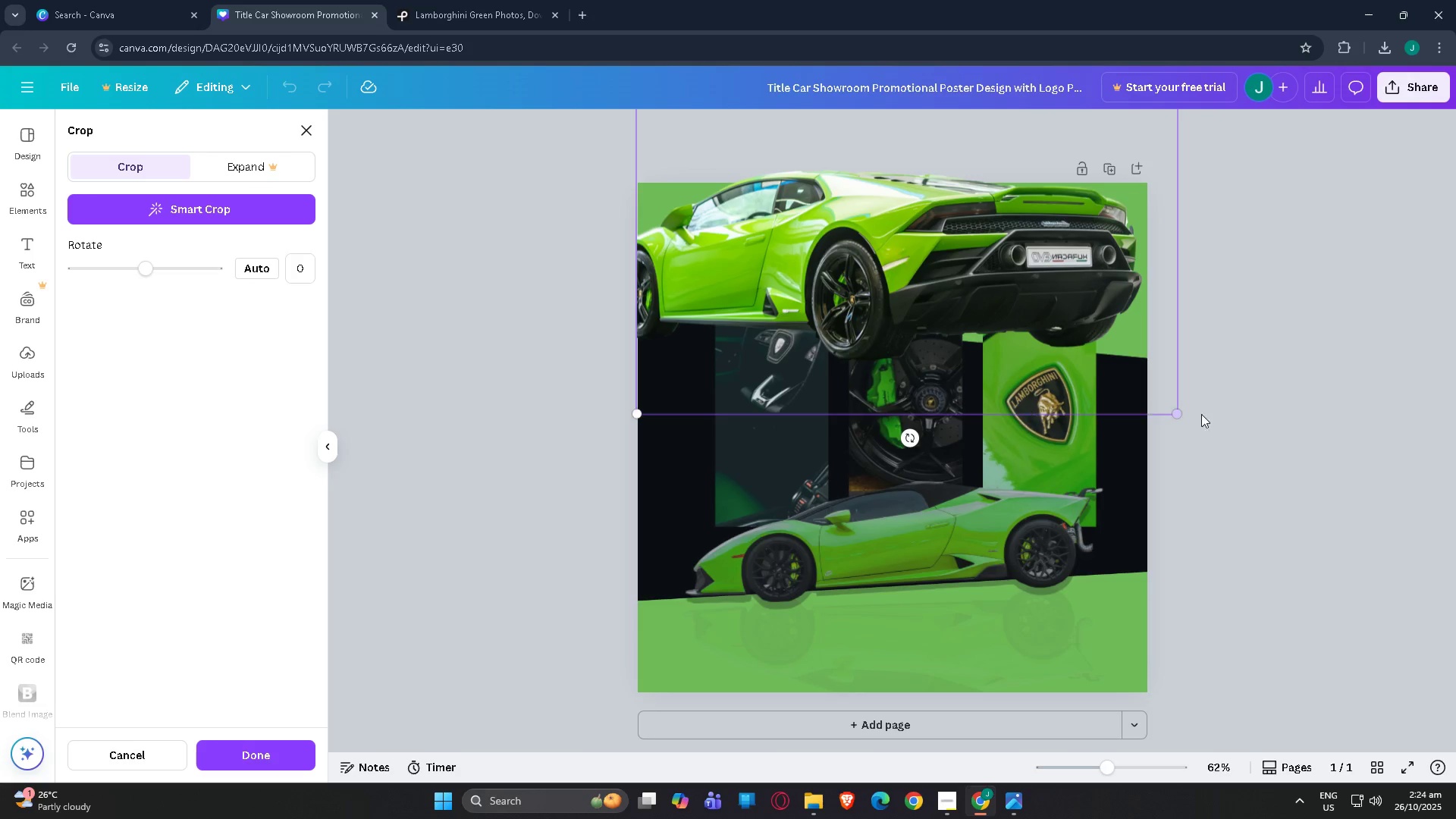 
left_click_drag(start_coordinate=[1175, 411], to_coordinate=[1173, 389])
 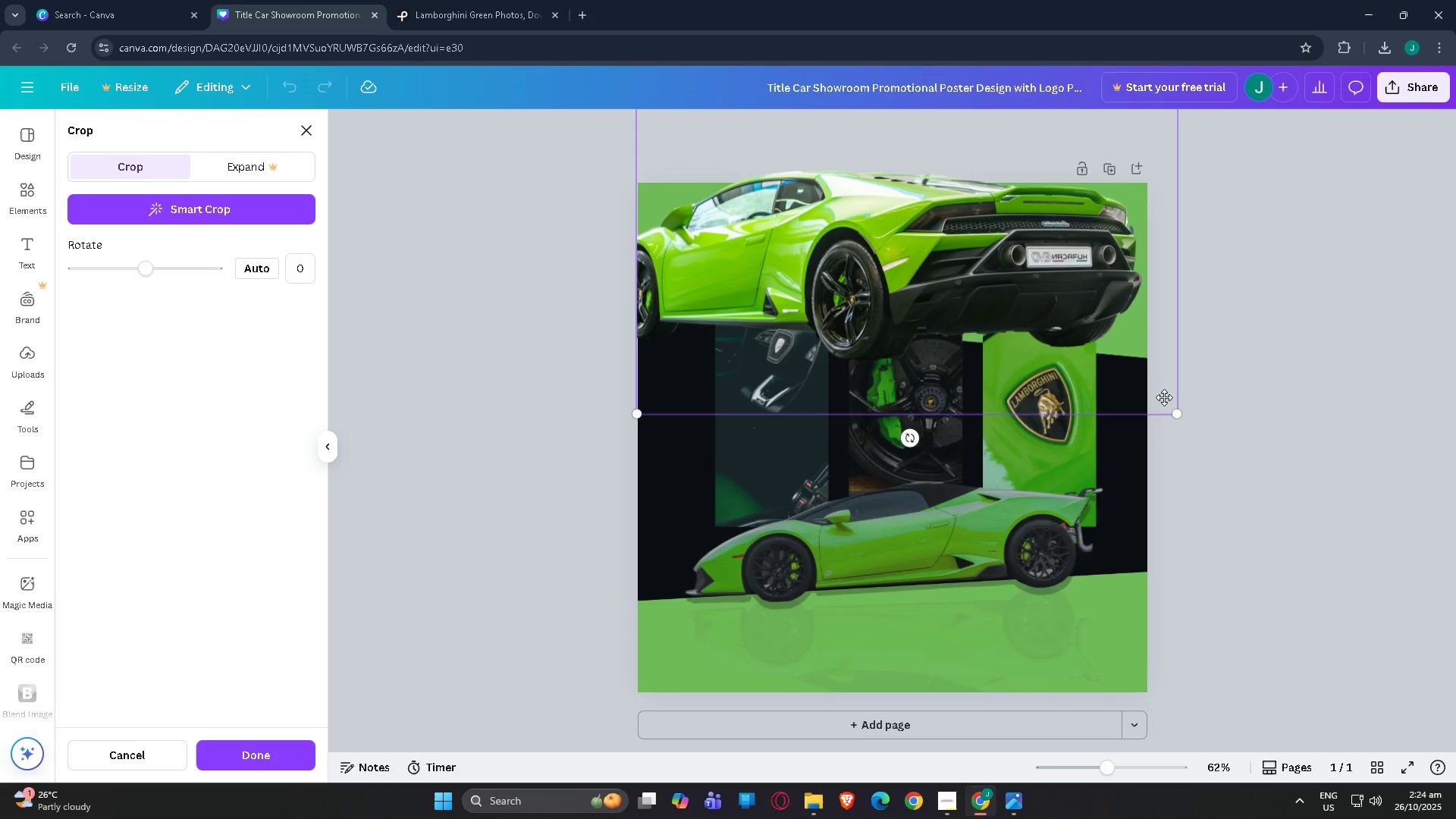 
scroll: coordinate [1225, 532], scroll_direction: up, amount: 6.0
 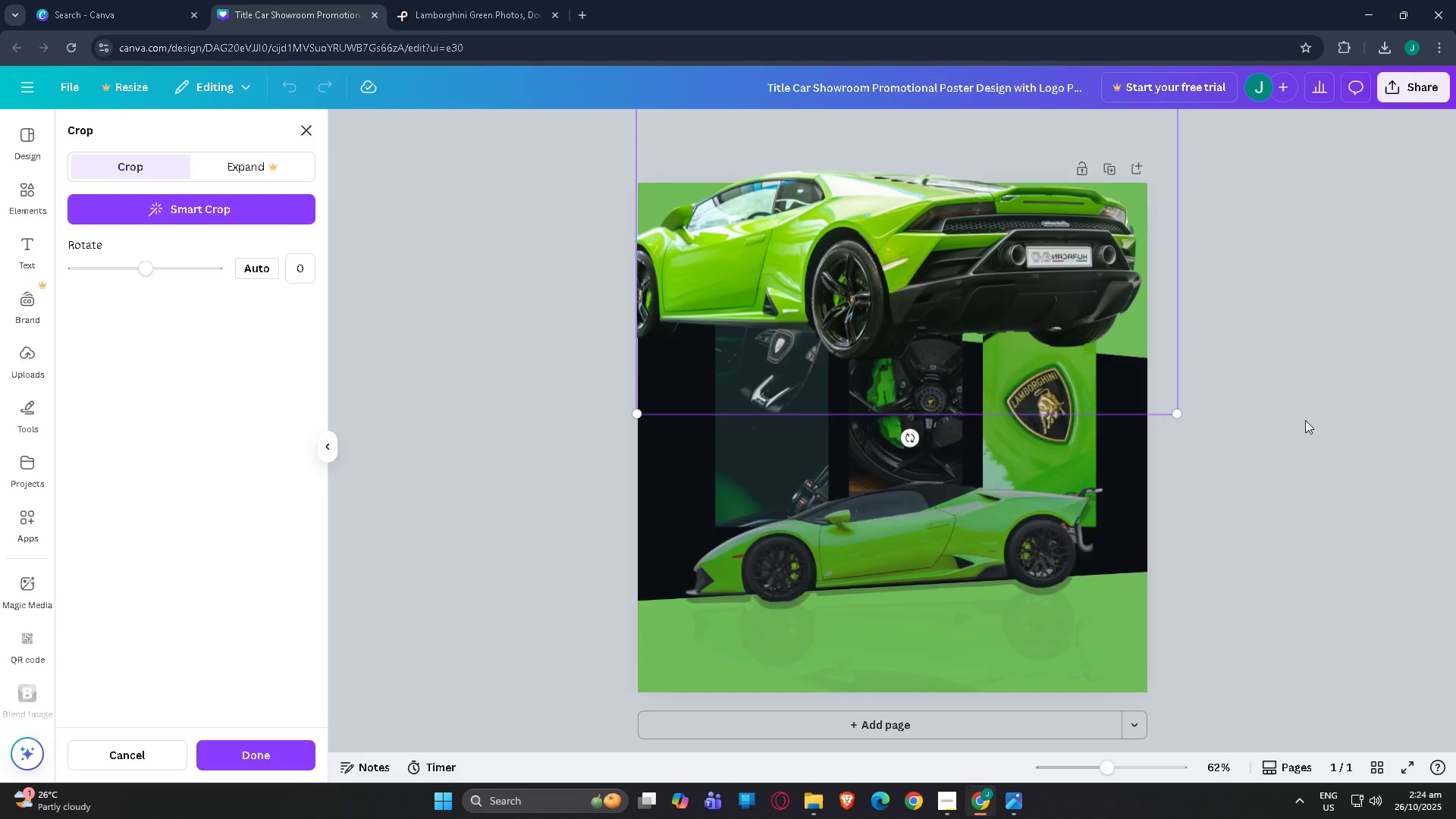 
left_click([1305, 420])
 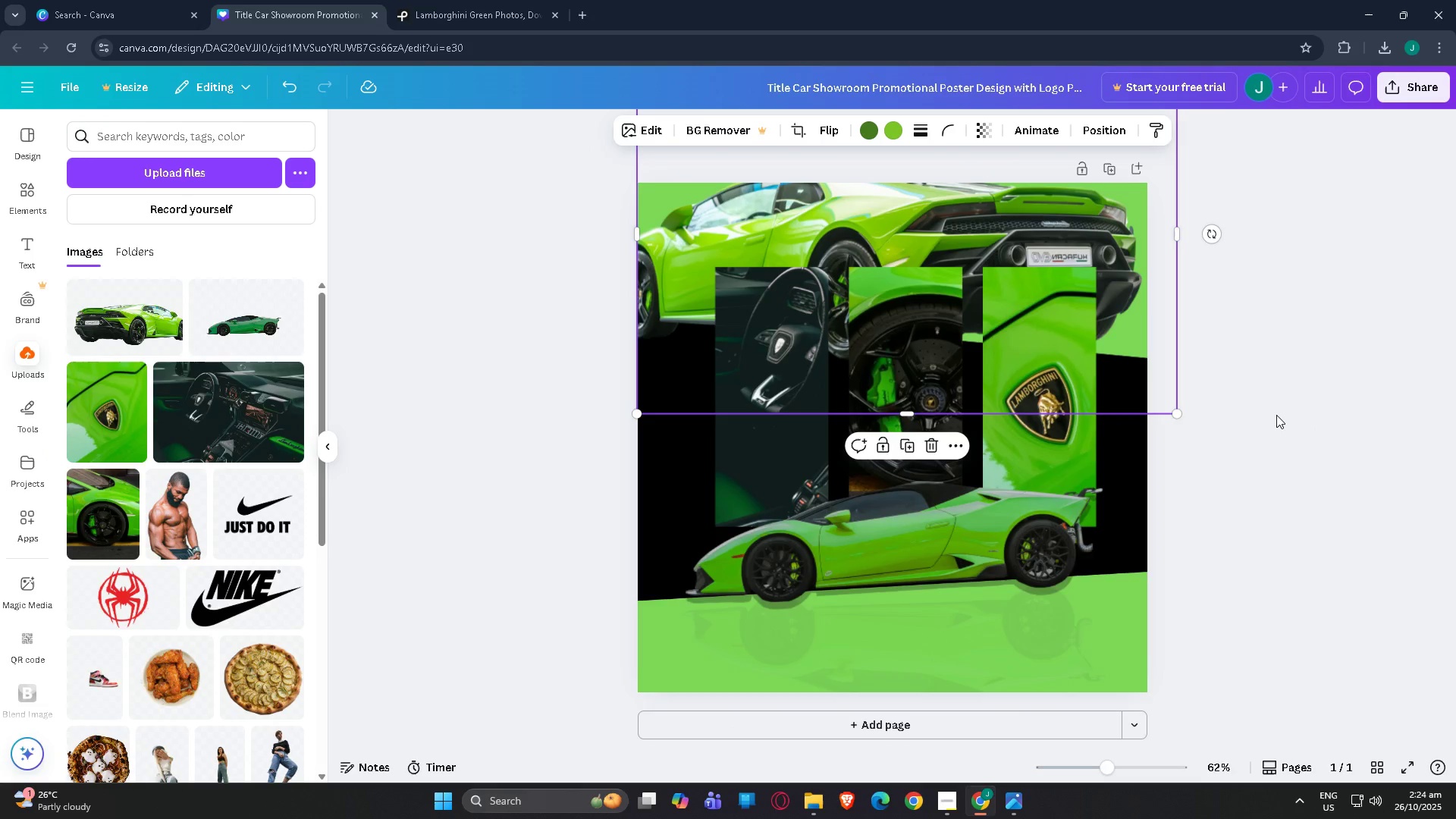 
scroll: coordinate [1276, 415], scroll_direction: up, amount: 2.0
 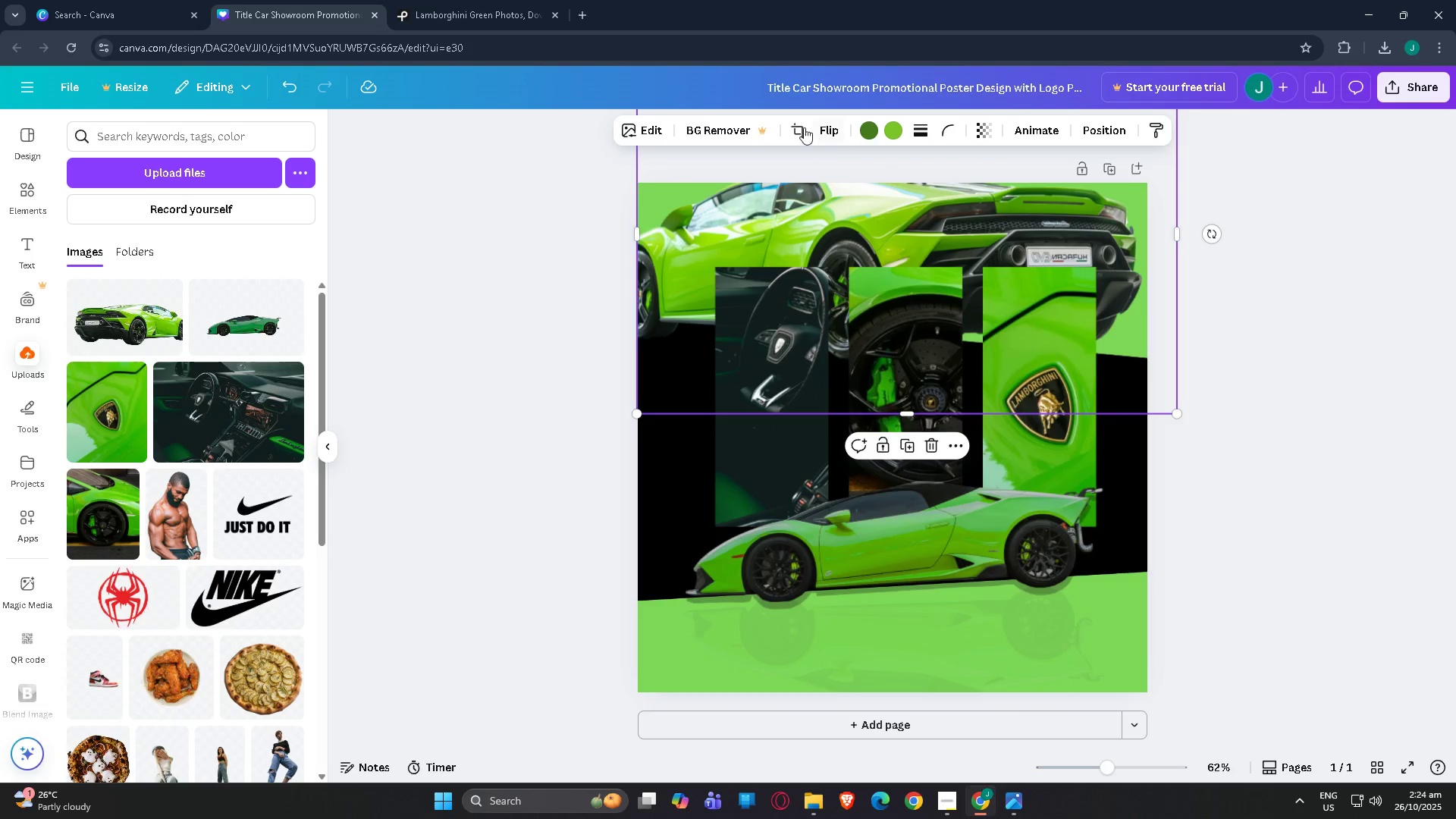 
left_click([799, 126])
 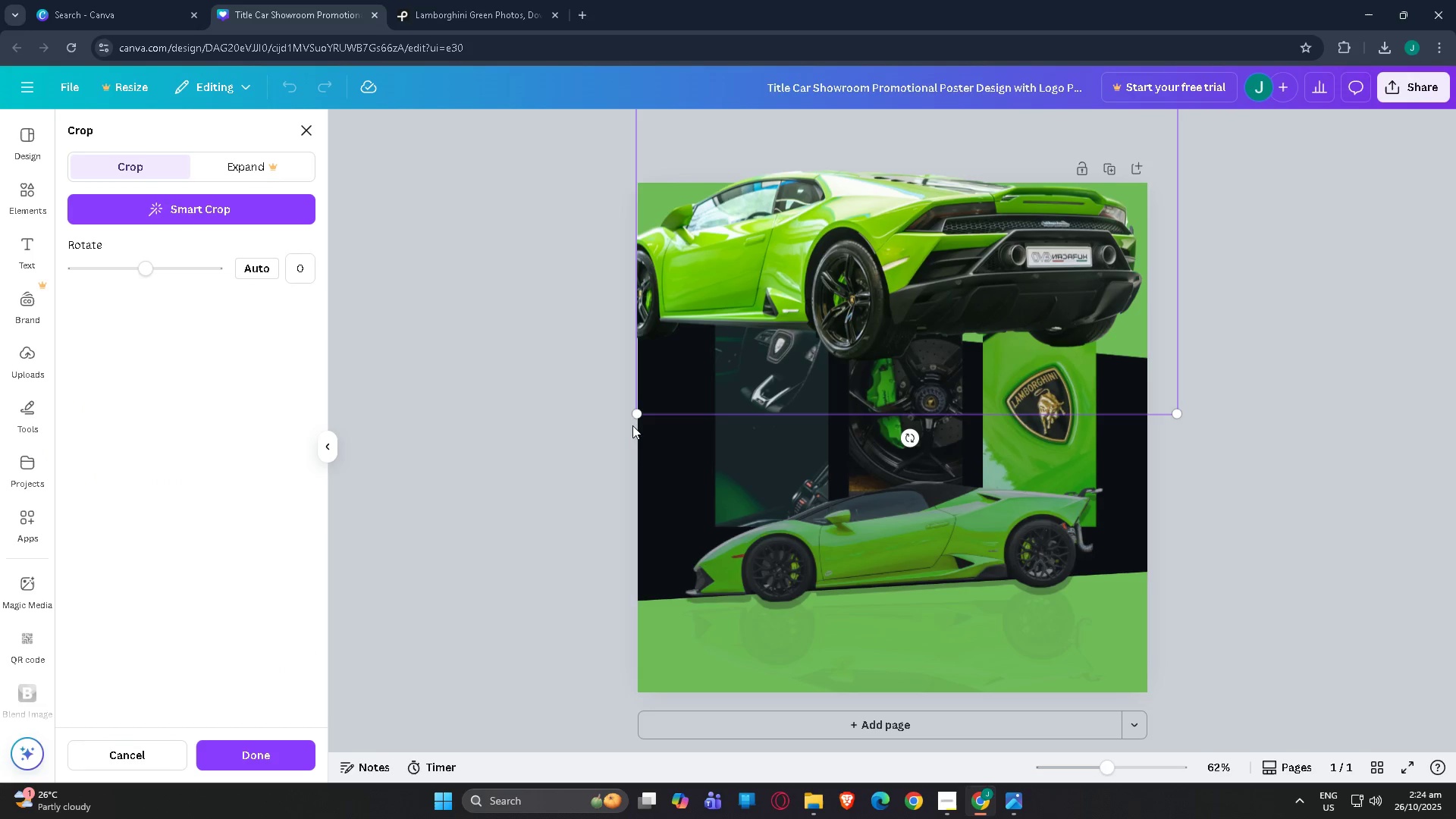 
left_click_drag(start_coordinate=[635, 411], to_coordinate=[681, 381])
 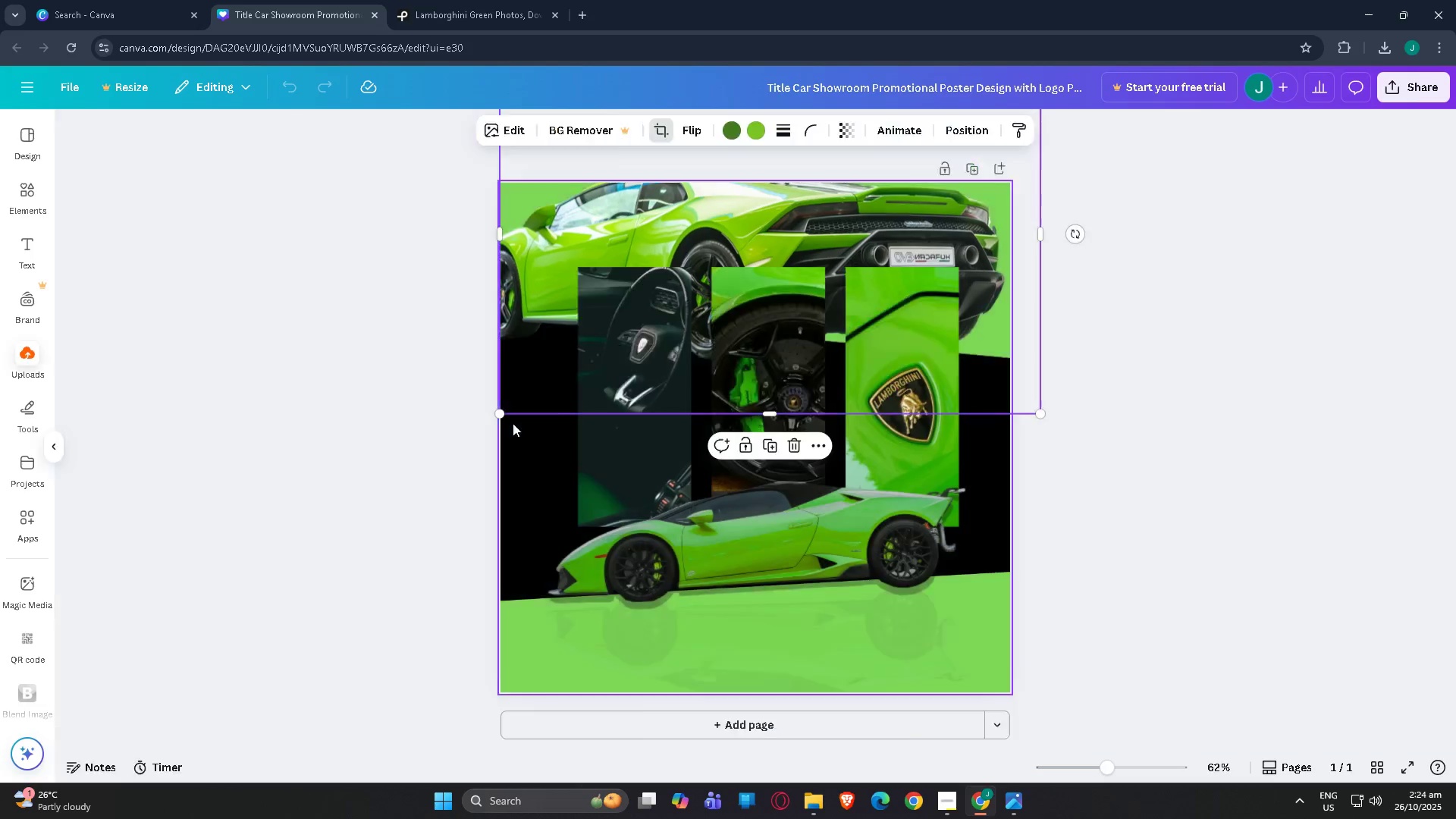 
left_click([513, 423])
 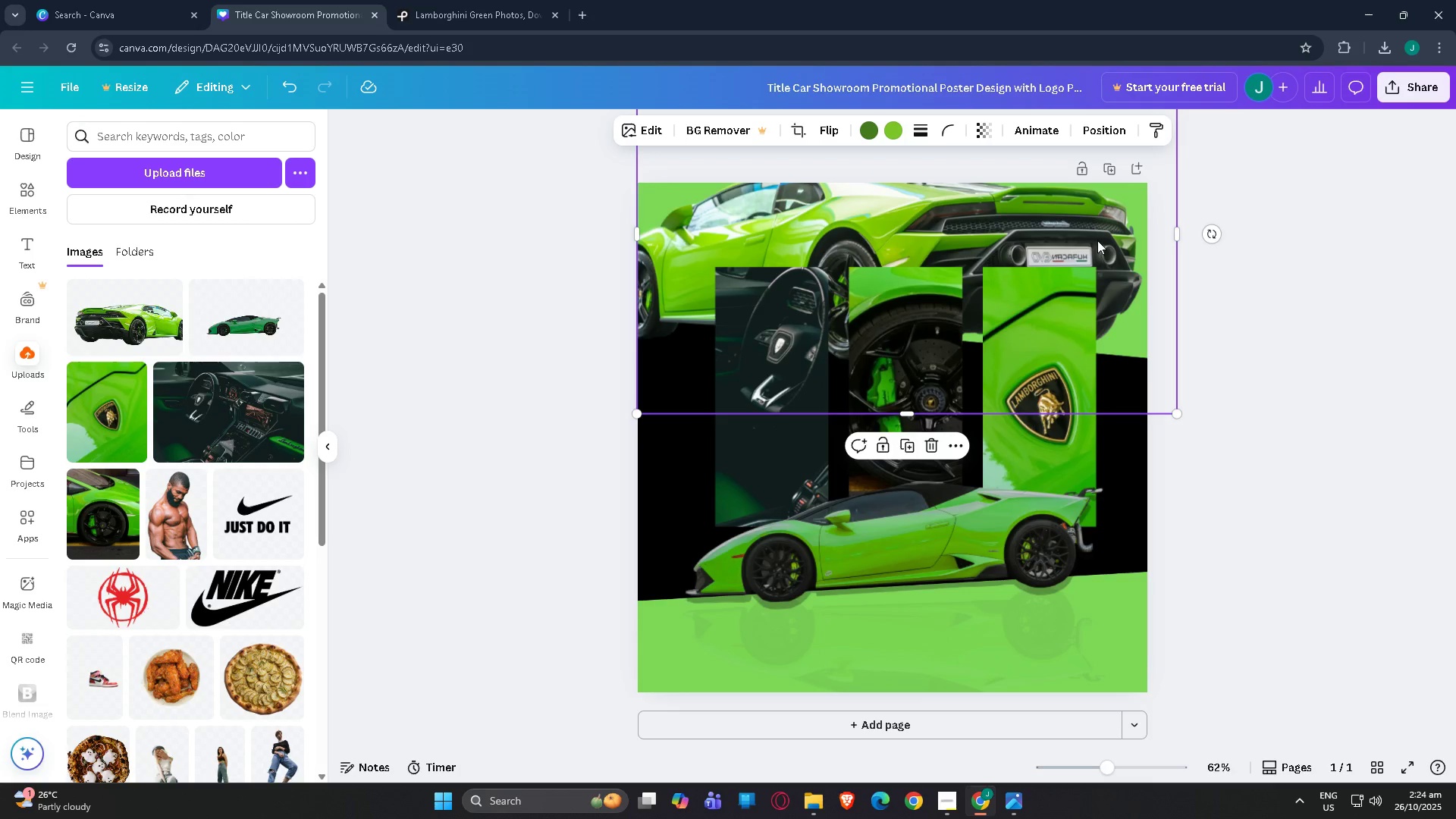 
left_click_drag(start_coordinate=[1100, 235], to_coordinate=[1101, 253])
 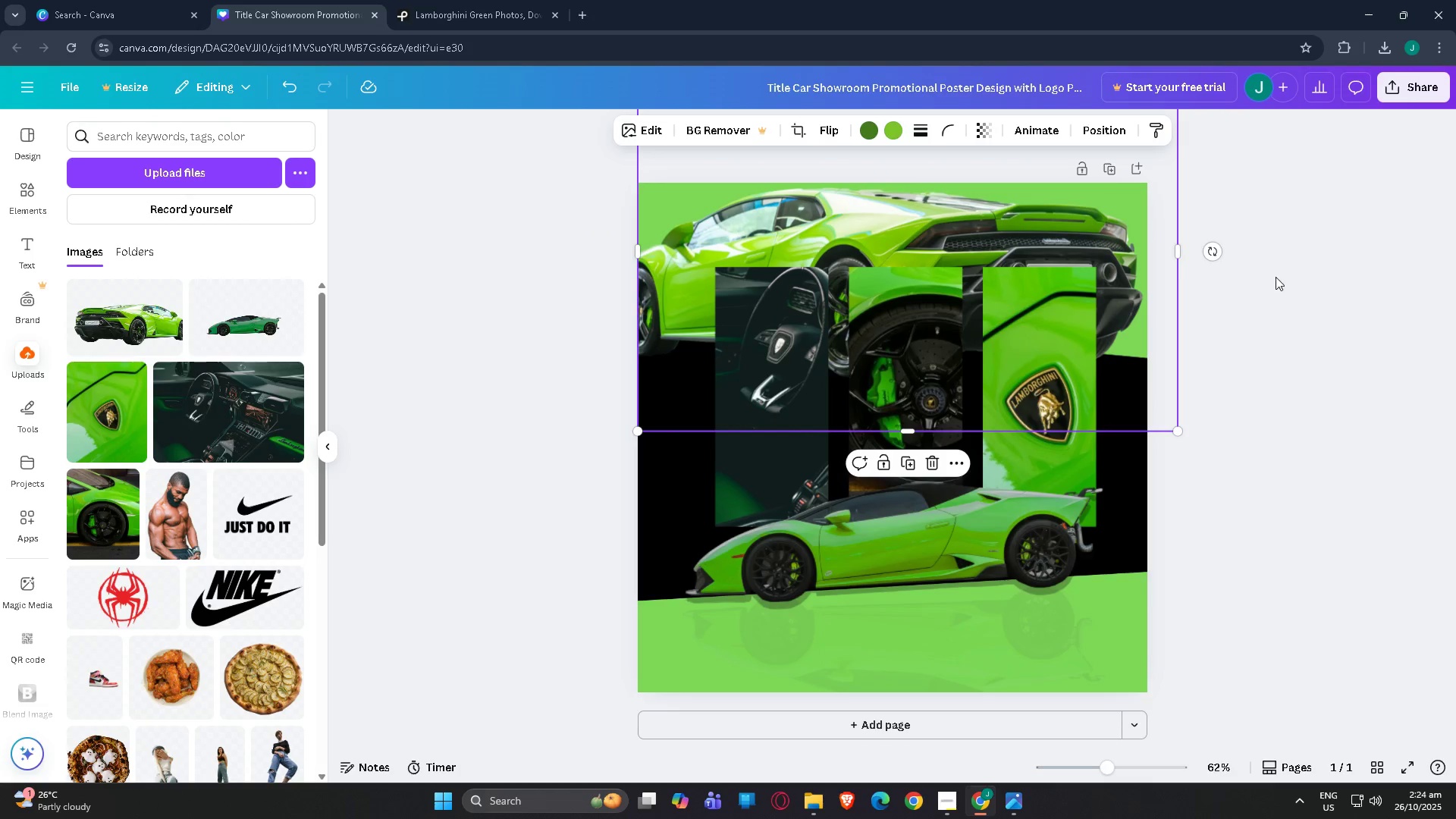 
left_click([1276, 277])
 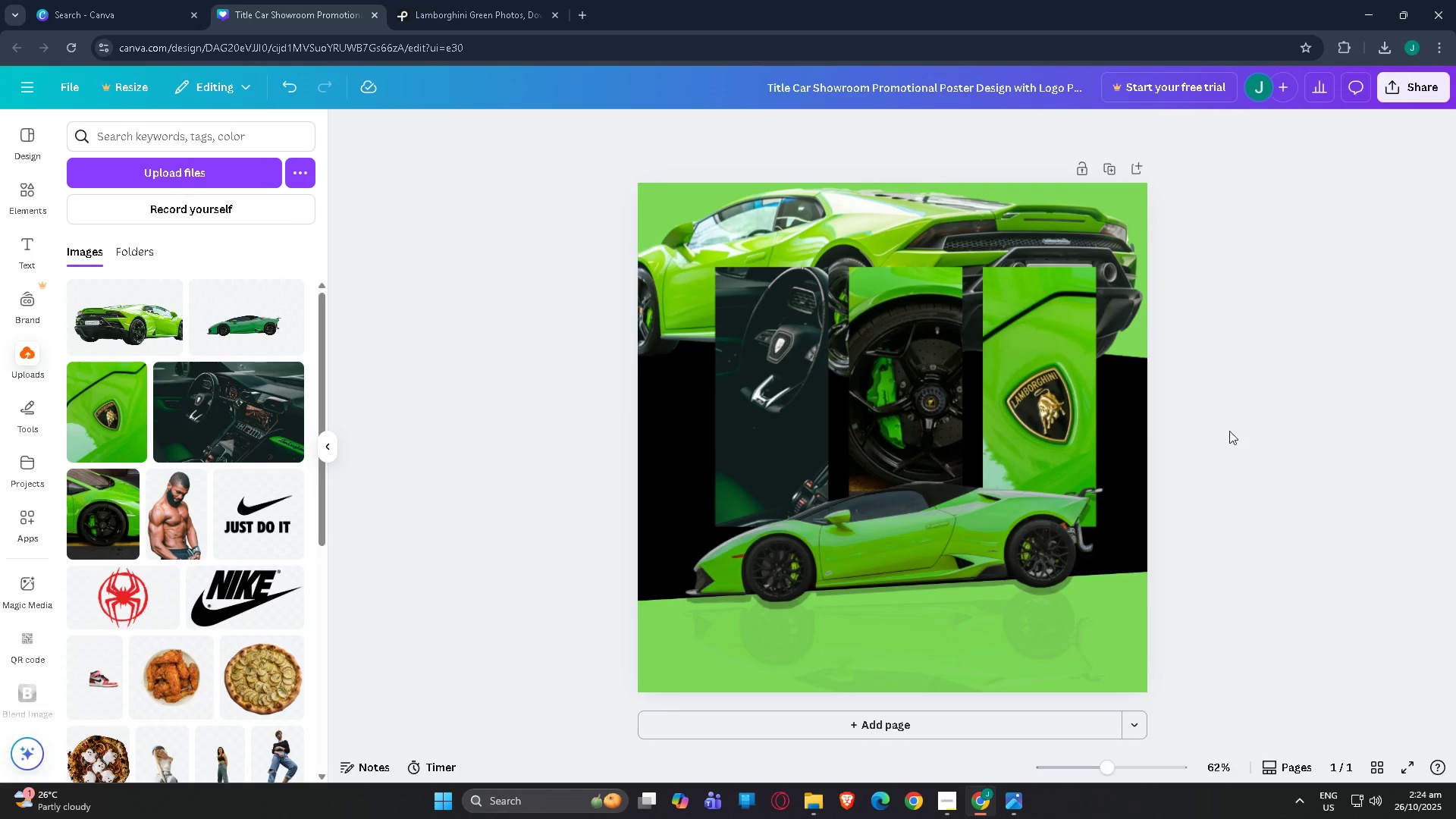 
scroll: coordinate [1213, 512], scroll_direction: up, amount: 3.0
 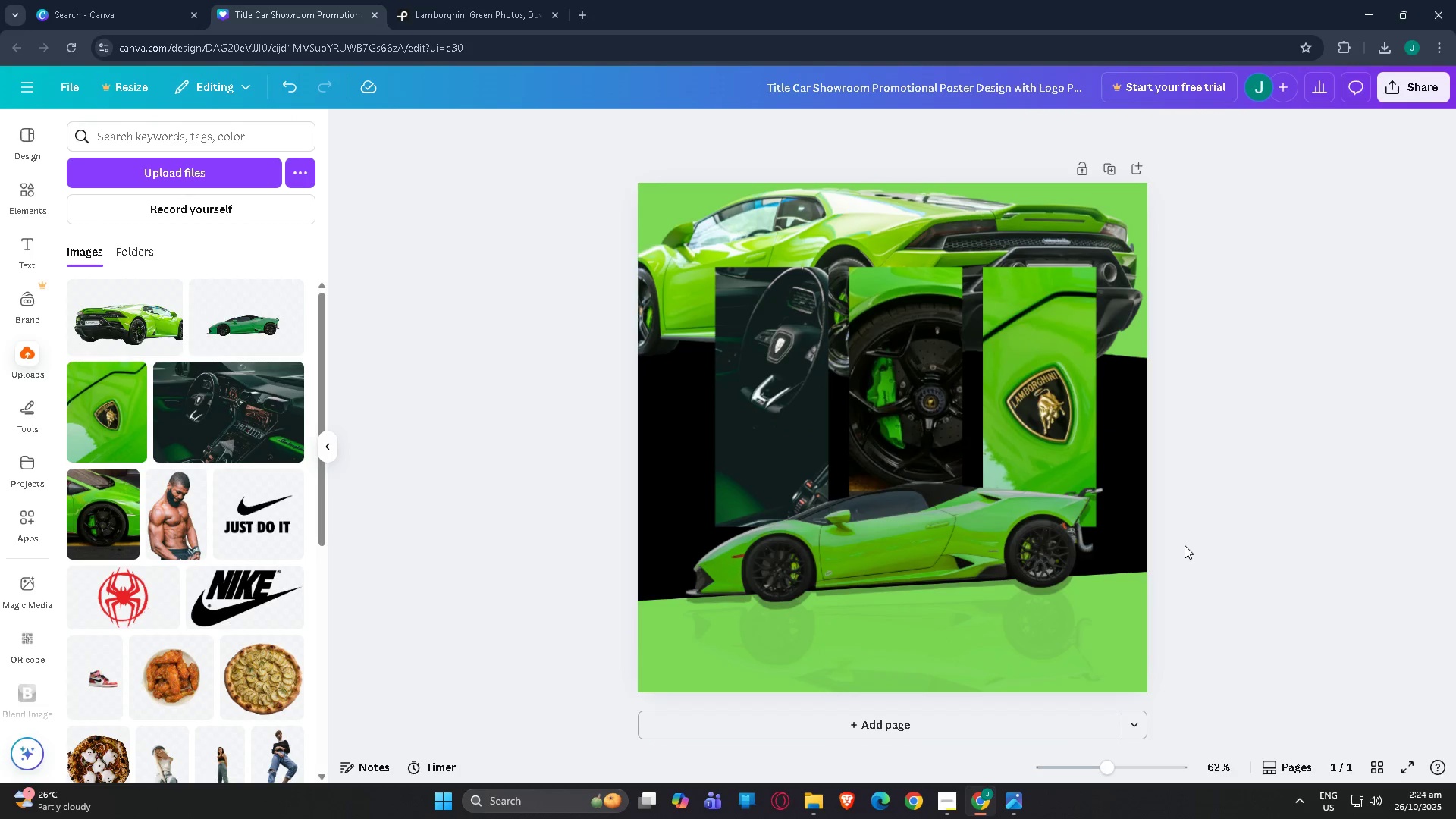 
scroll: coordinate [1183, 550], scroll_direction: down, amount: 2.0
 